 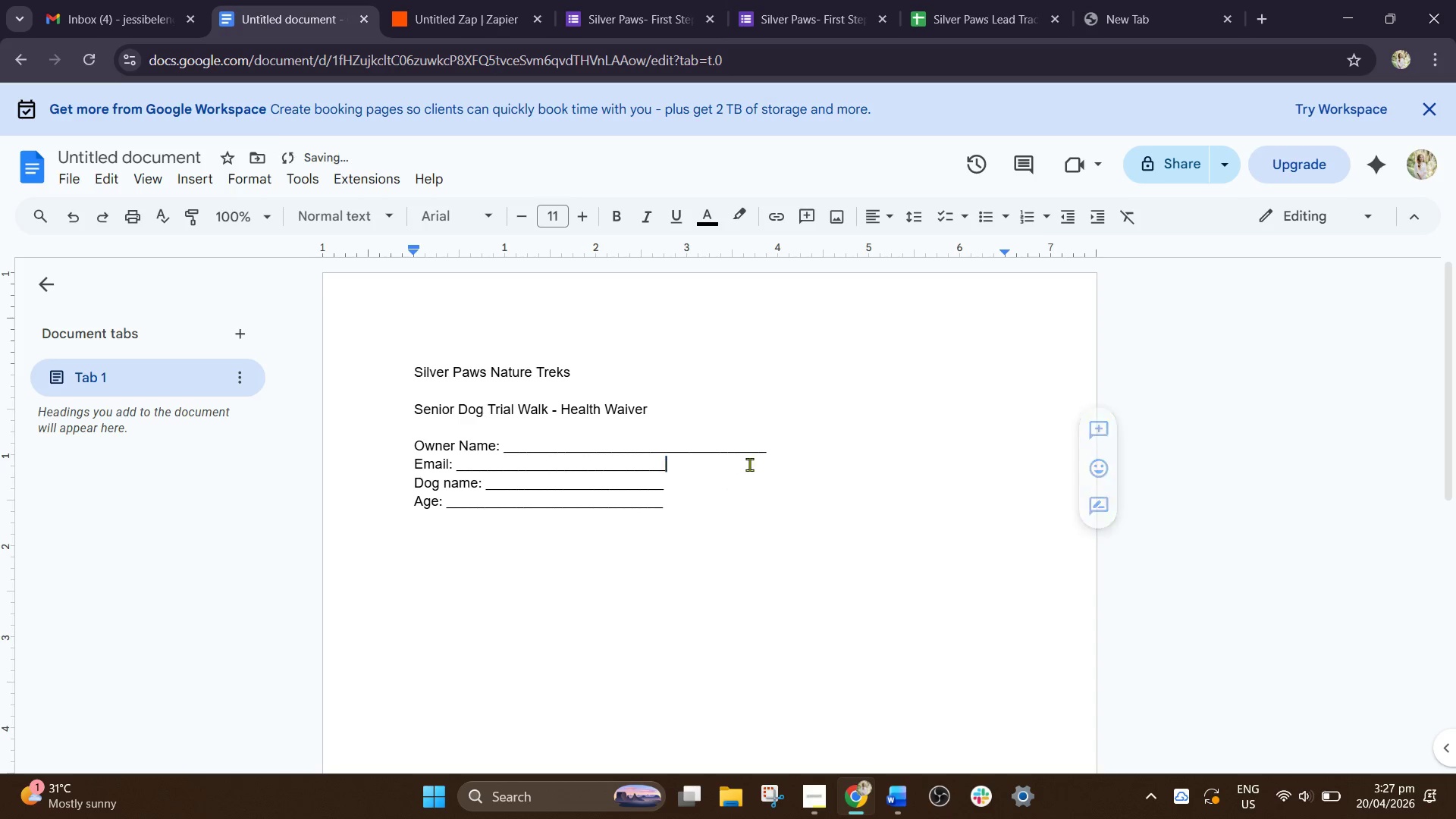 
key(Backspace)
 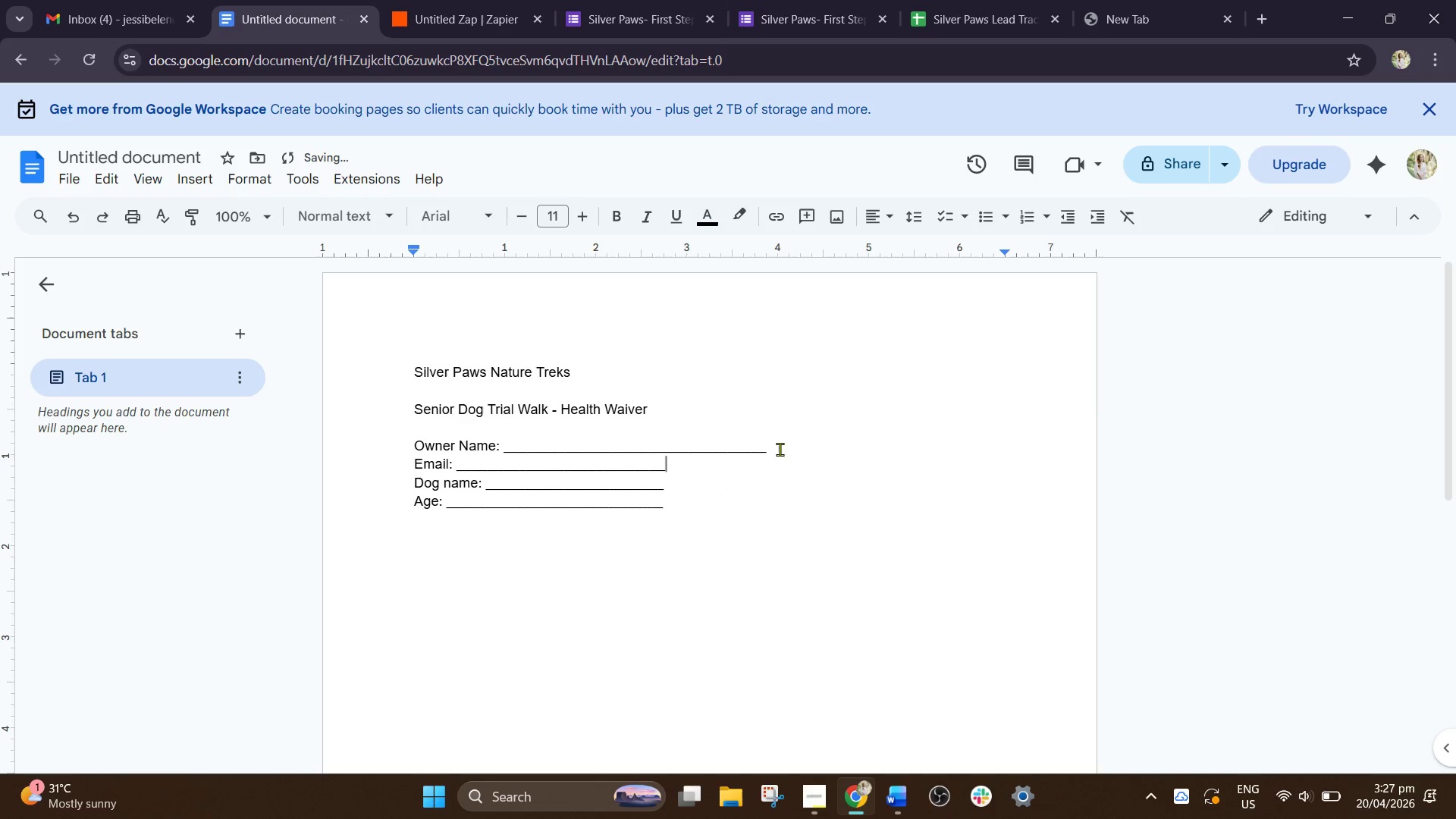 
left_click_drag(start_coordinate=[780, 449], to_coordinate=[726, 453])
 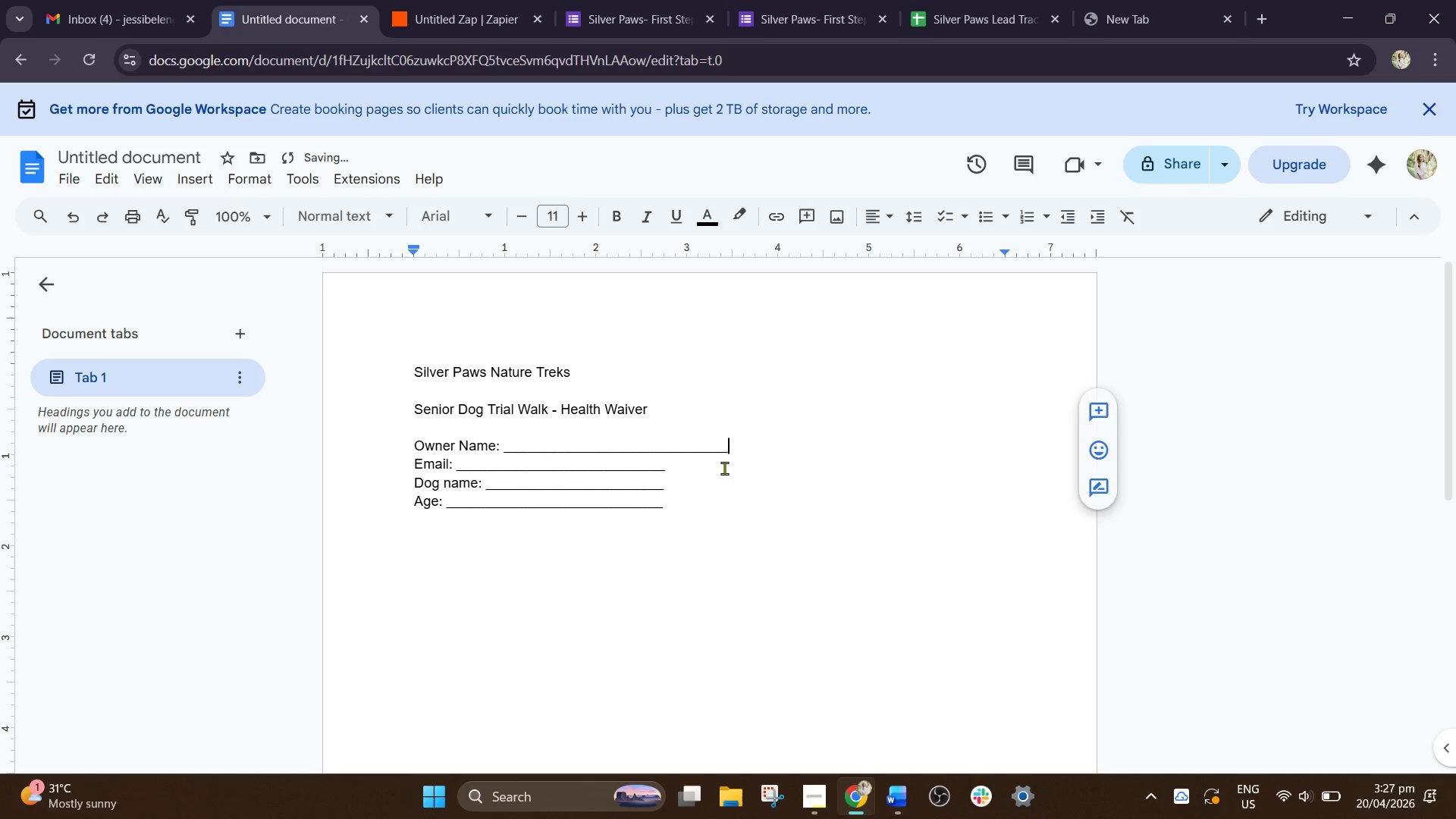 
key(Backspace)
 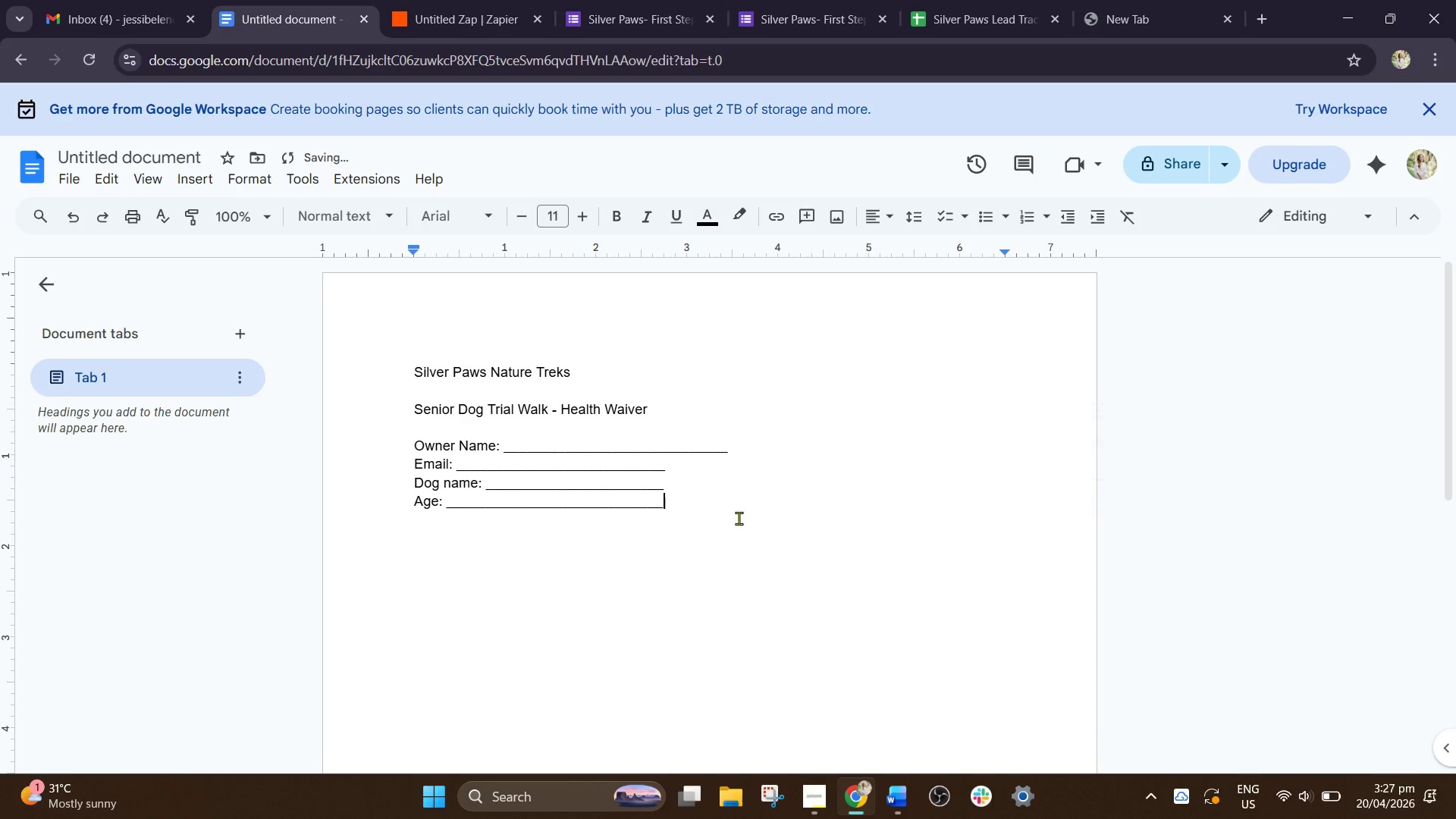 
left_click([739, 518])
 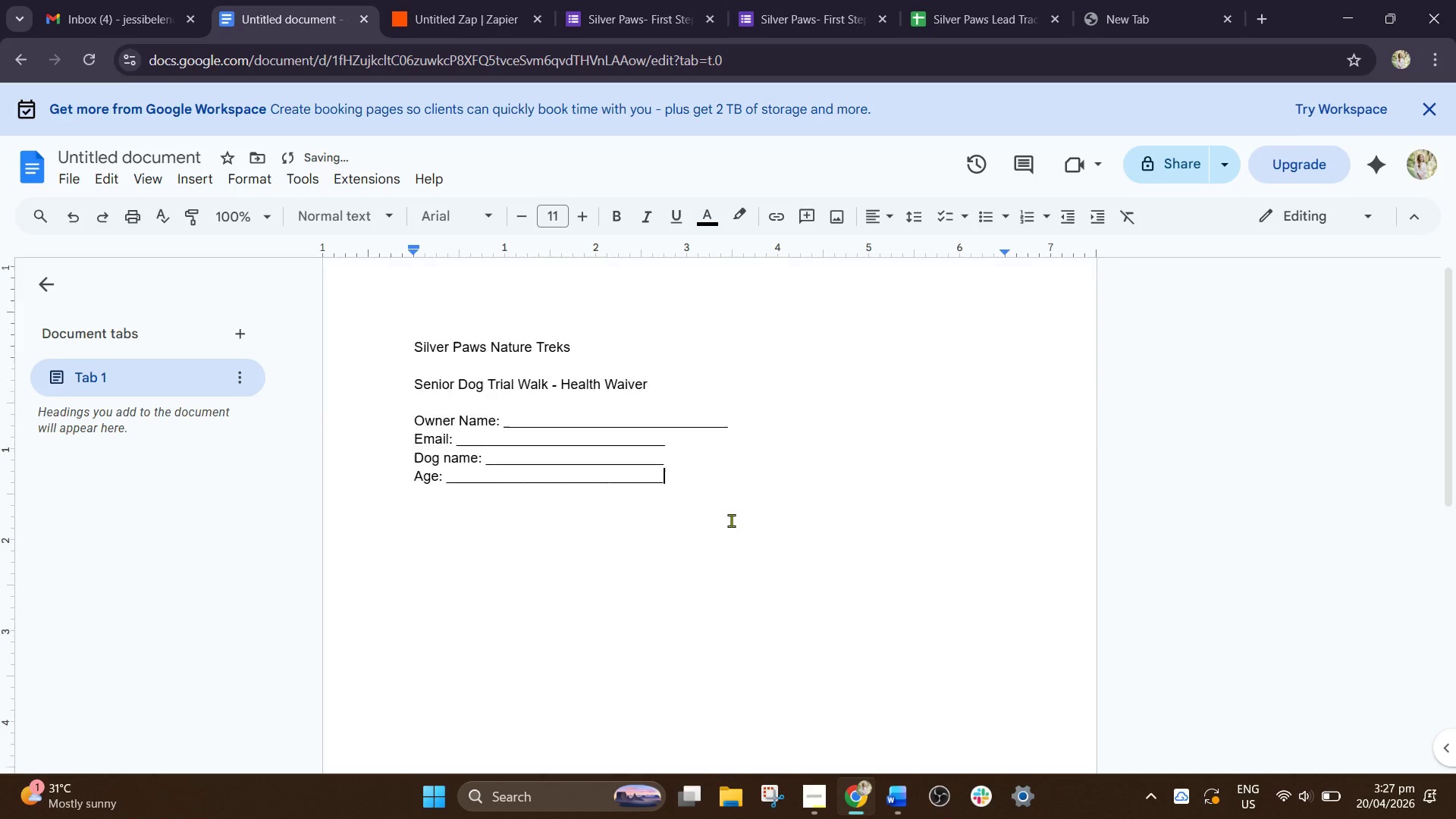 
scroll: coordinate [714, 509], scroll_direction: none, amount: 0.0
 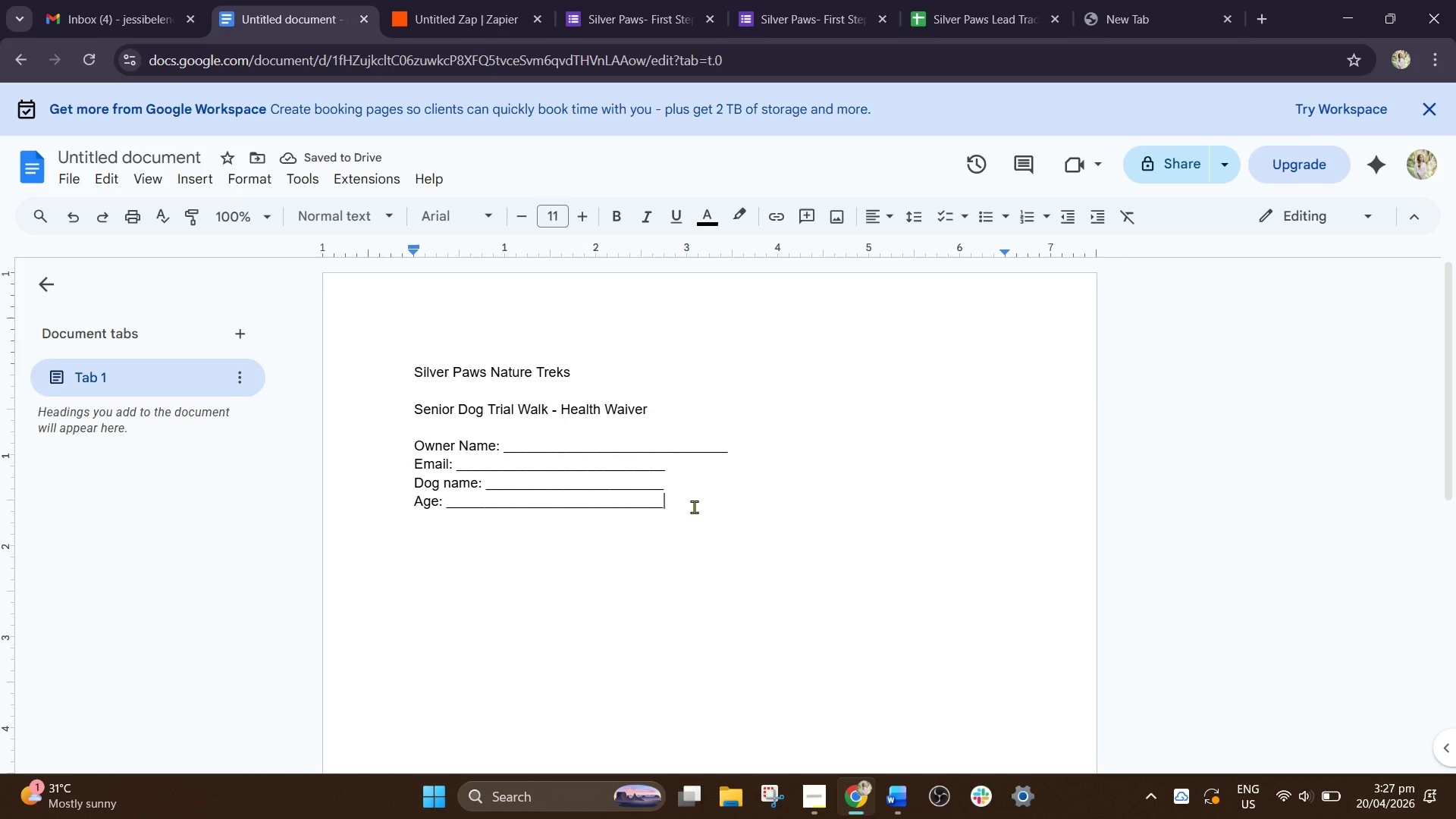 
key(Enter)
 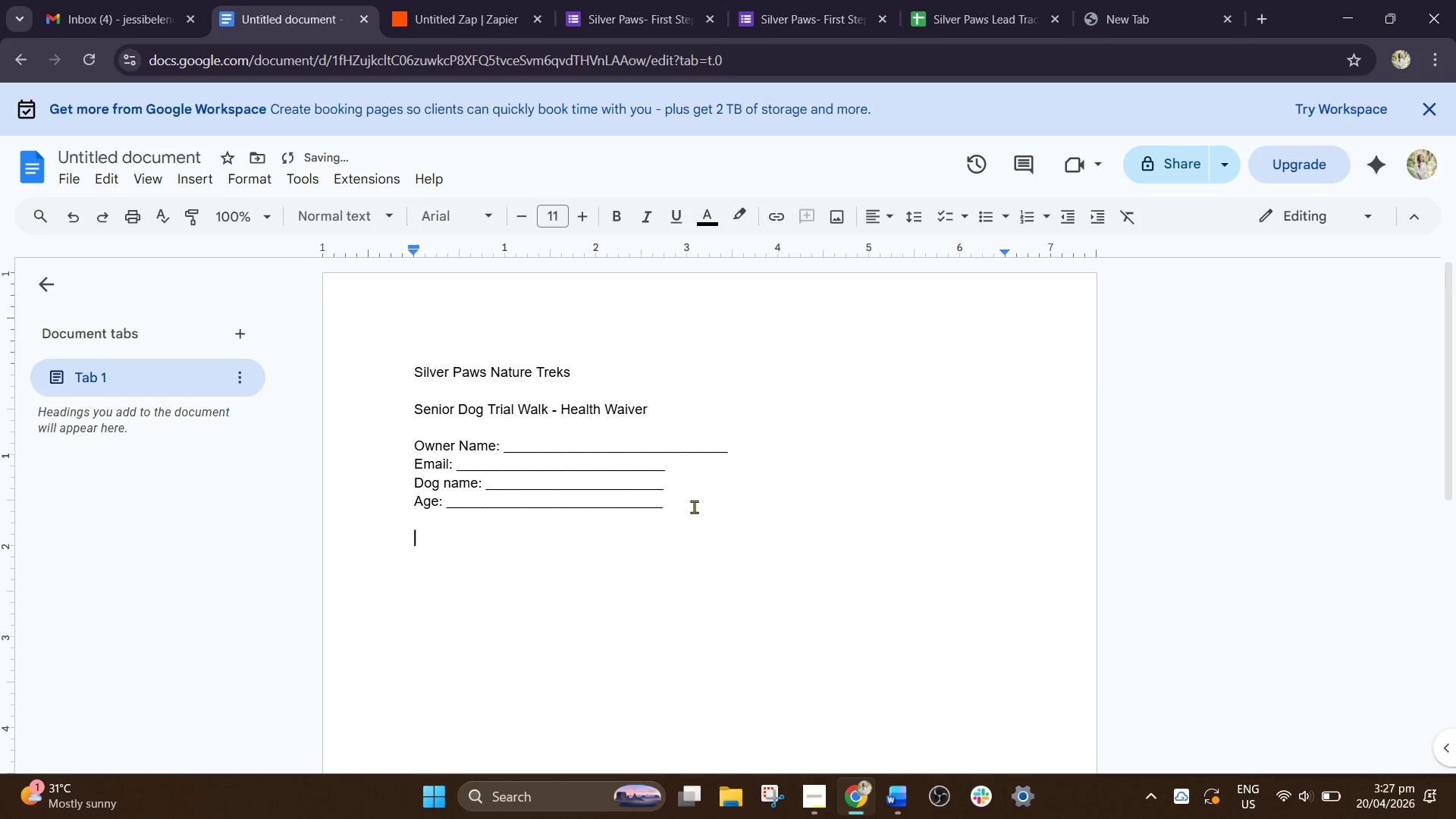 
key(Enter)
 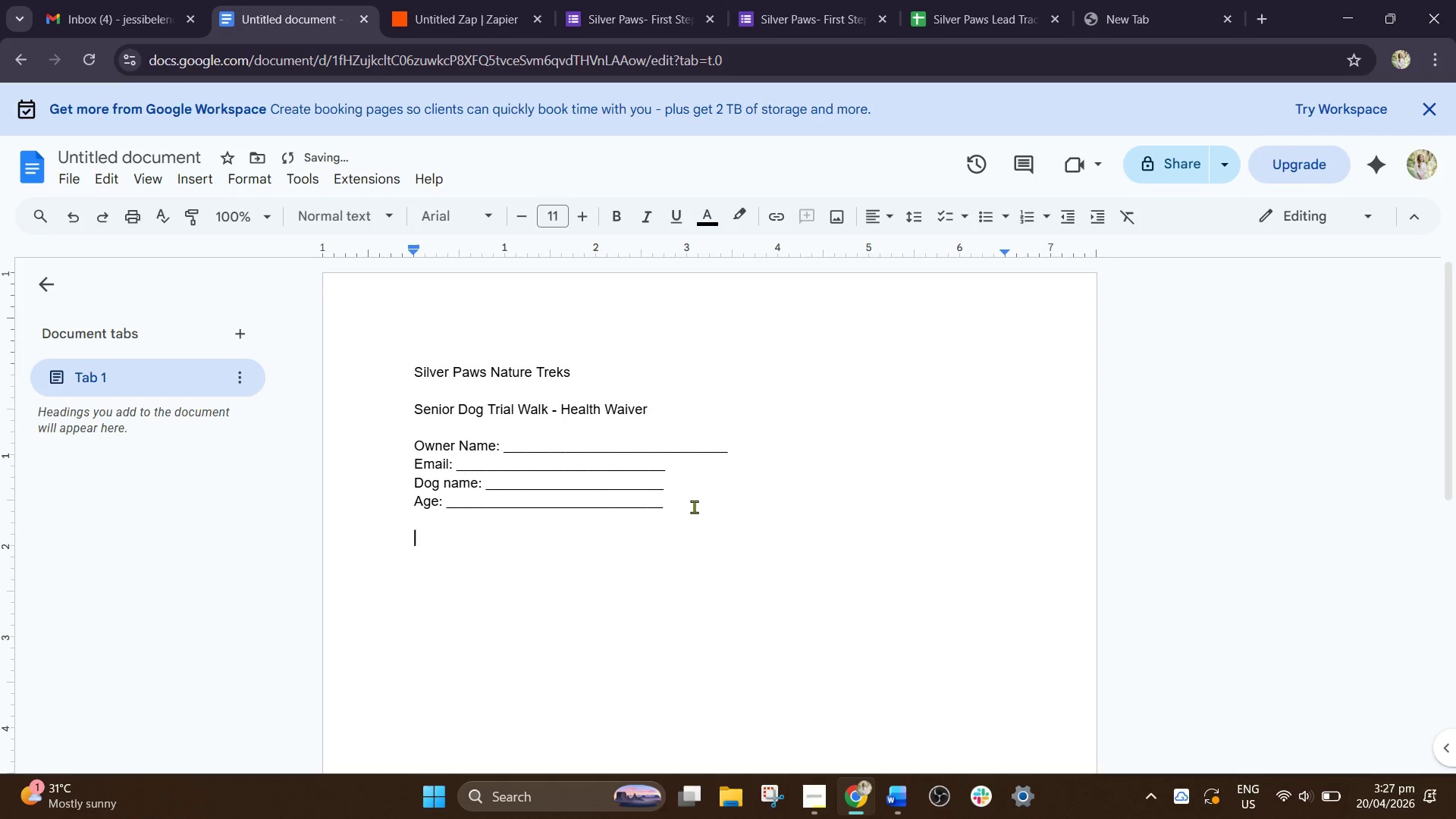 
type(Health Coinf)
key(Backspace)
key(Backspace)
key(Backspace)
type(nfirmation)
 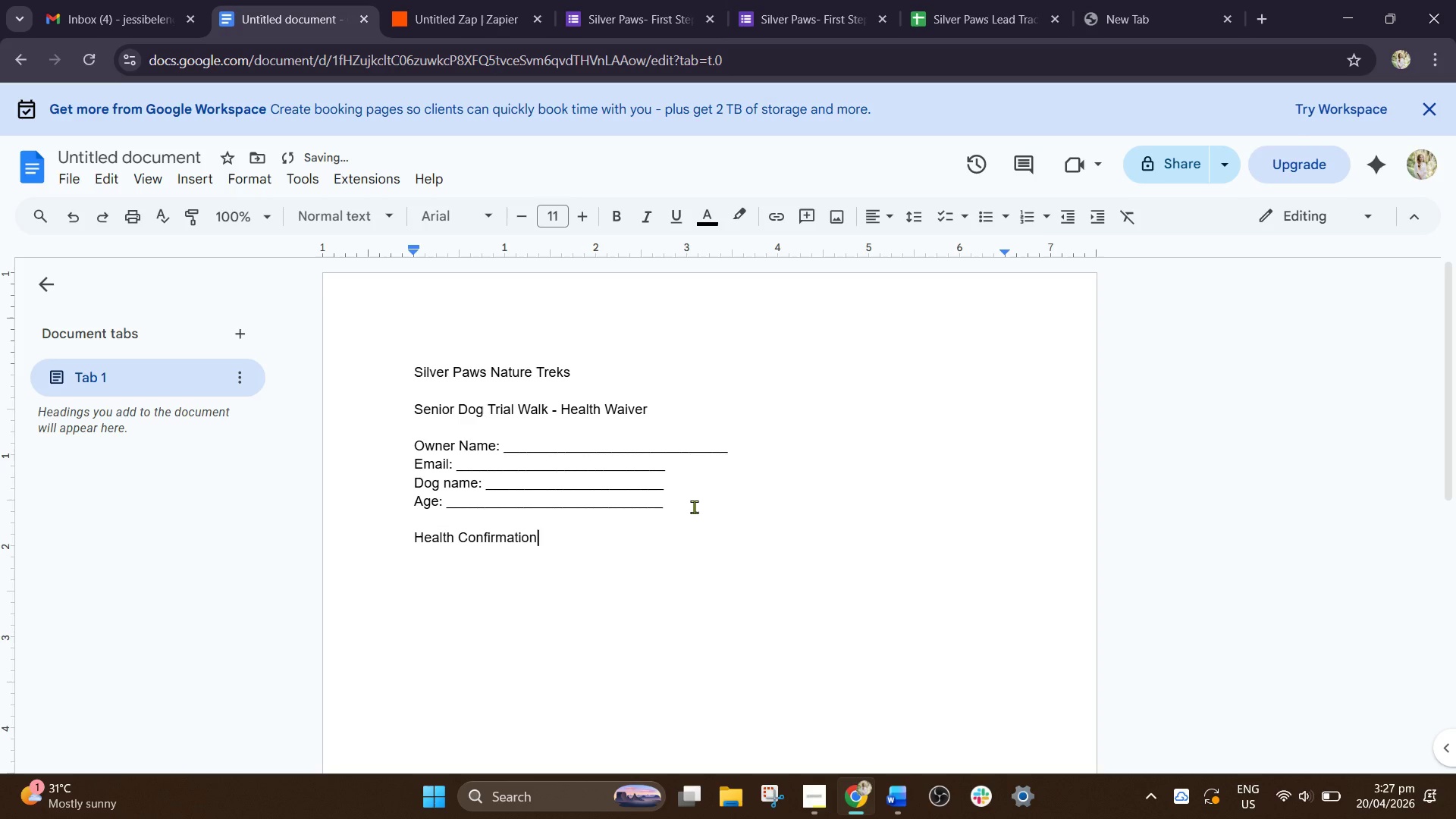 
key(Enter)
 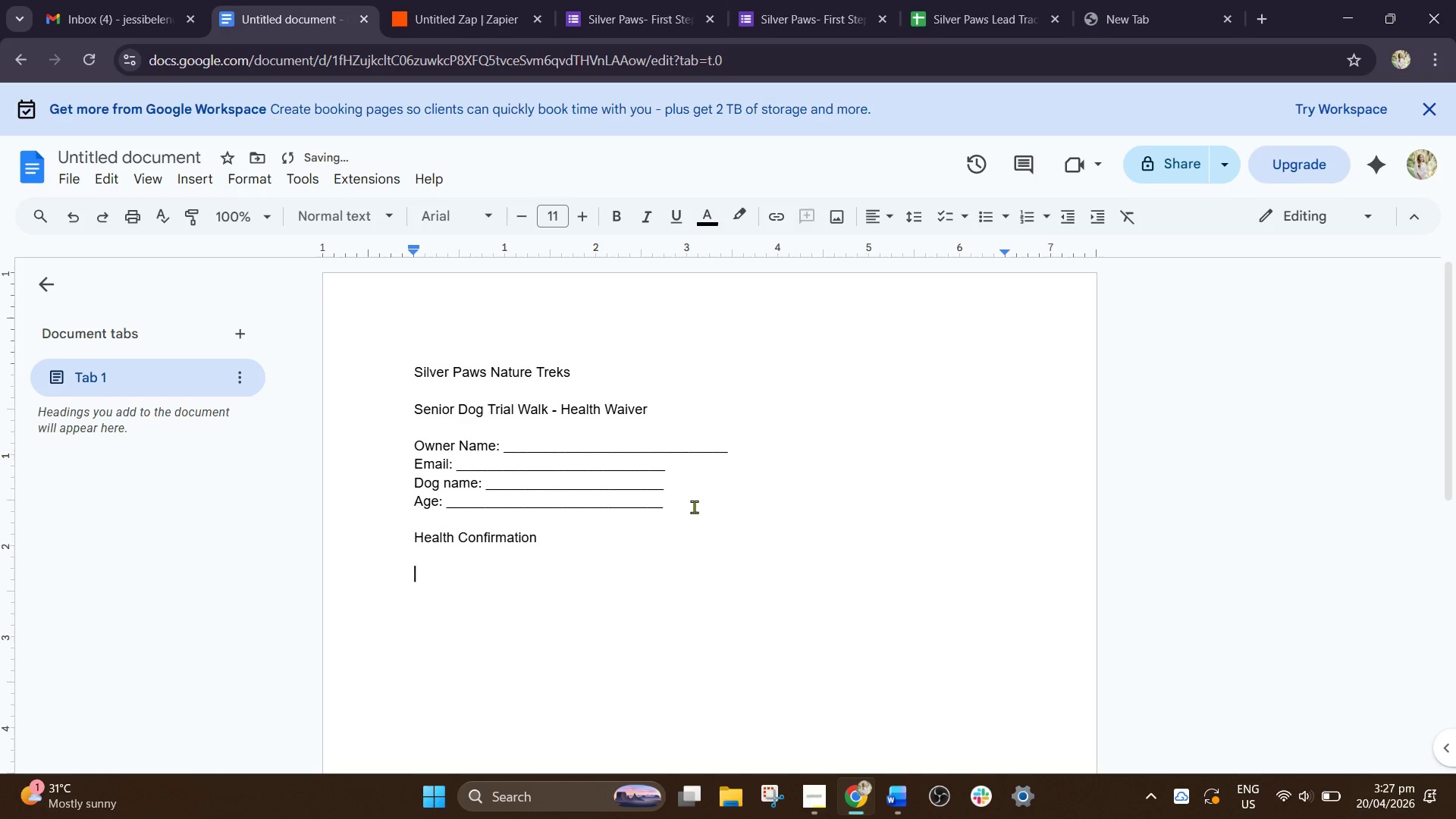 
key(Enter)
 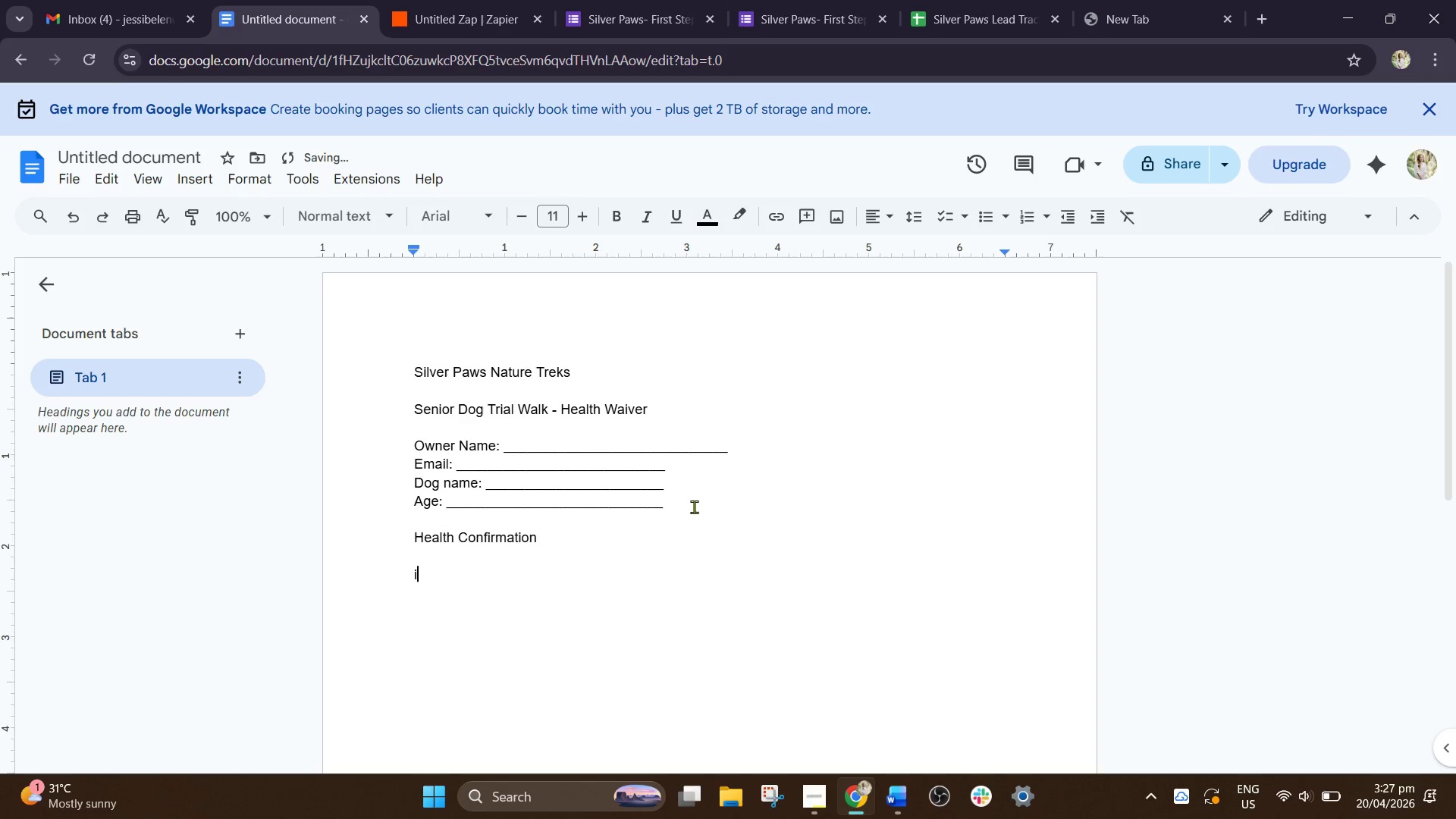 
type(i cibfirm)
key(Backspace)
key(Backspace)
key(Backspace)
key(Backspace)
key(Backspace)
key(Backspace)
type(oi)
key(Backspace)
key(Backspace)
type(onfirm that my dog:)
 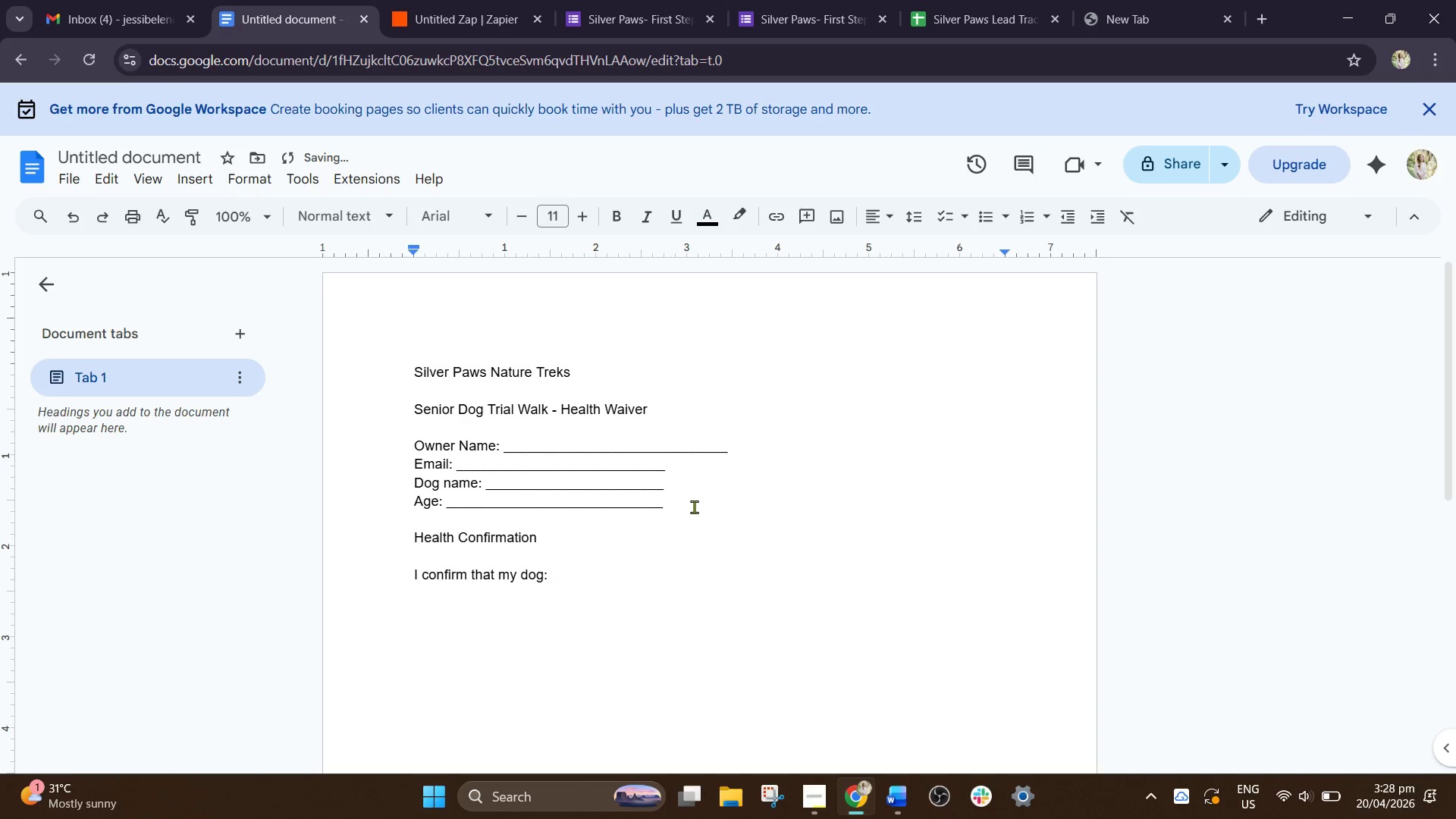 
key(Enter)
 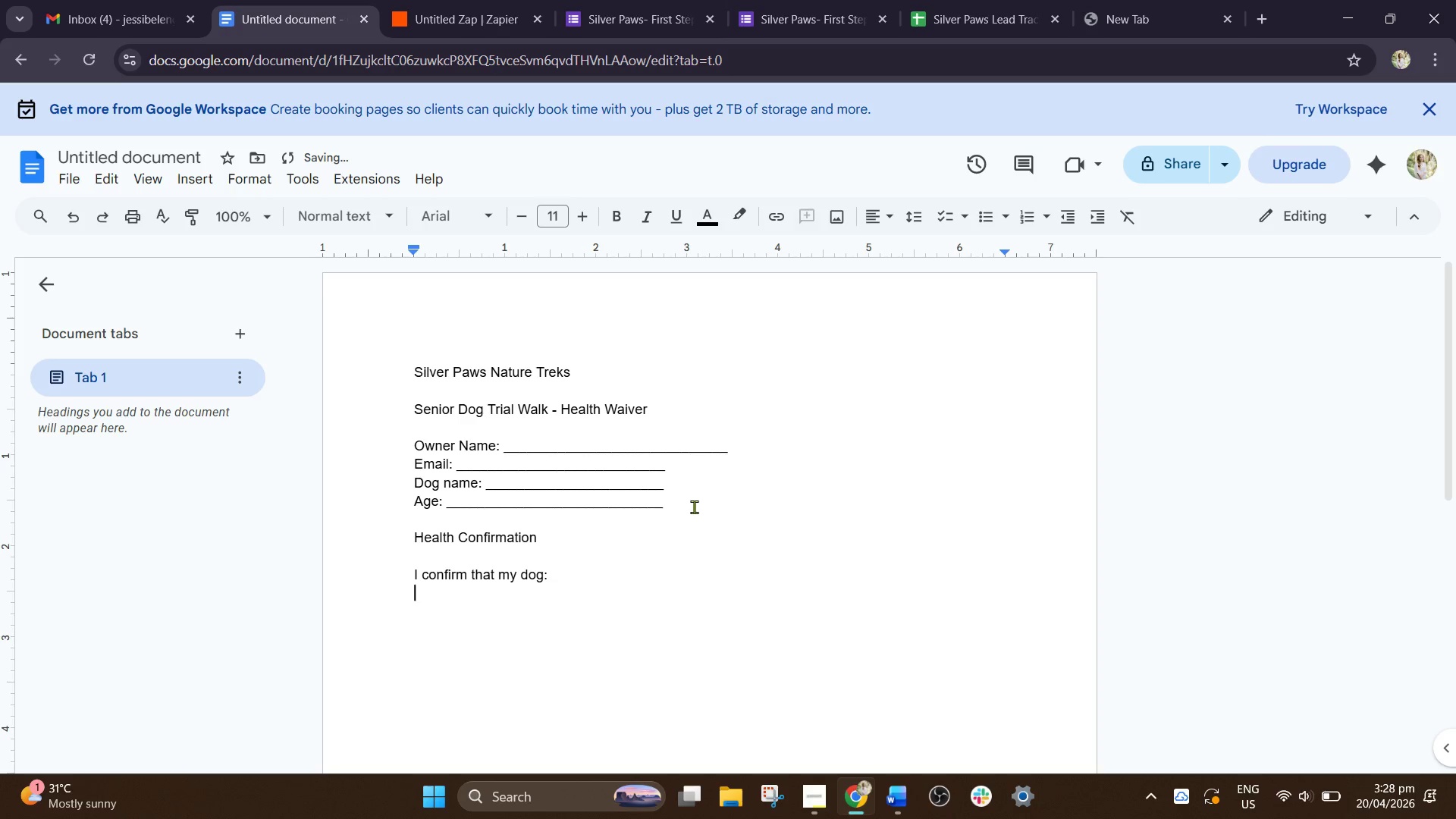 
key(Enter)
 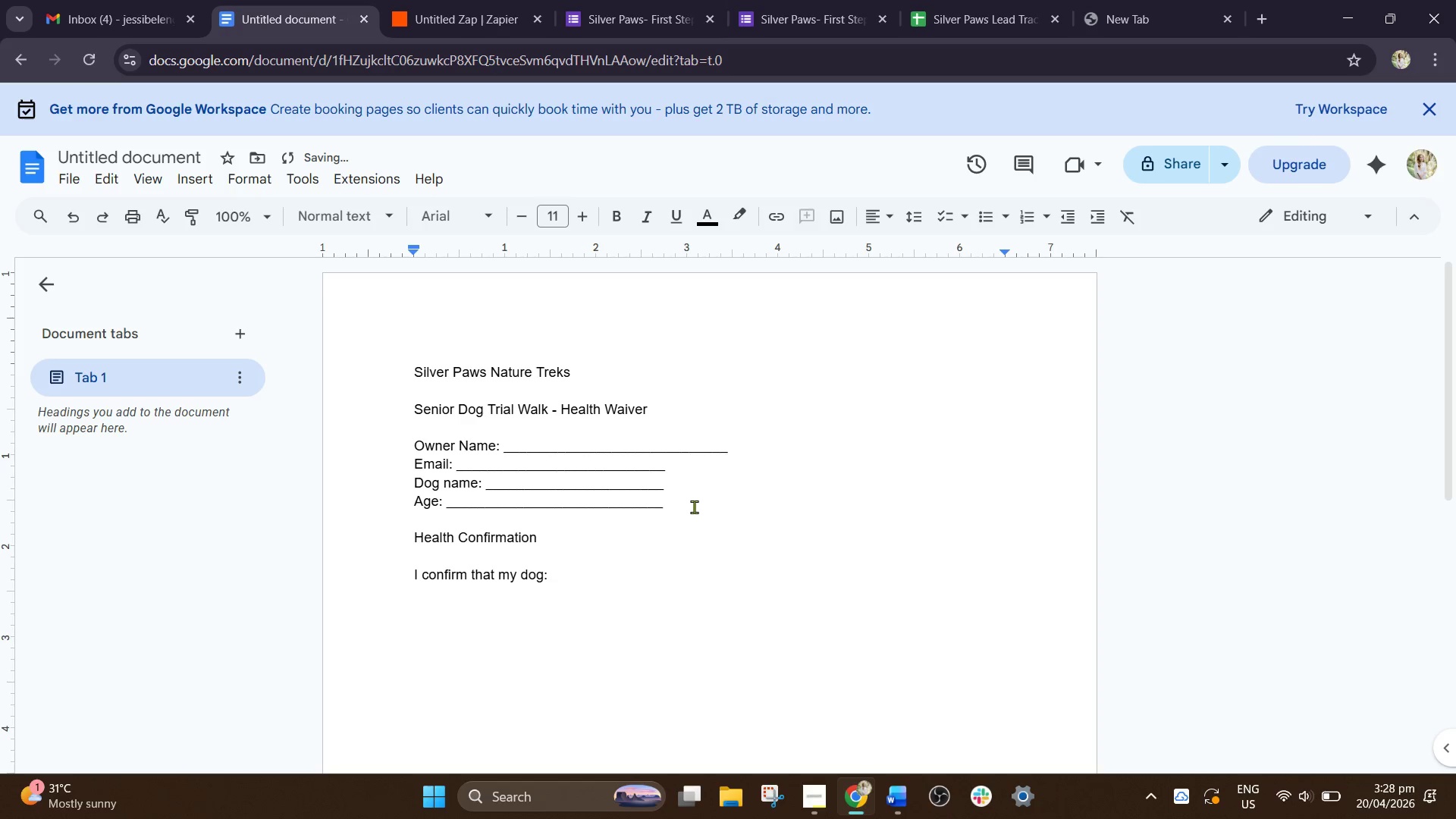 
type(IS)
key(Backspace)
type(s)
key(Backspace)
key(Backspace)
 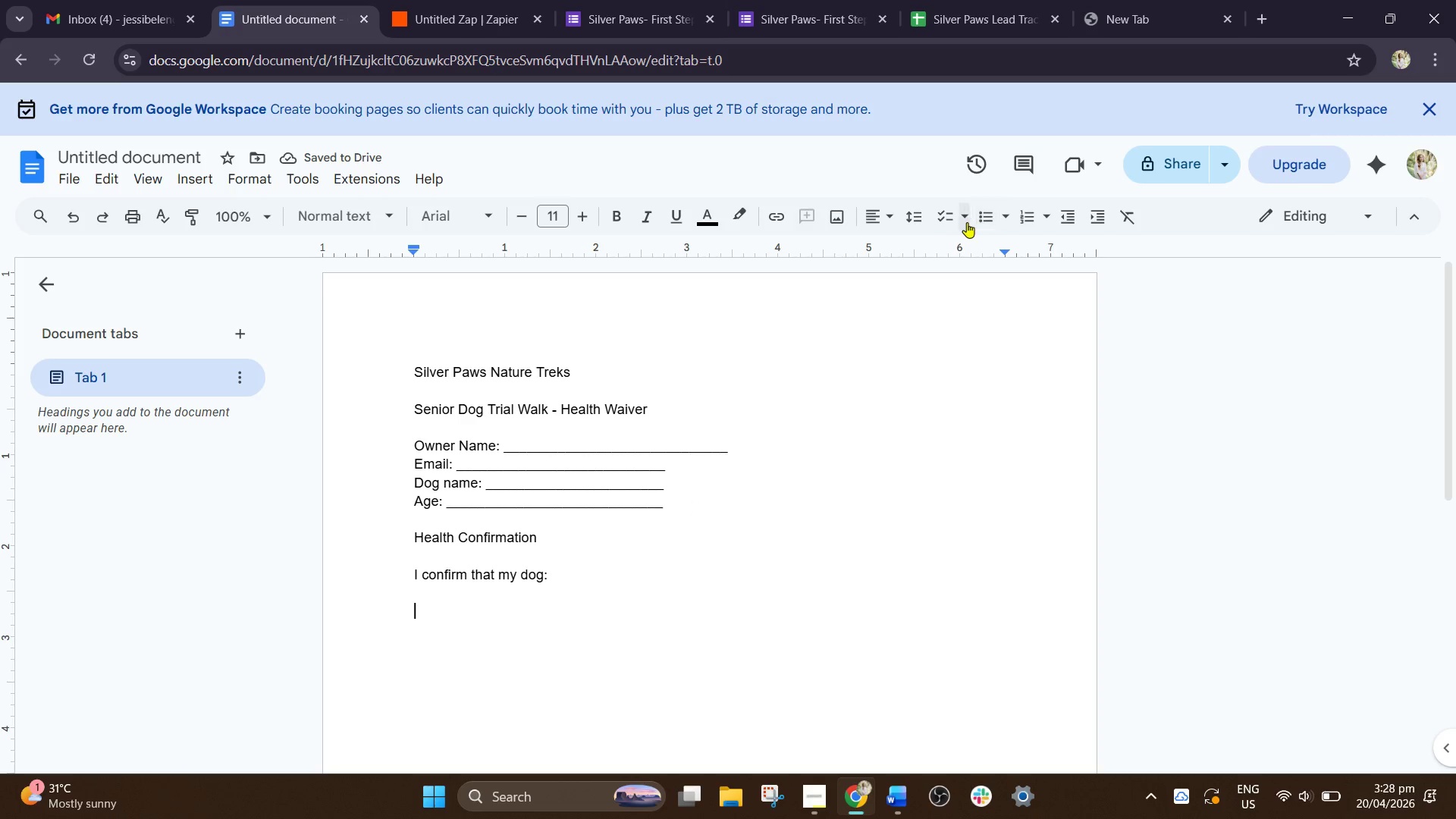 
left_click([981, 221])
 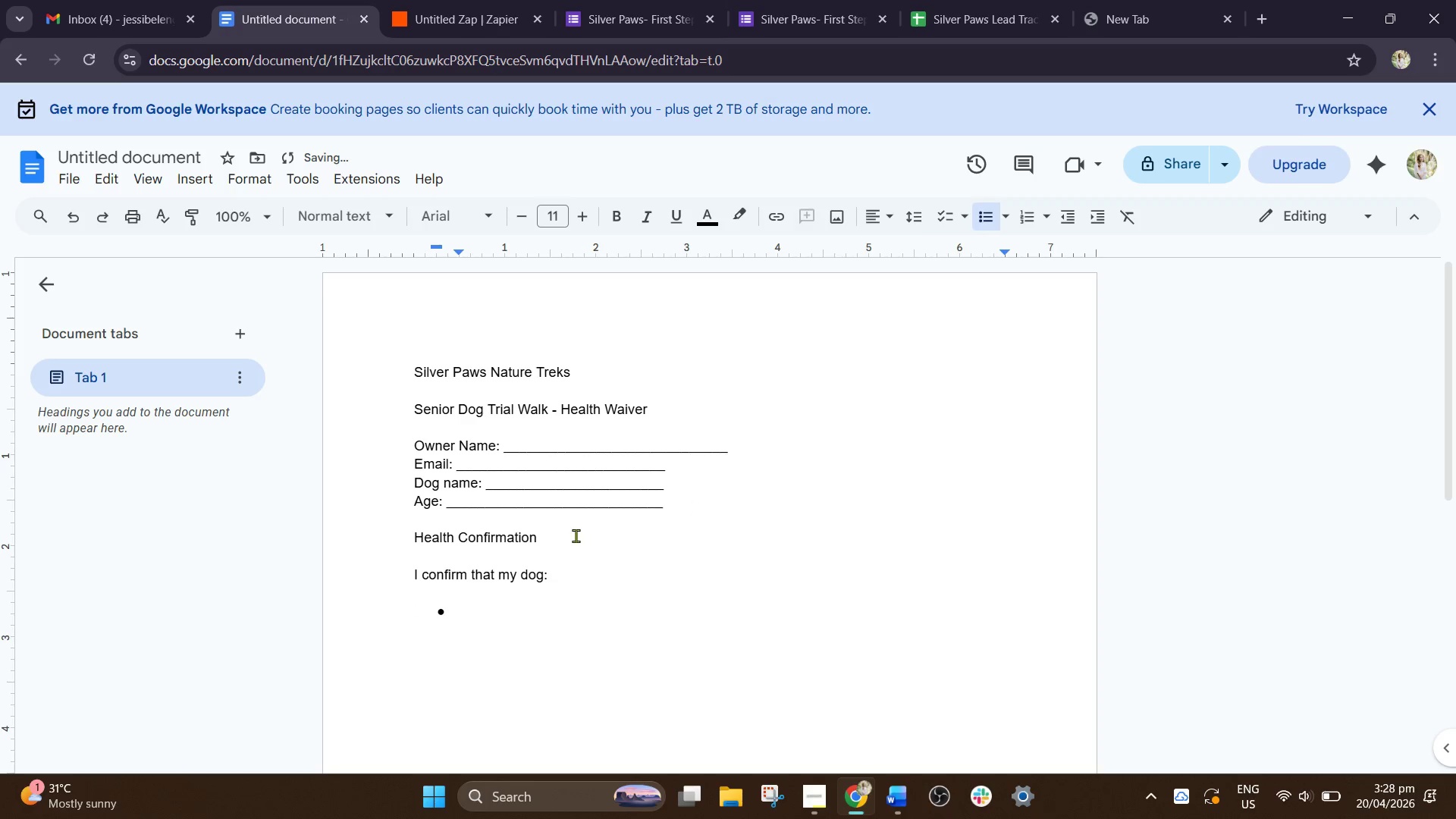 
type(Is 7+ years old)
 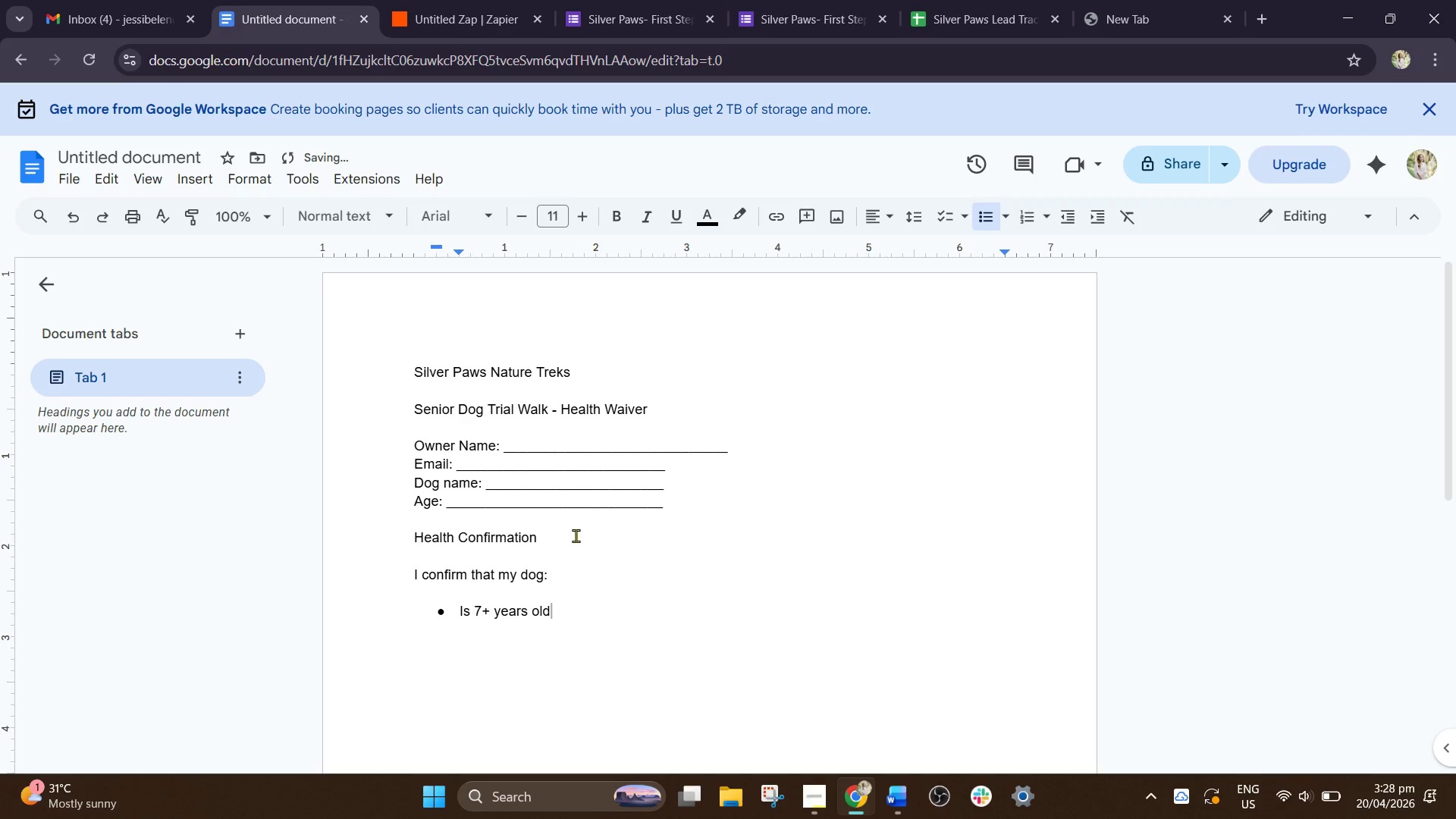 
key(Enter)
 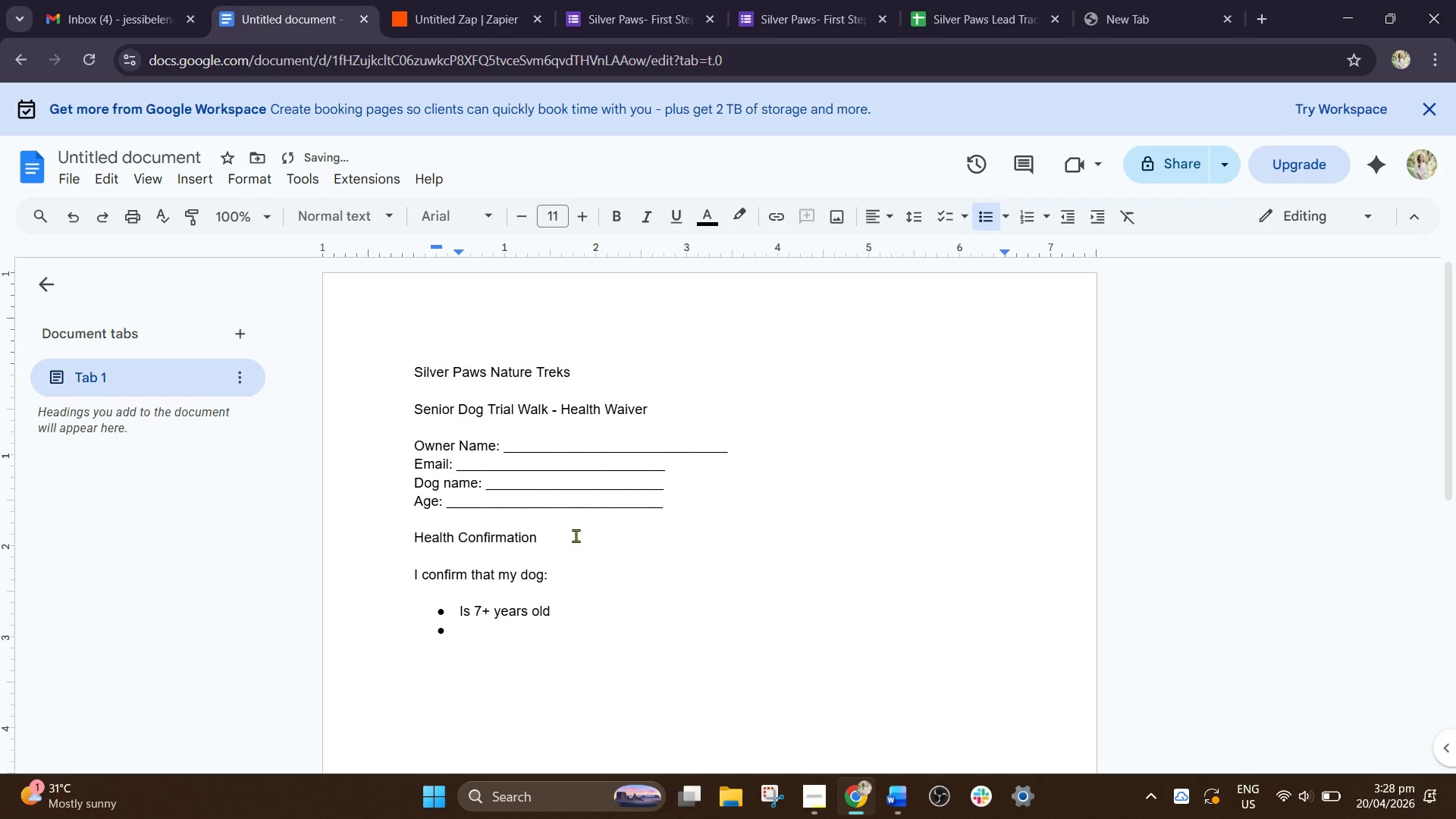 
type(Is in stable health for a low-imoa)
key(Backspace)
key(Backspace)
type(pact walk)
 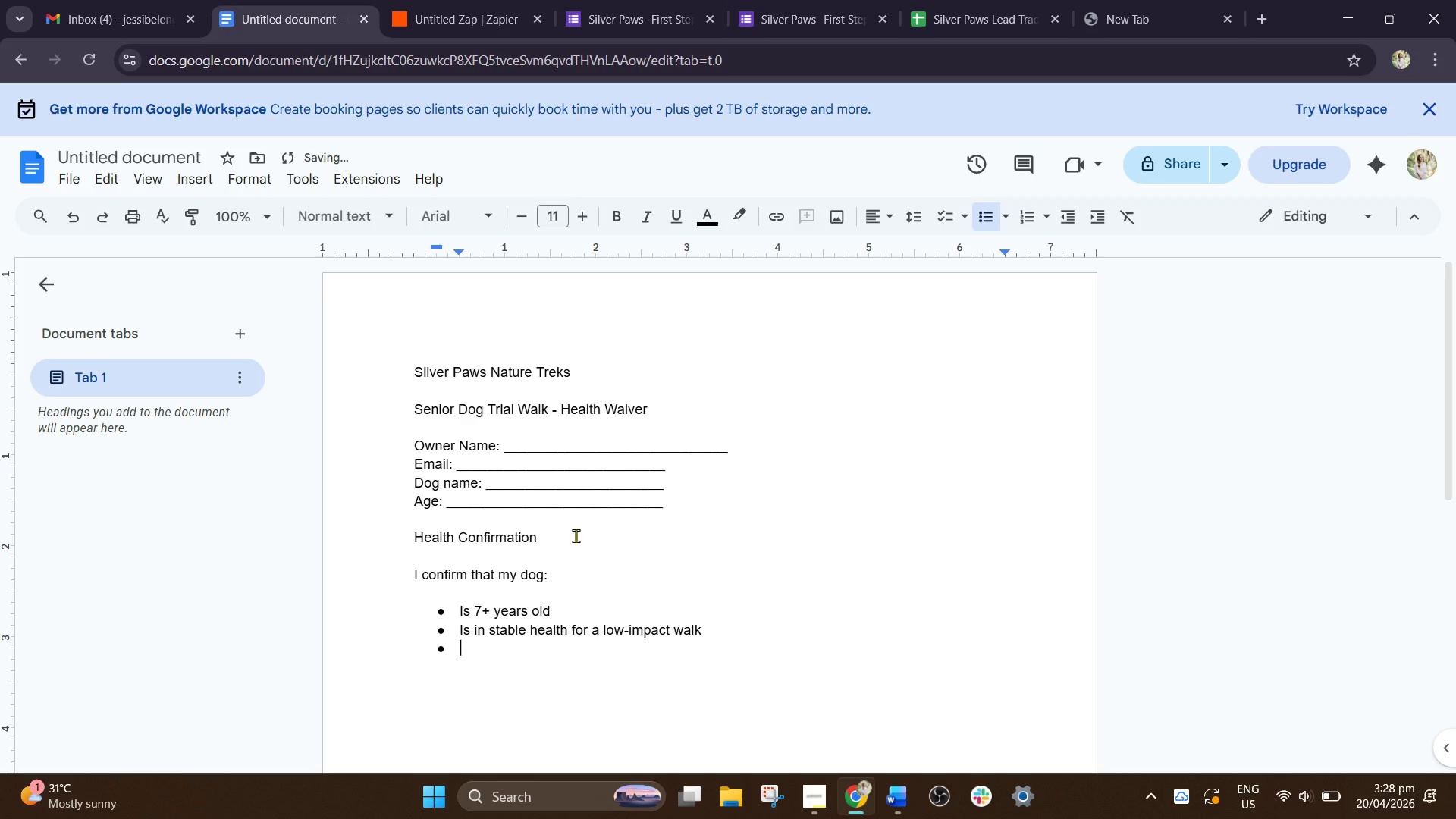 
key(Enter)
 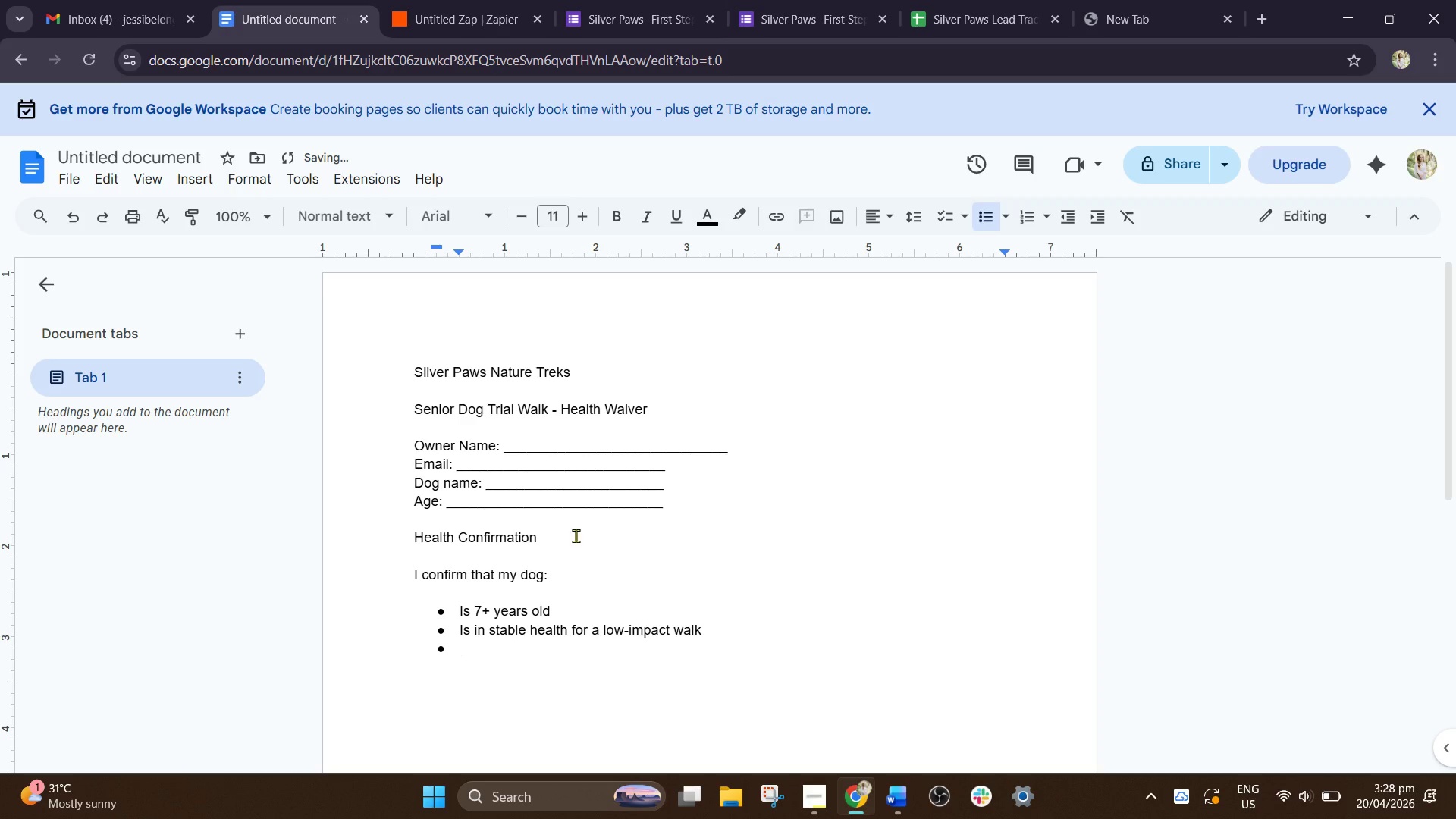 
type(Is up to )
key(Backspace)
key(Backspace)
key(Backspace)
key(Backspace)
type(-tp)
key(Backspace)
type(o-date on vaccinations)
 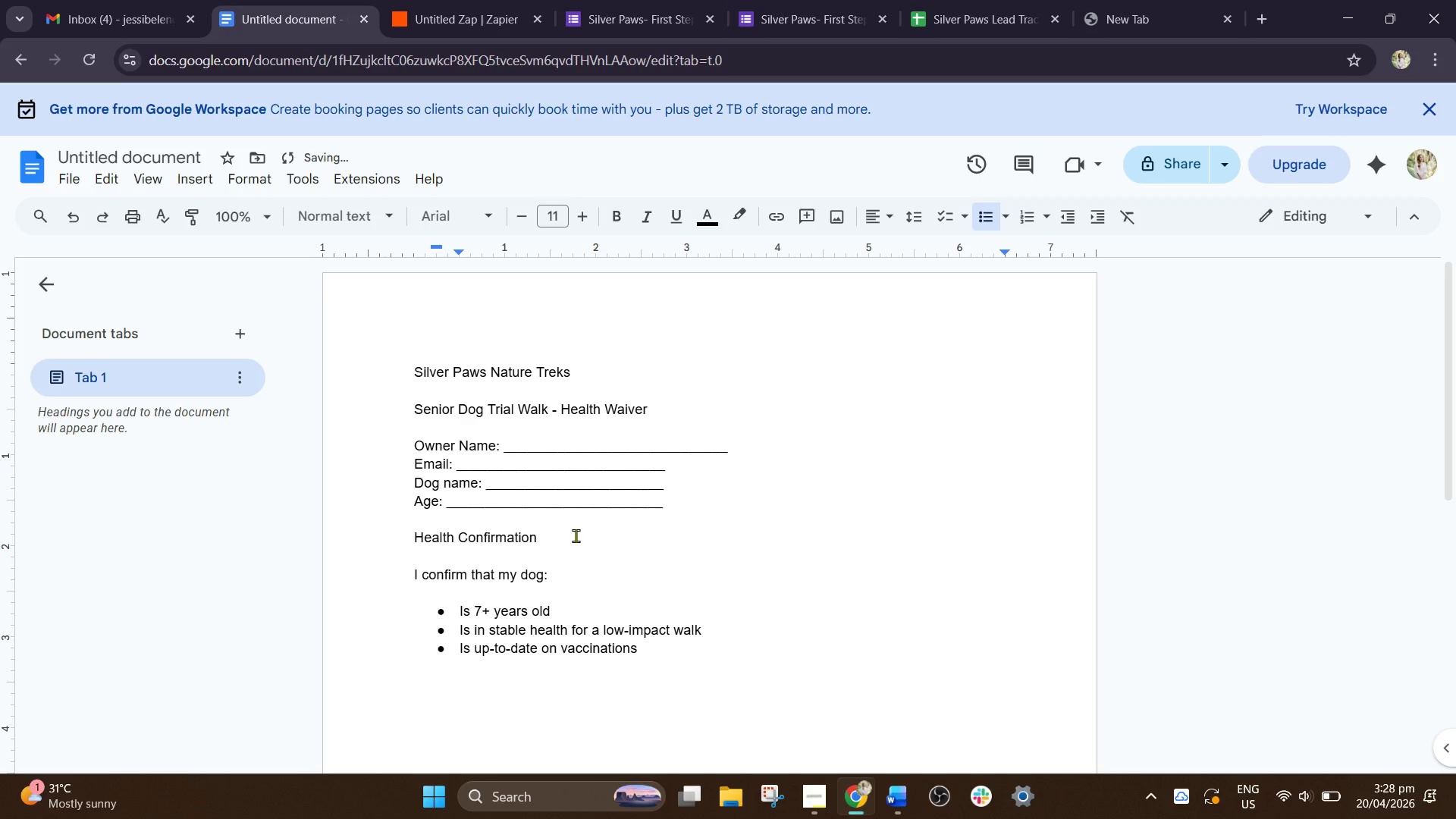 
key(Enter)
 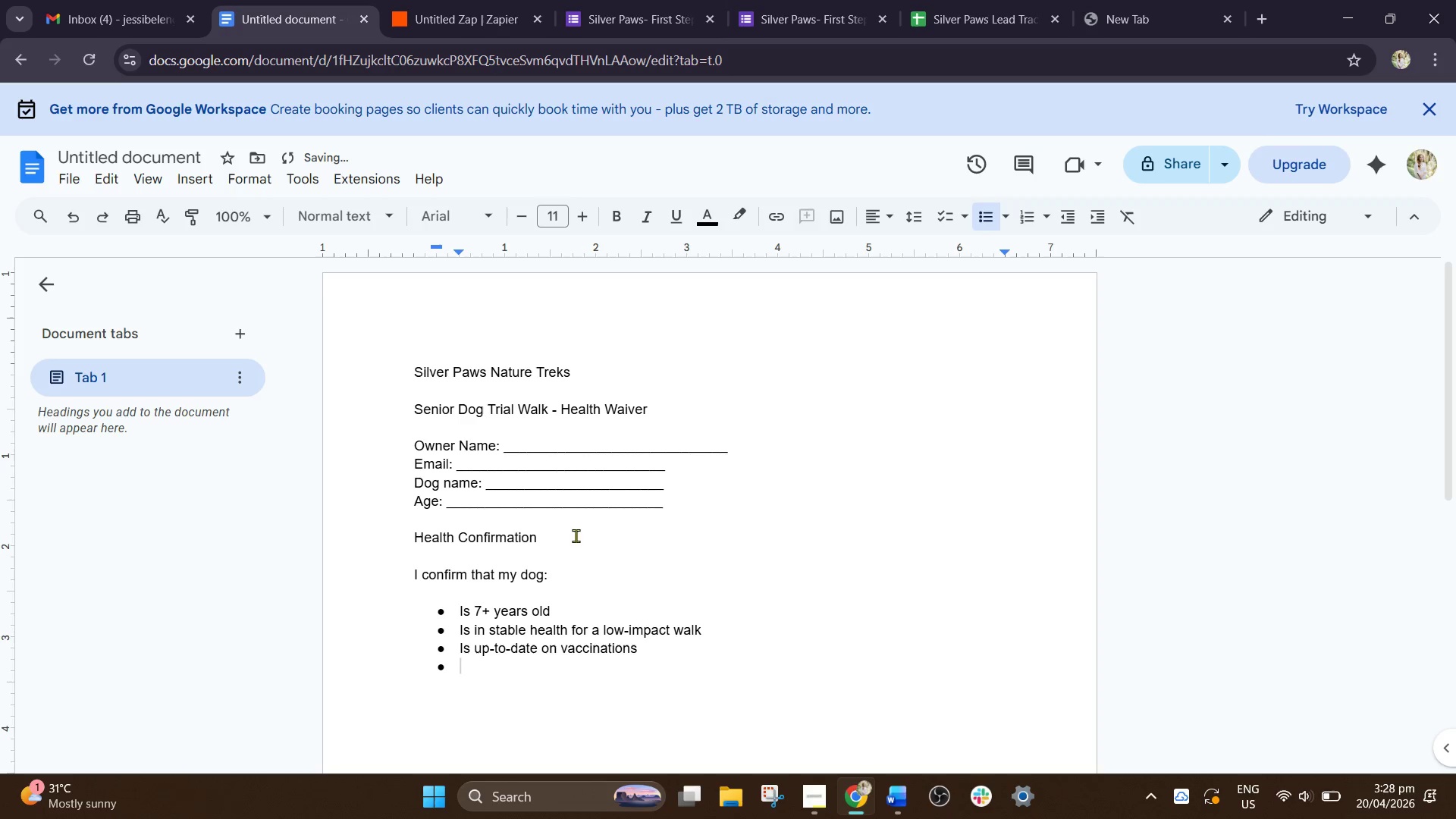 
type(Has no contagious illness)
 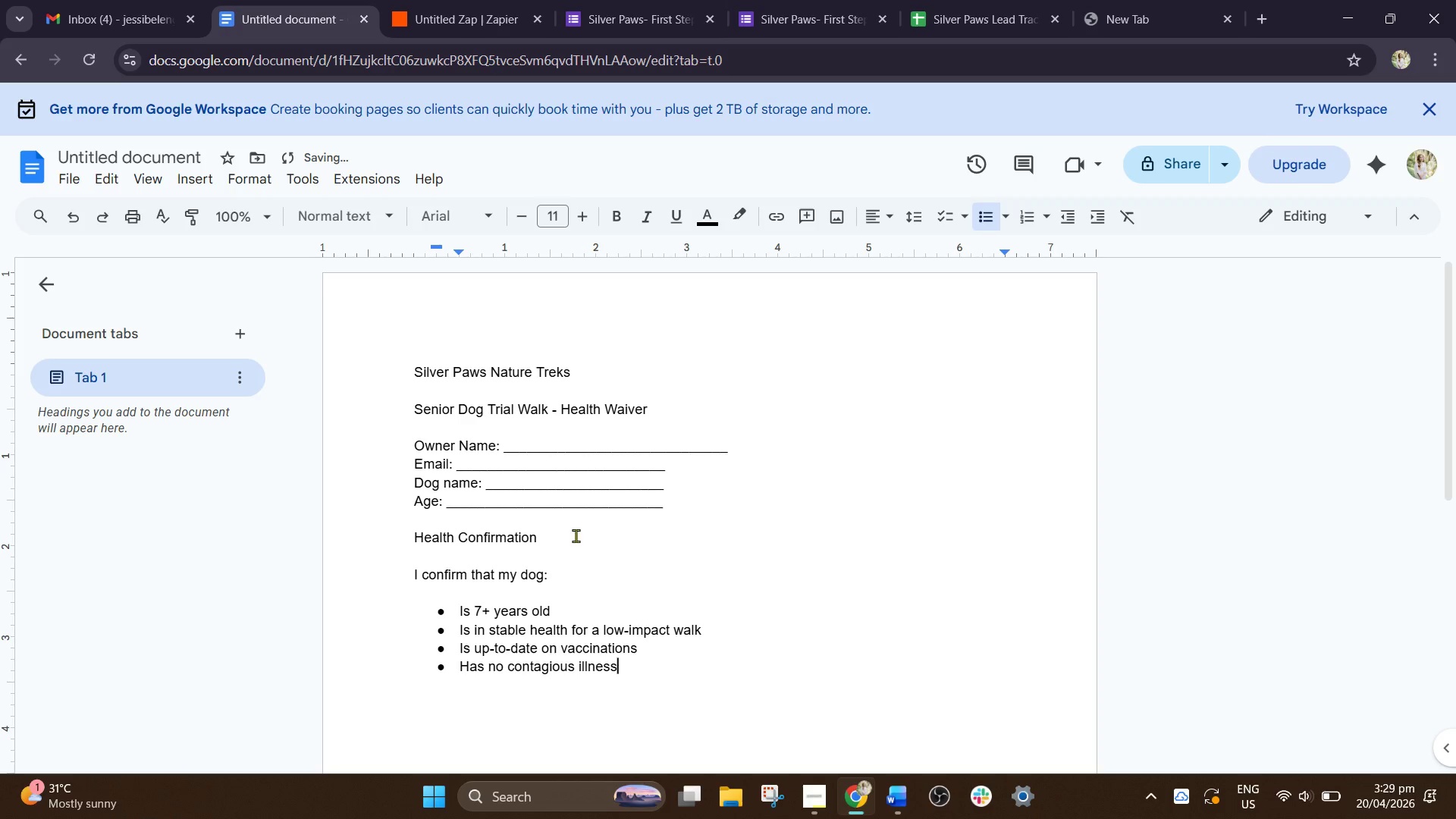 
key(Enter)
 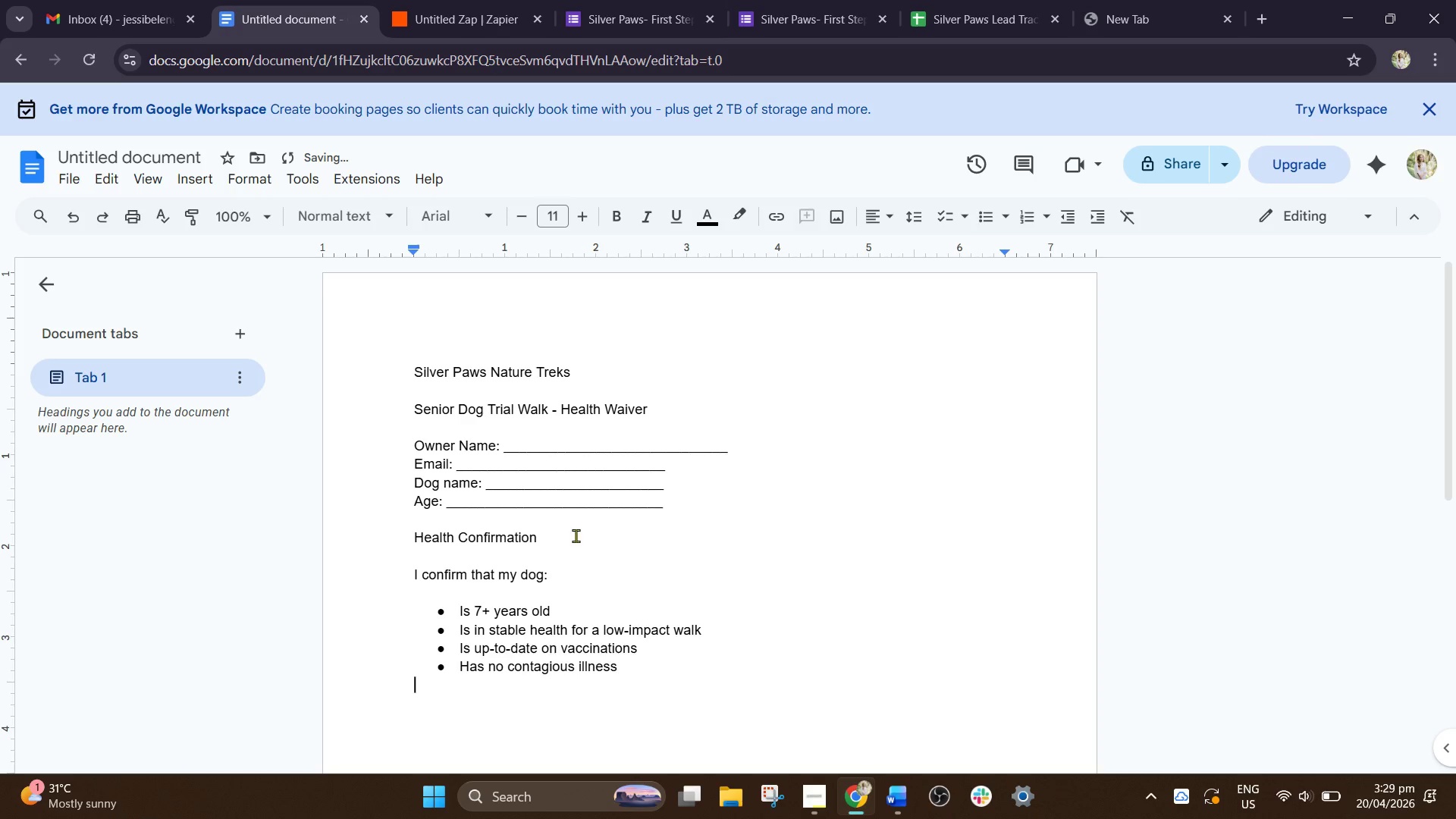 
key(Enter)
 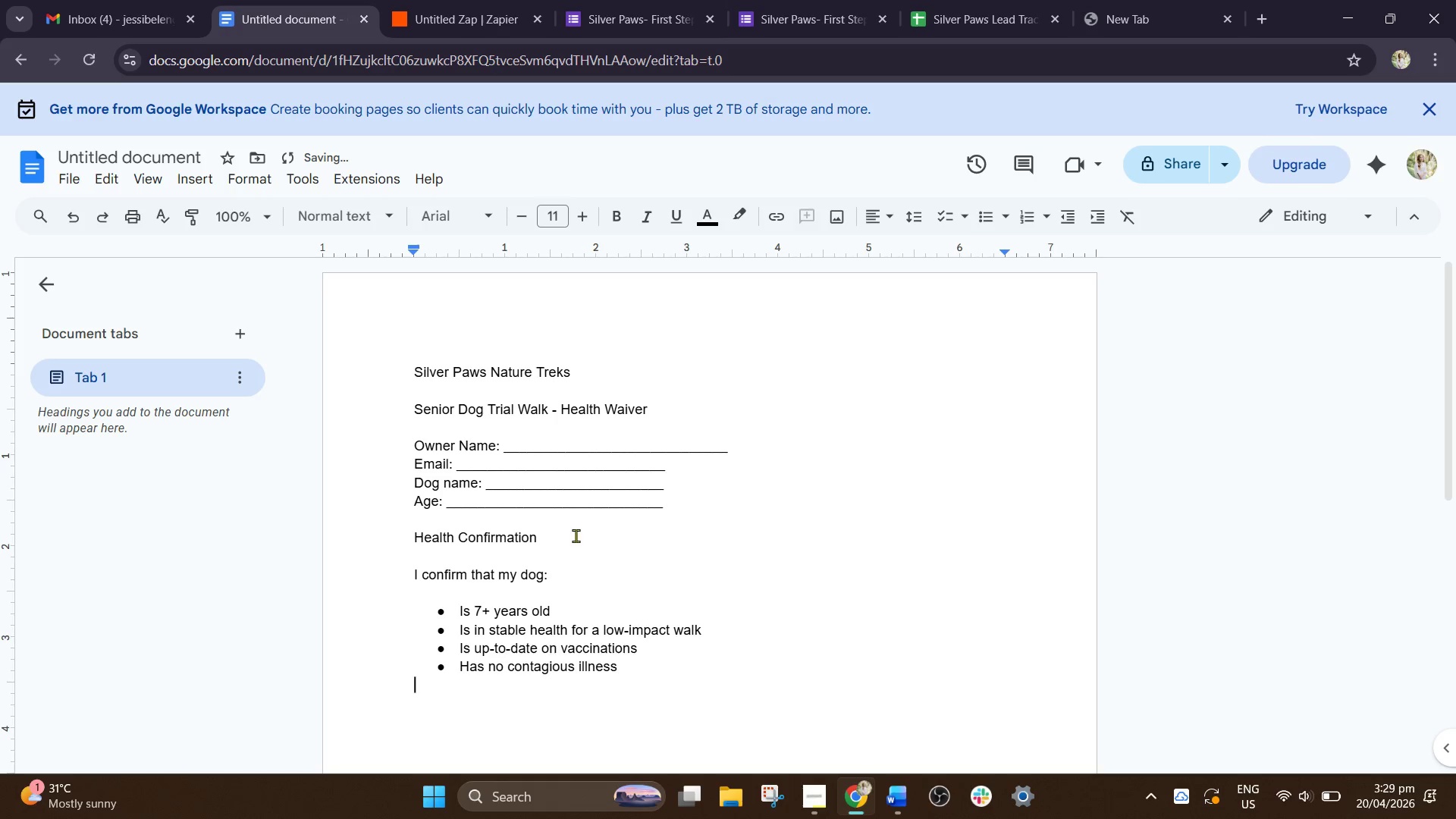 
scroll: coordinate [576, 535], scroll_direction: down, amount: 3.0
 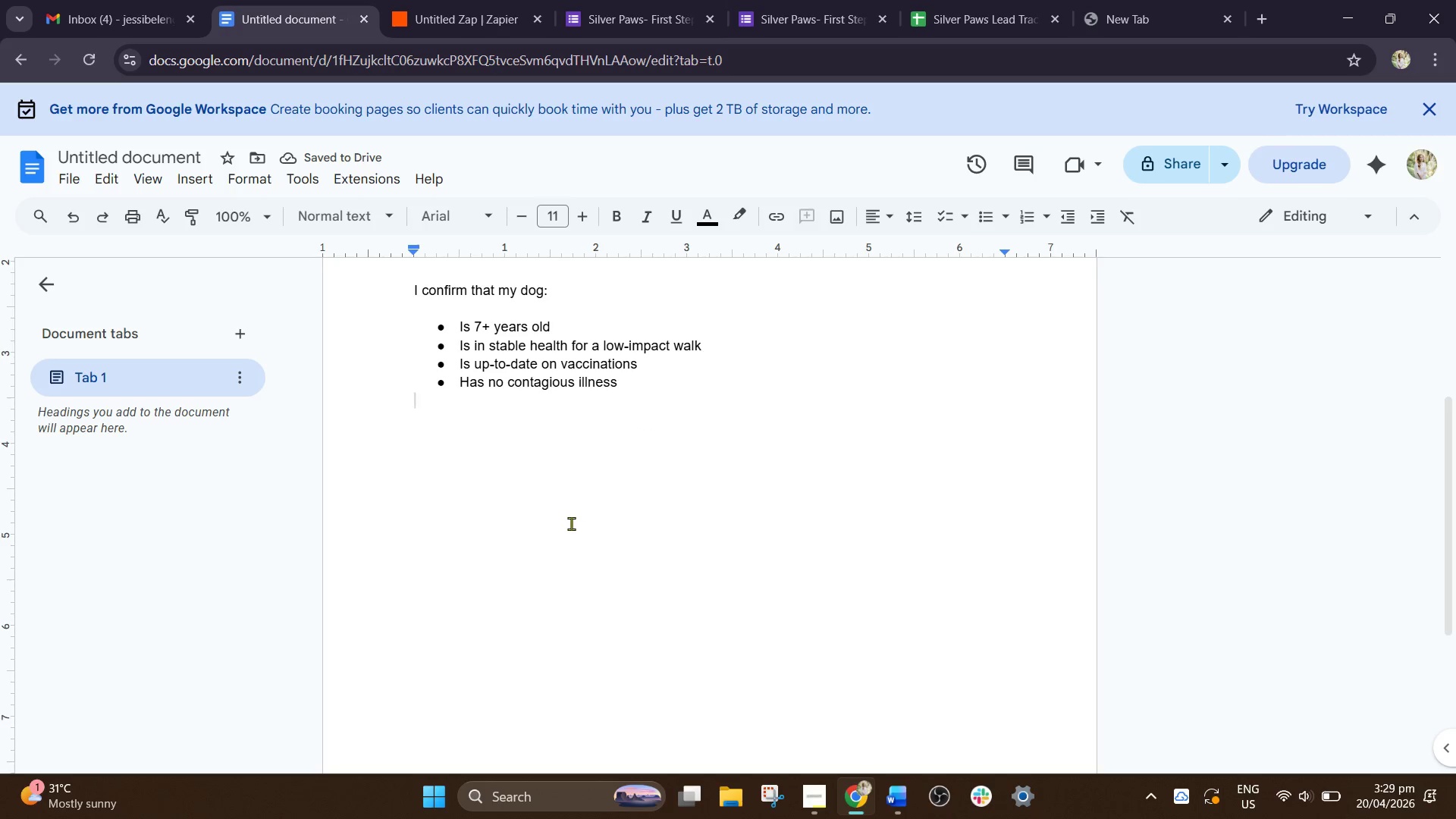 
key(Enter)
 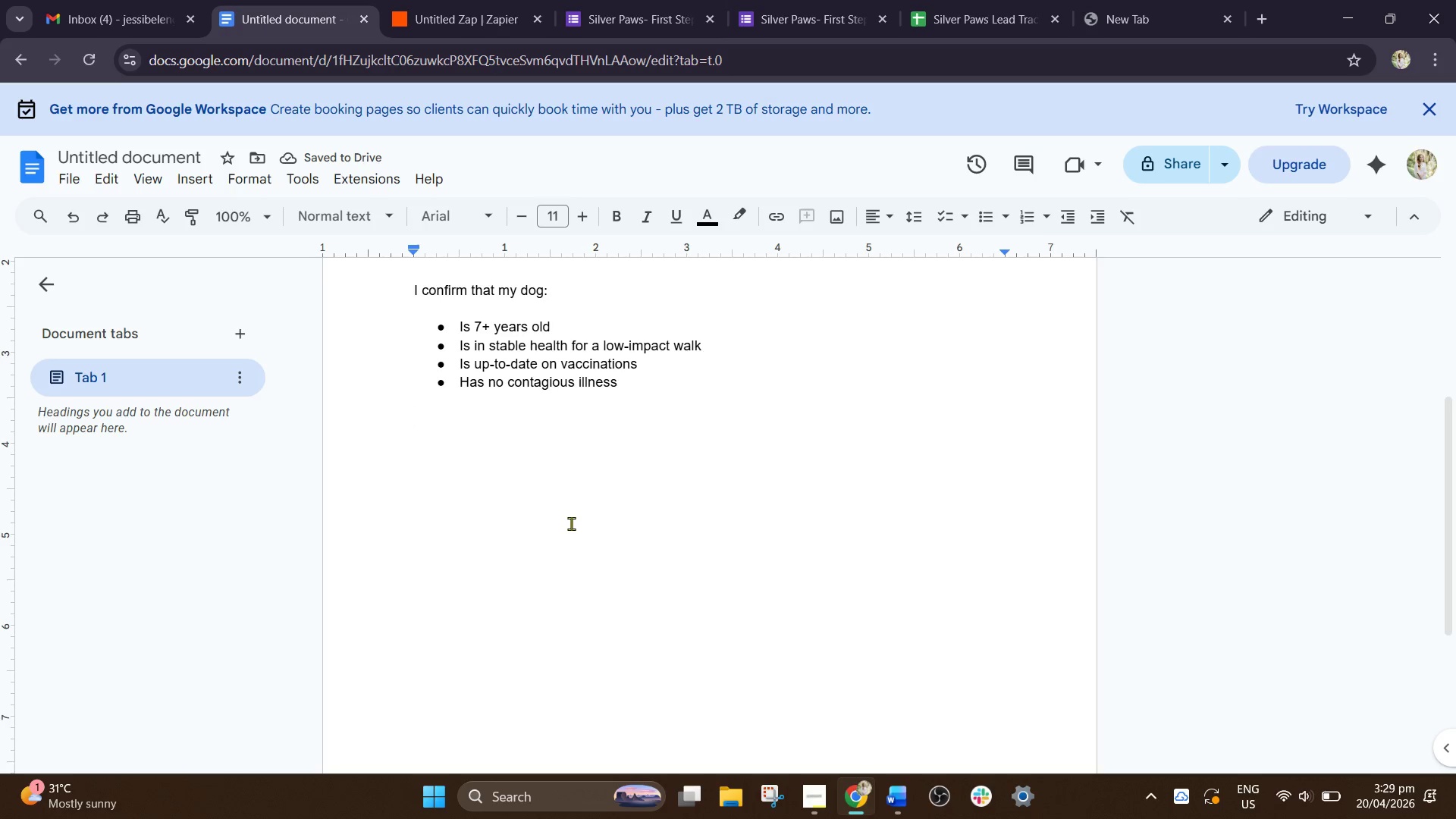 
type(Medicak)
key(Backspace)
type(l niotes)
key(Backspace)
key(Backspace)
key(Backspace)
key(Backspace)
key(Backspace)
type(otes (if aby)
key(Backspace)
key(Backspace)
type(ny))
 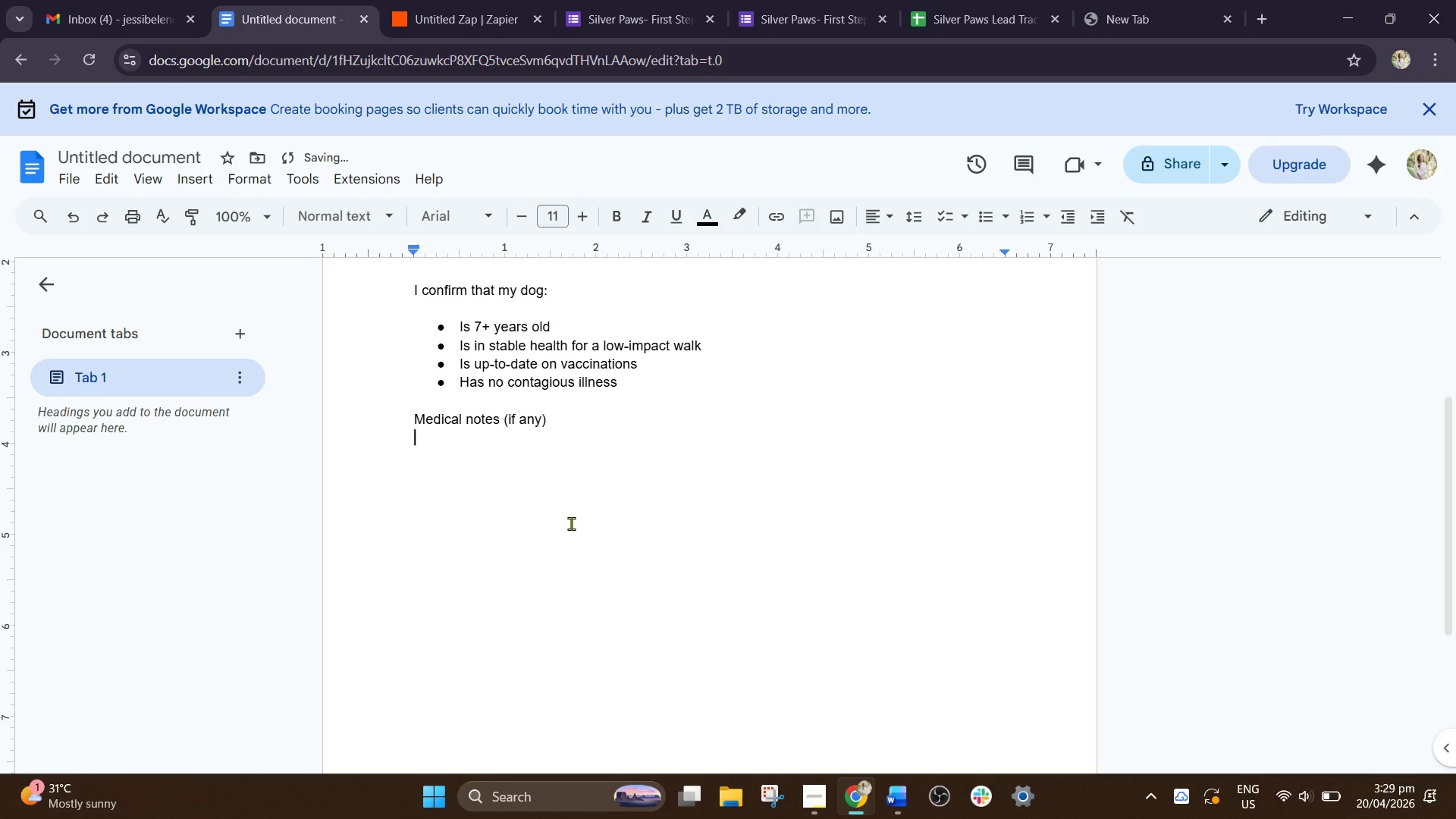 
 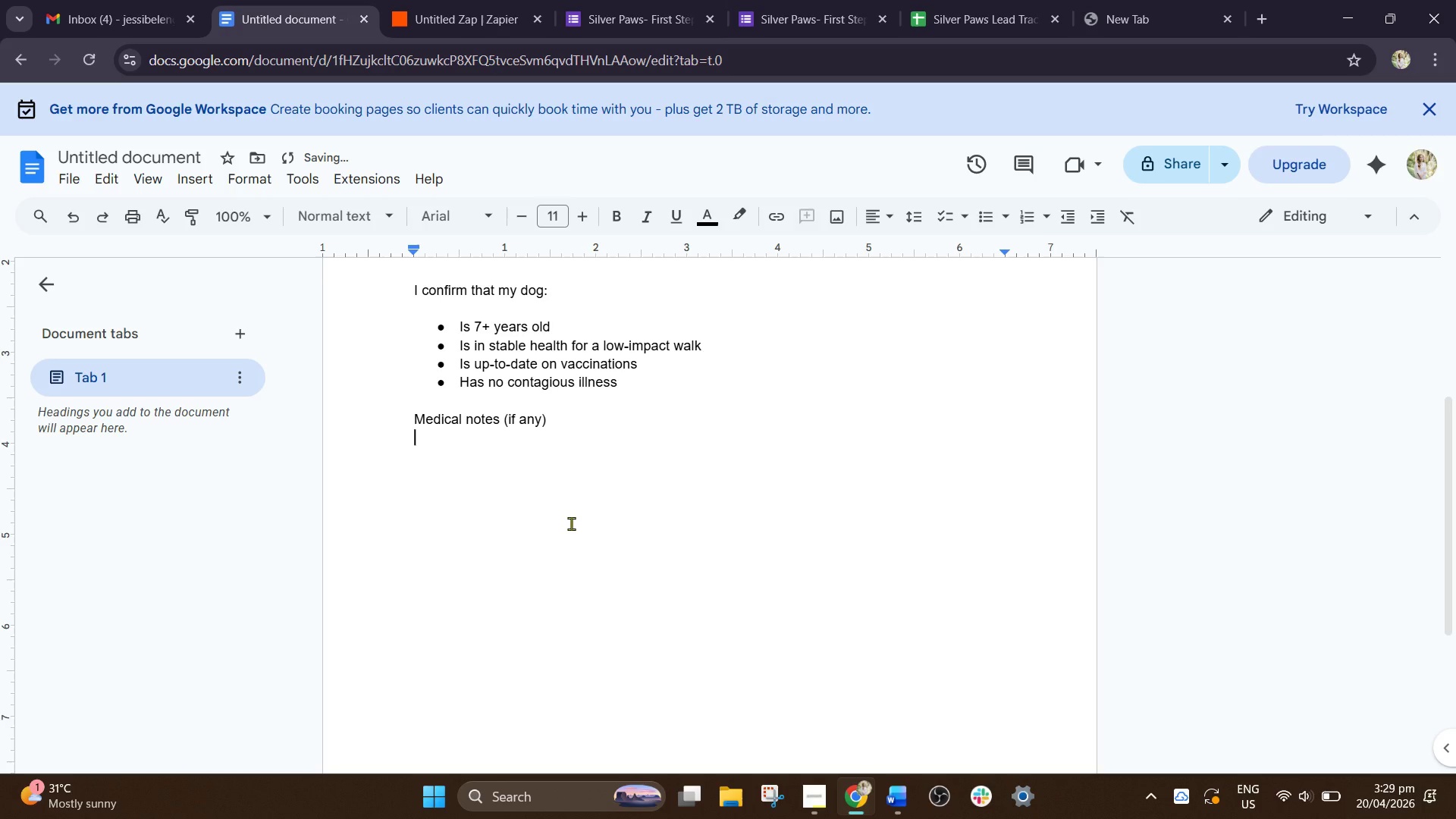 
key(Enter)
 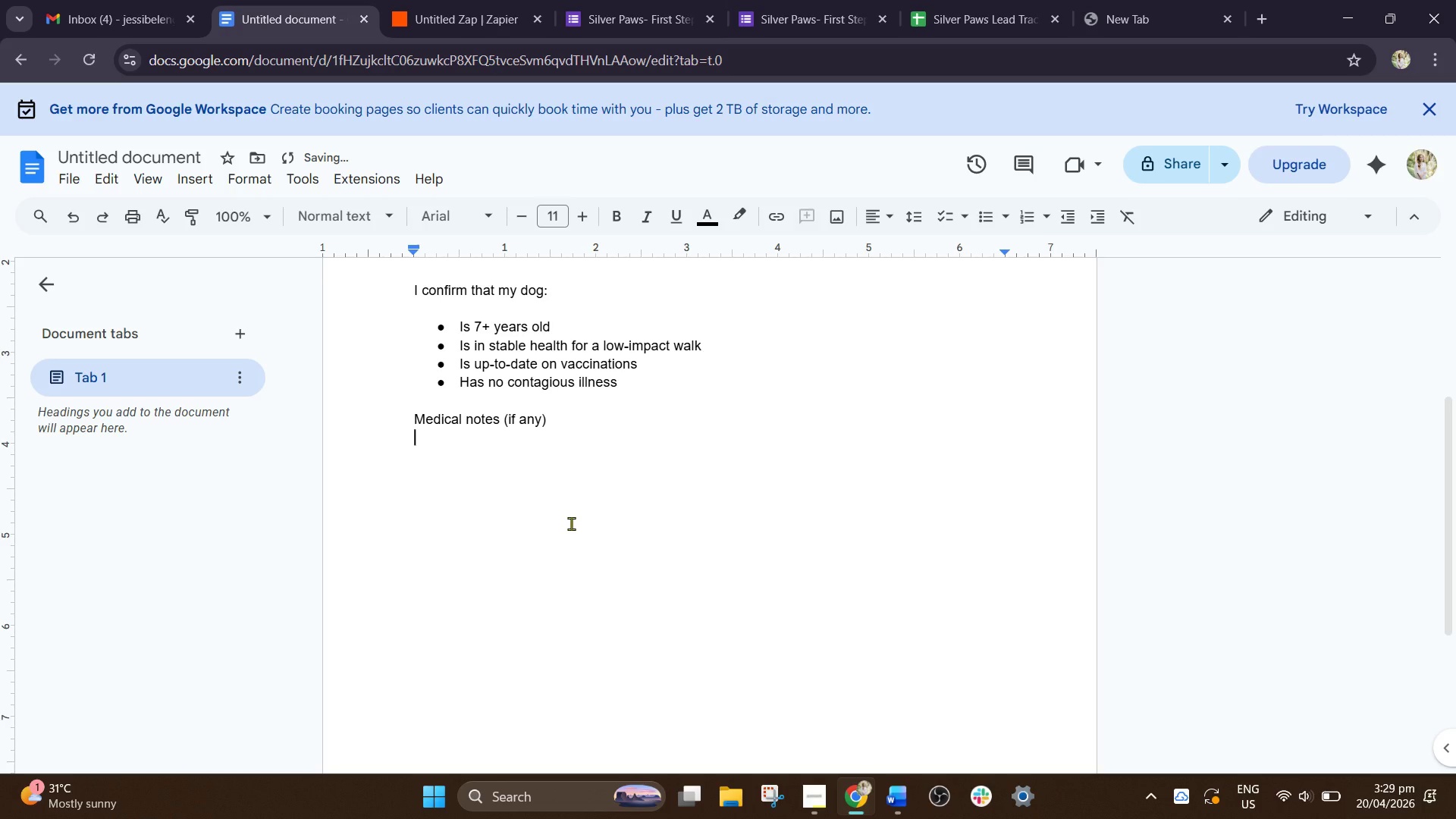 
key(Backspace)
 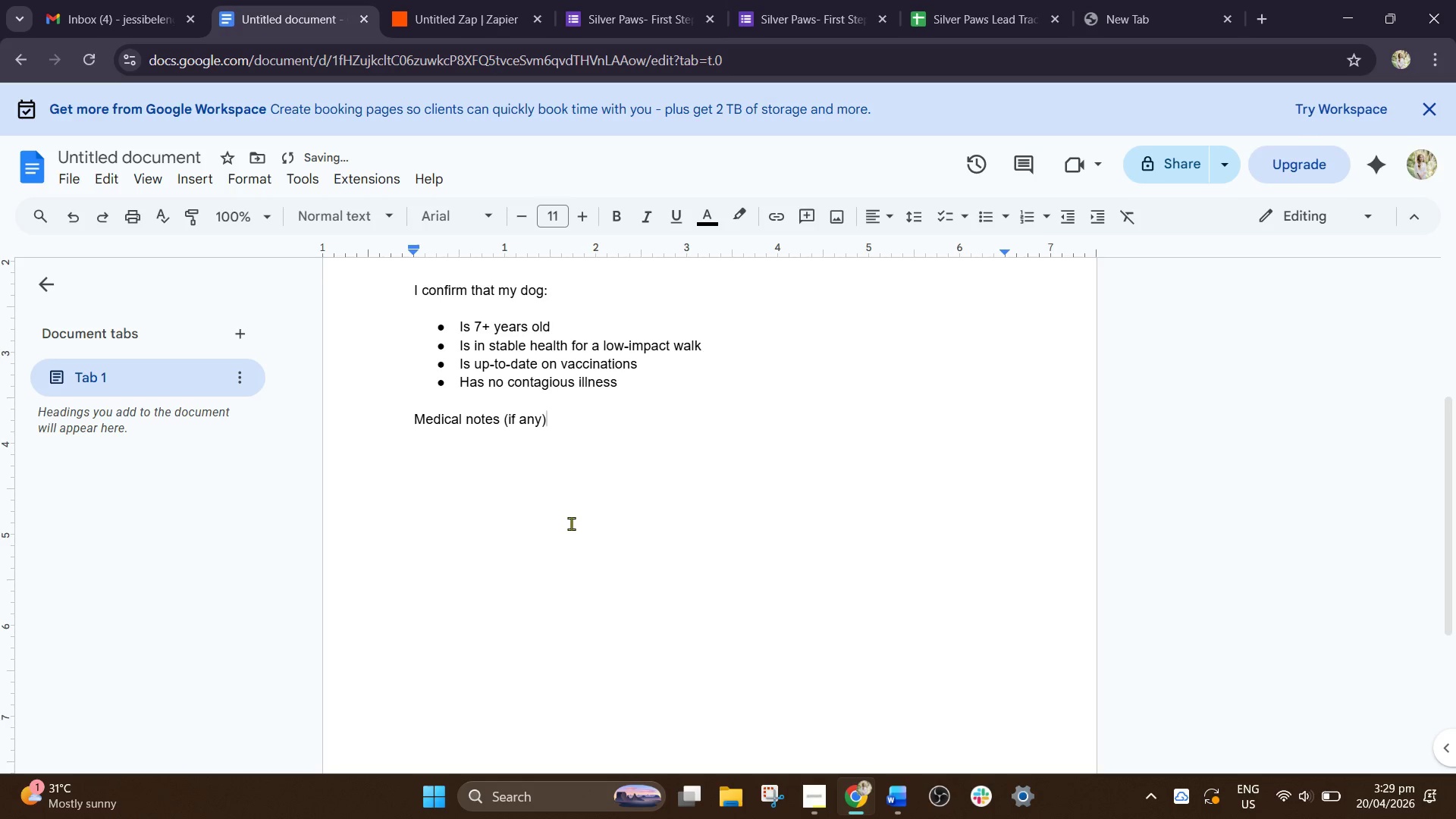 
key(Shift+Semicolon)
 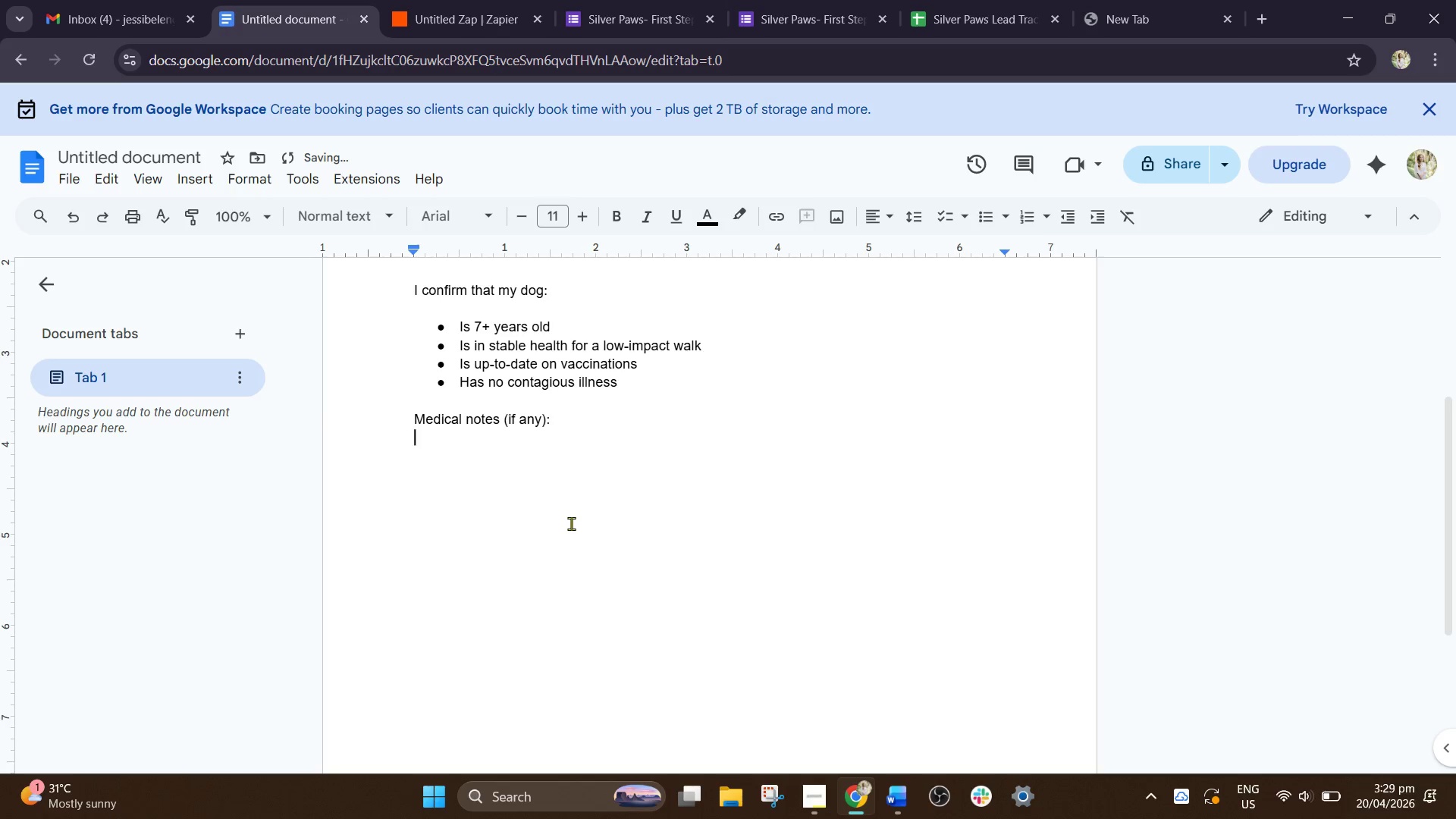 
key(Enter)
 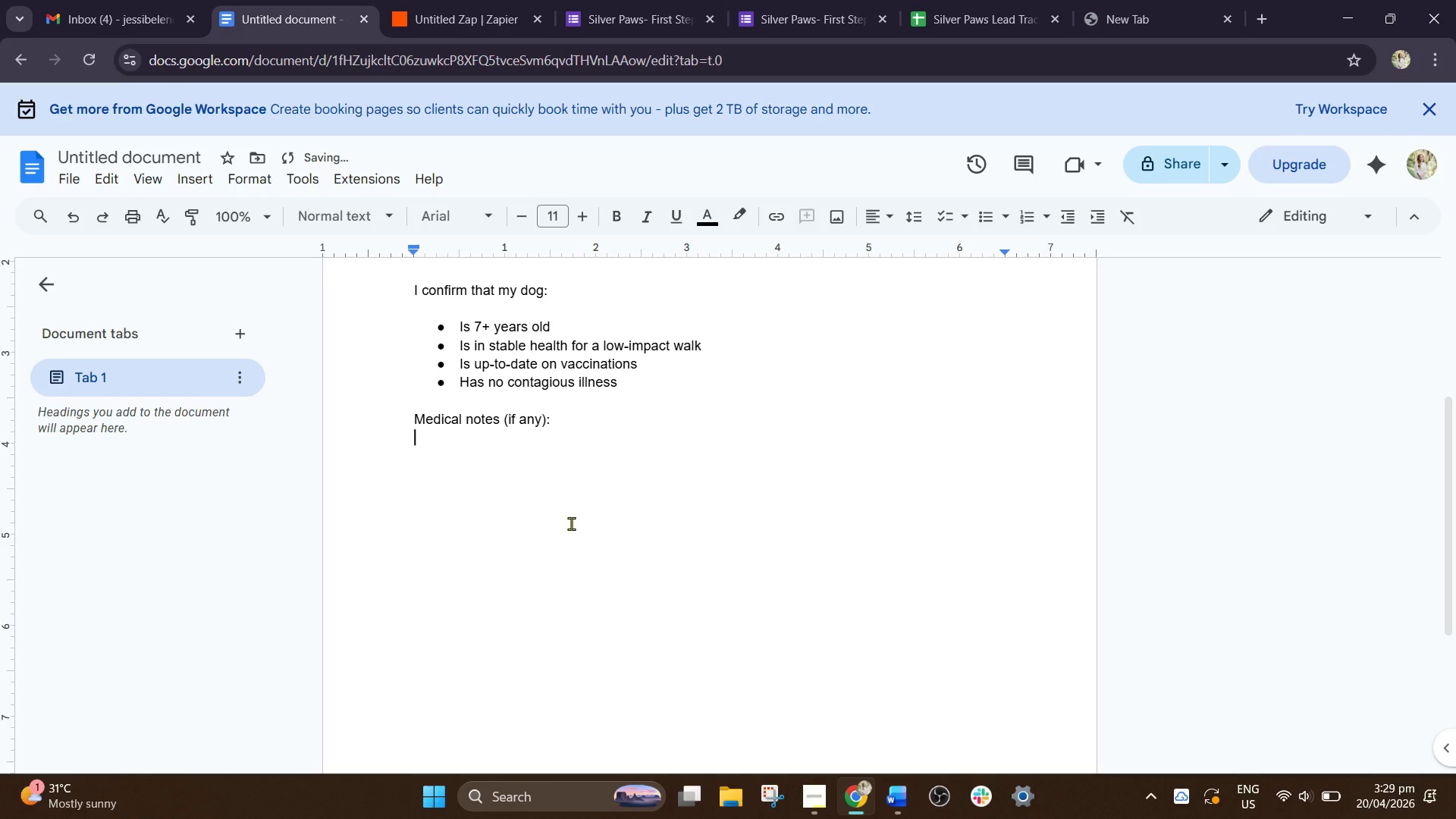 
hold_key(key=Minus, duration=1.52)
 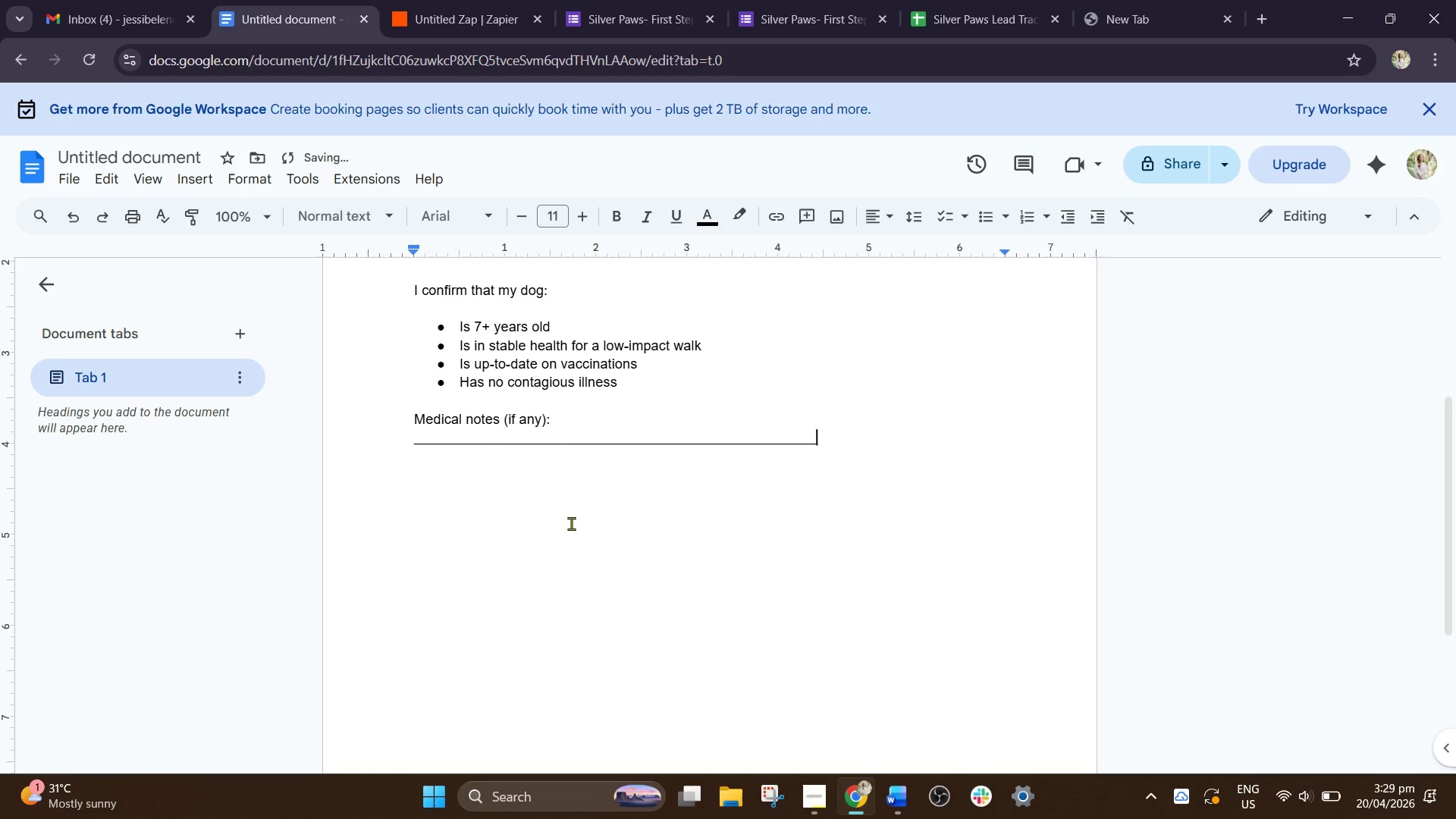 
hold_key(key=Minus, duration=1.5)
 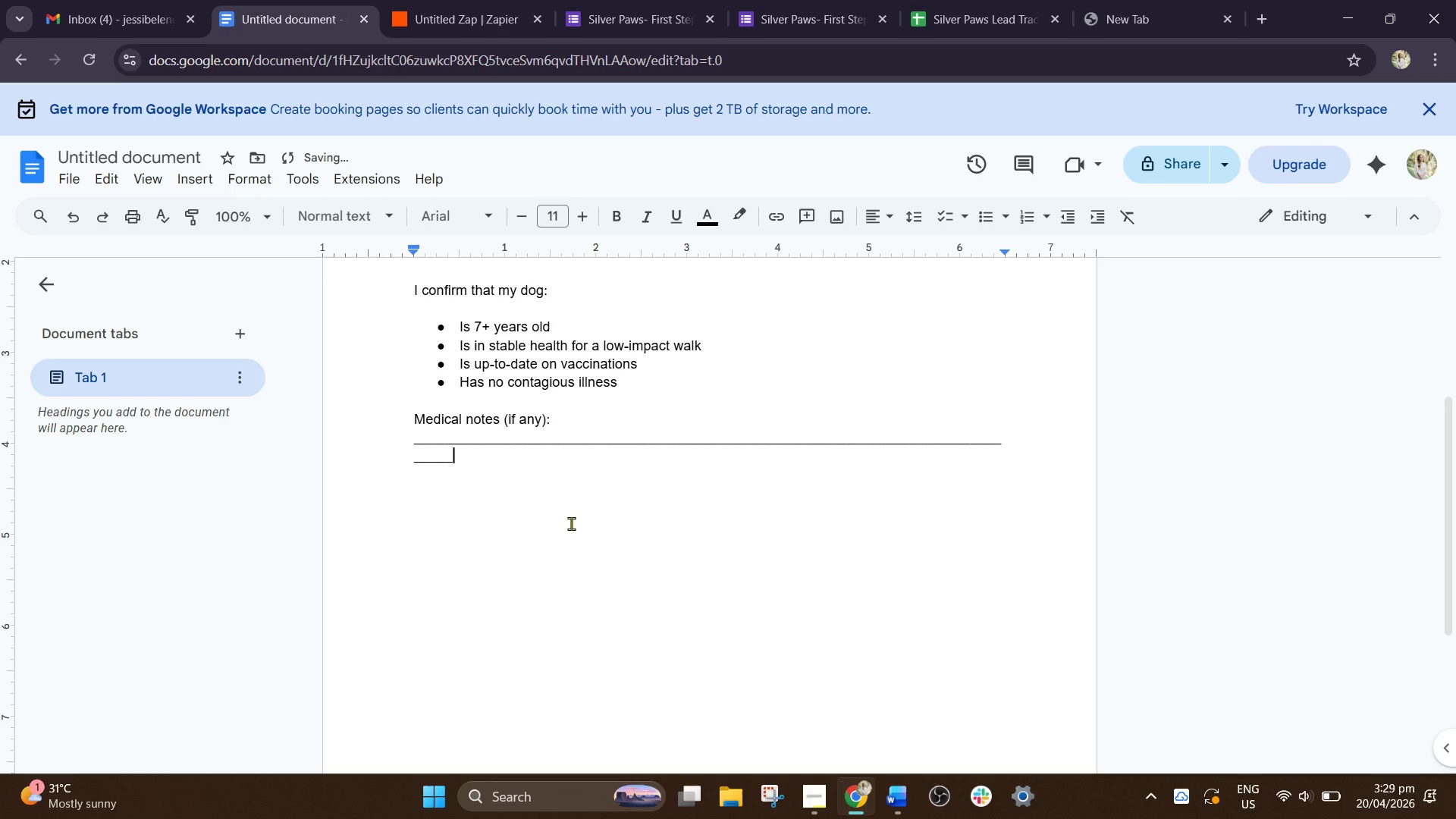 
key(Shift+Minus)
 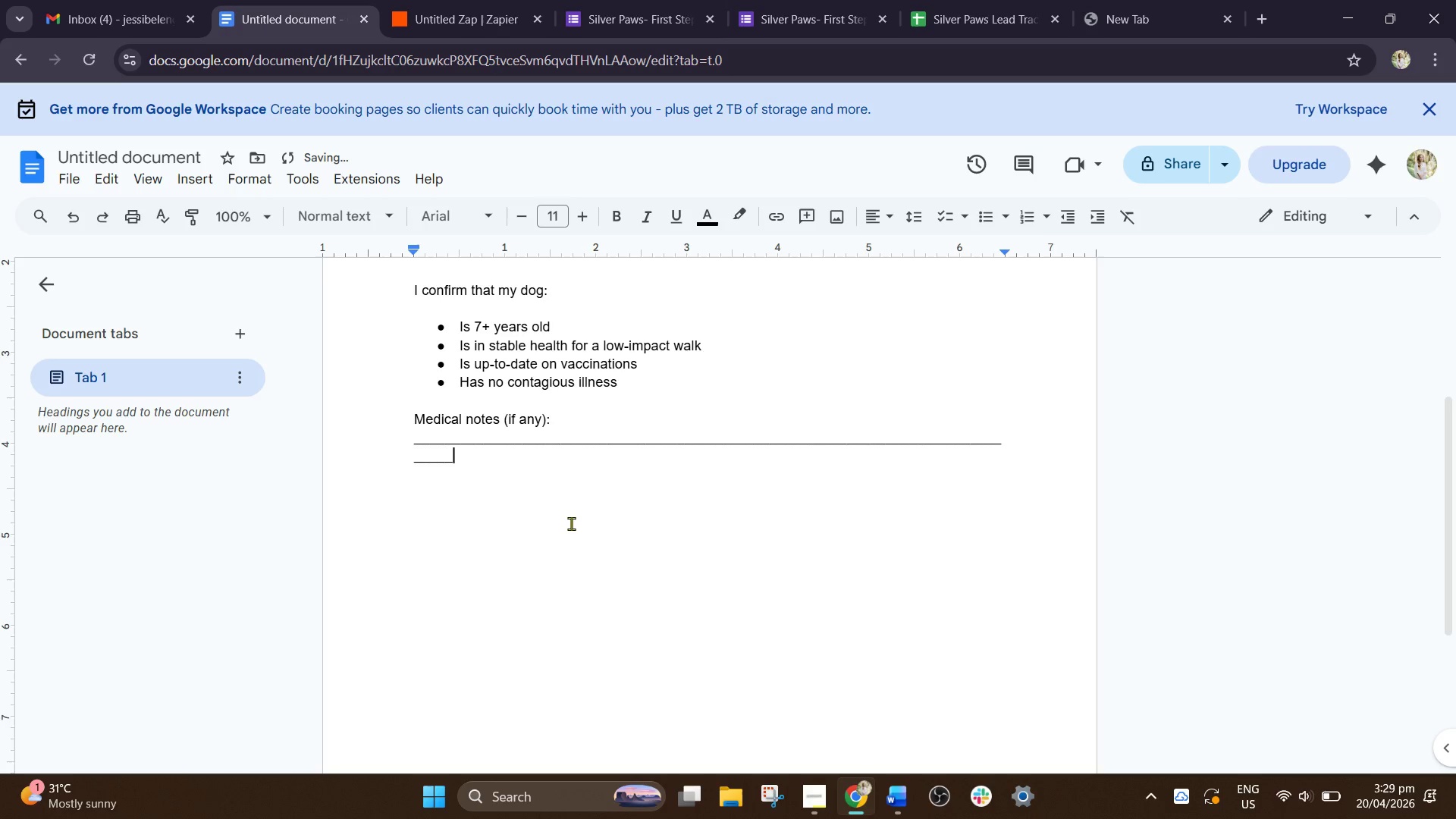 
key(Shift+Minus)
 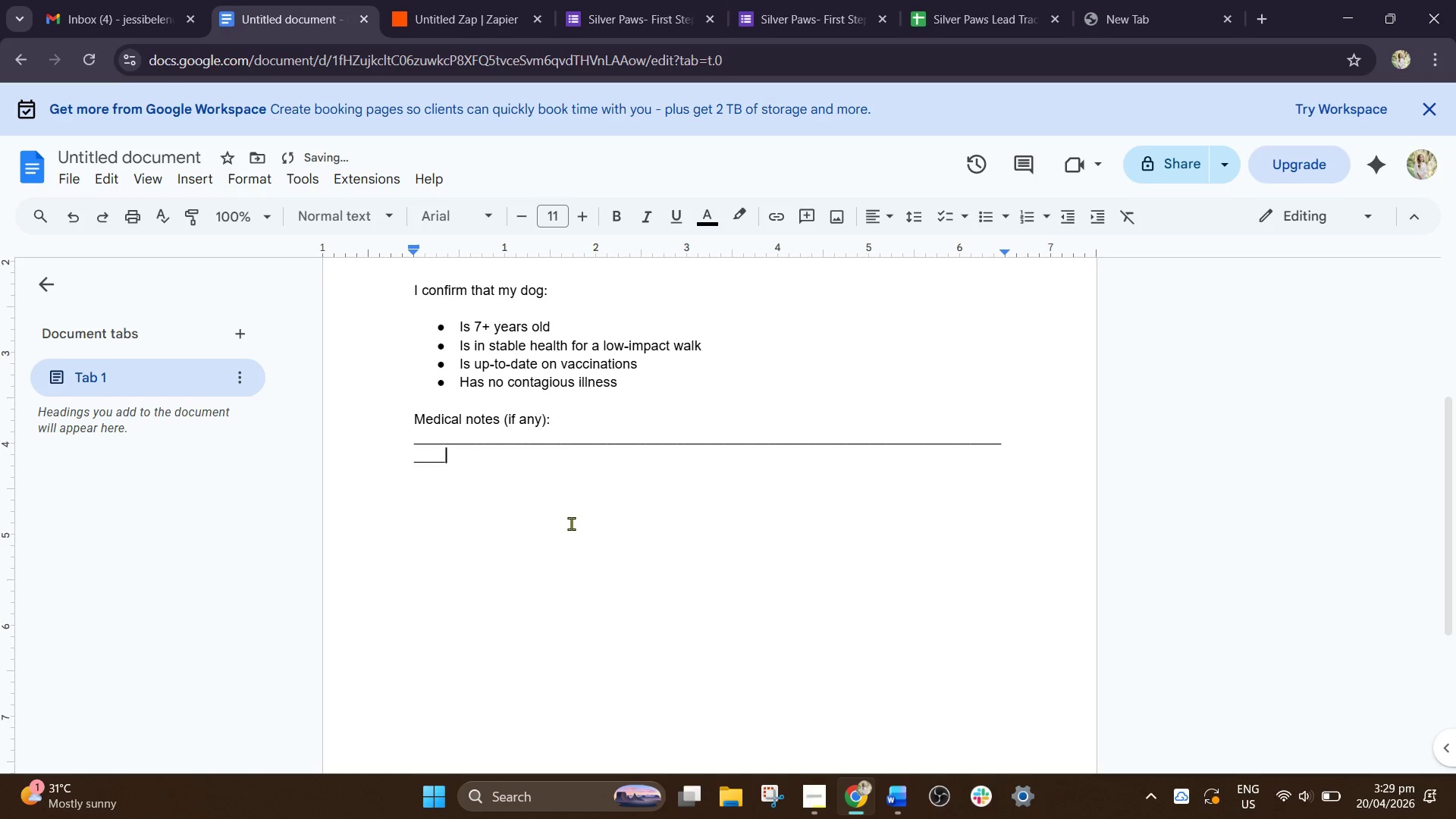 
key(Backspace)
 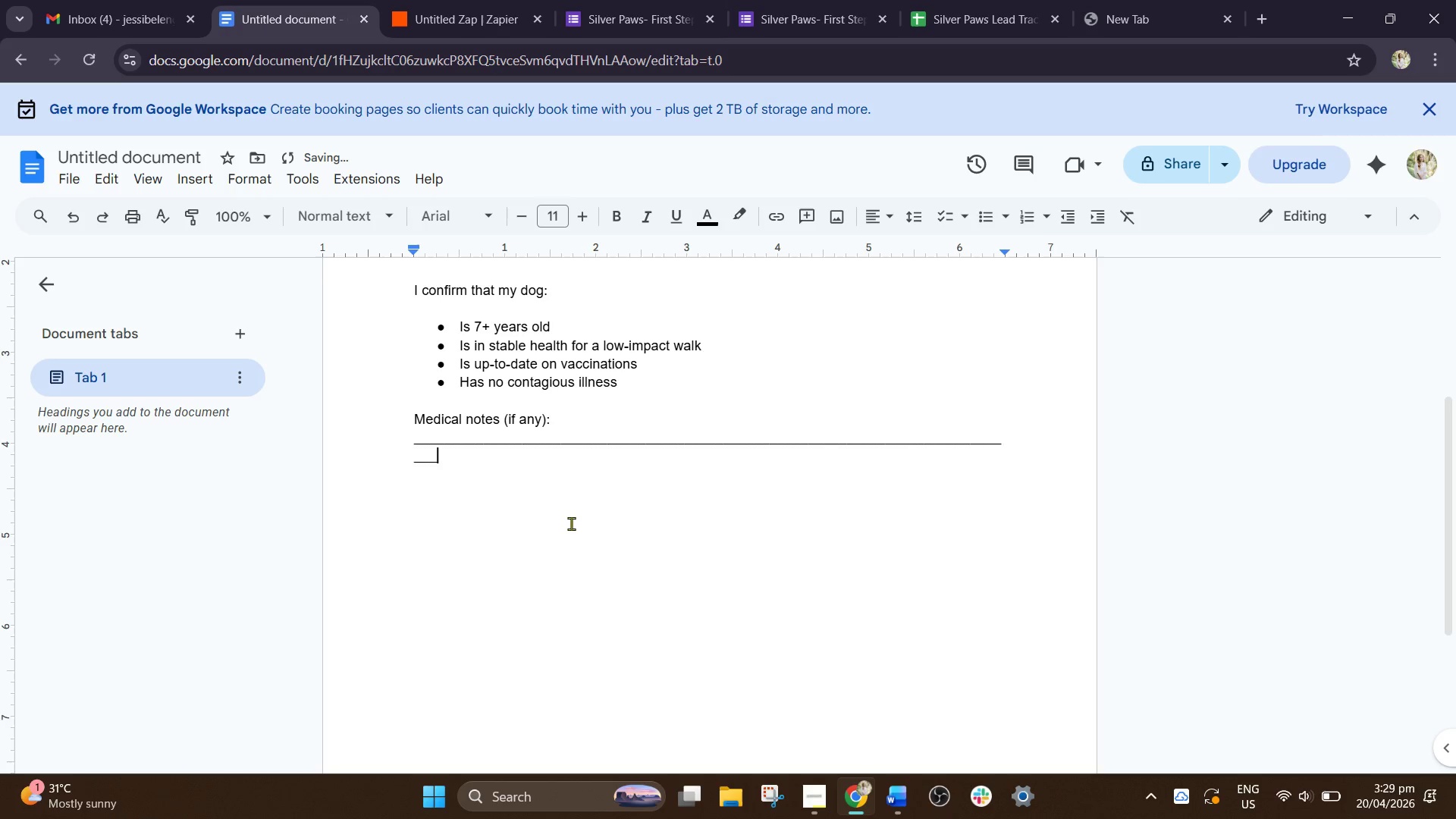 
key(Backspace)
 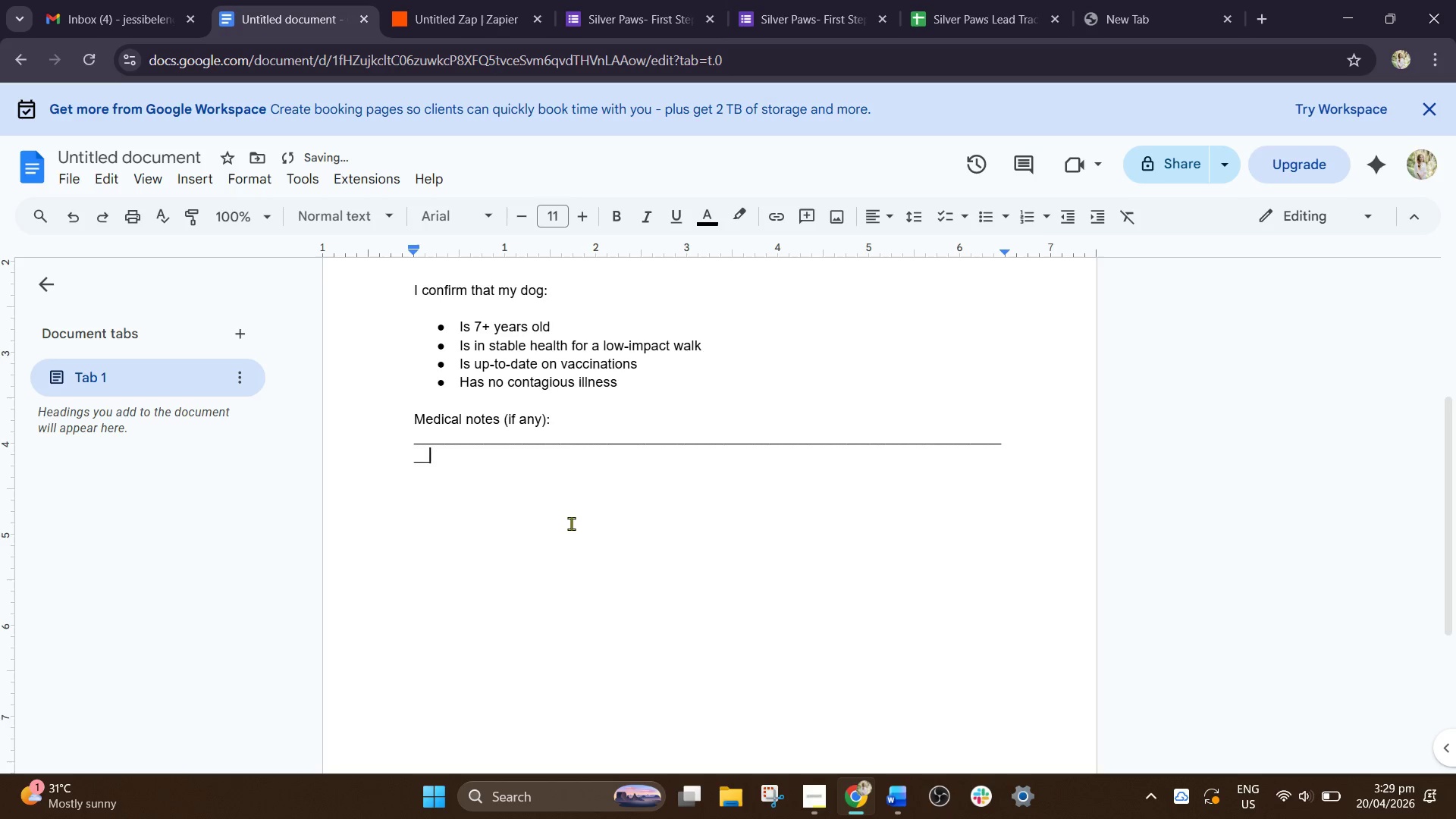 
key(Backspace)
 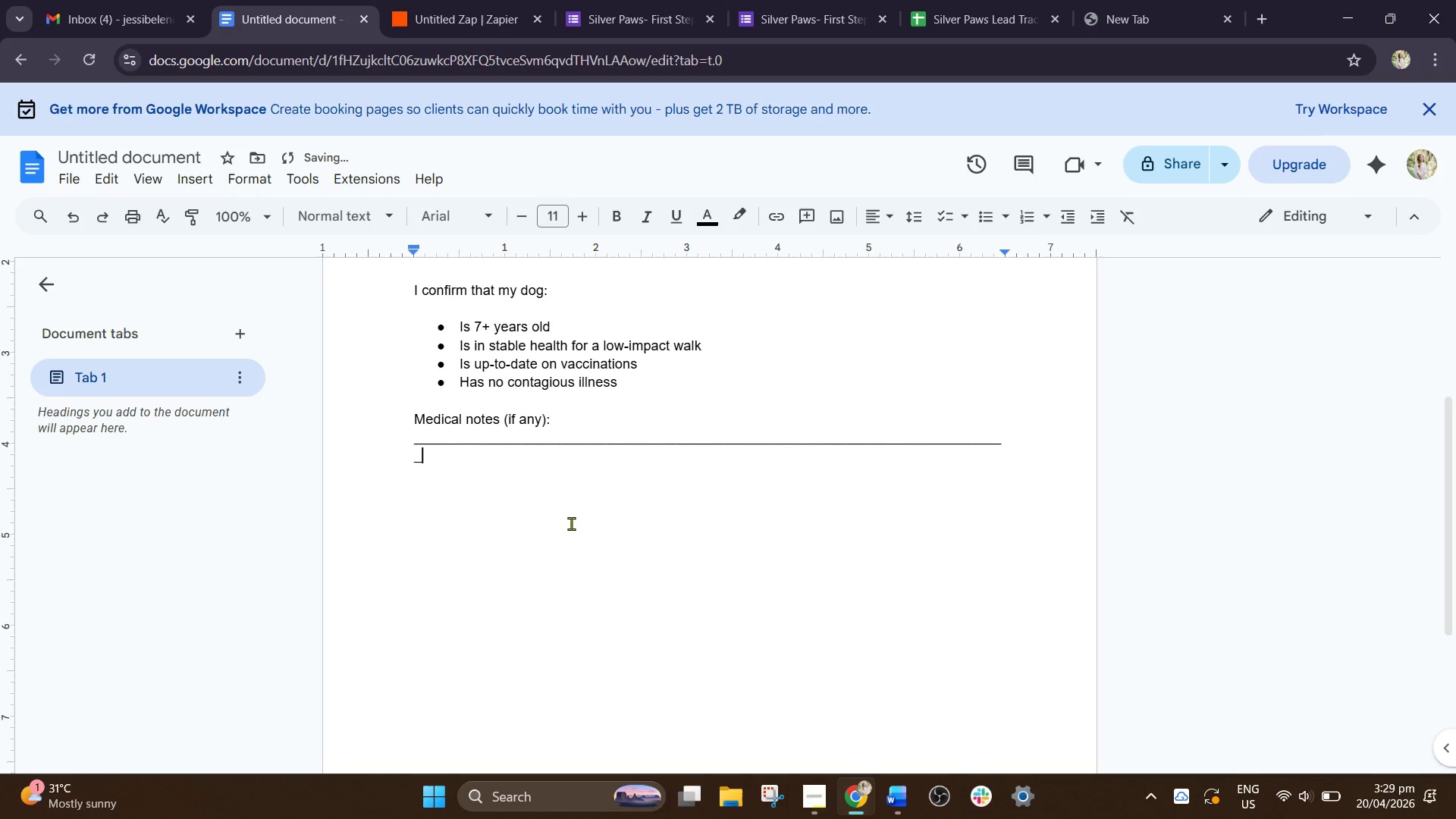 
key(Backspace)
 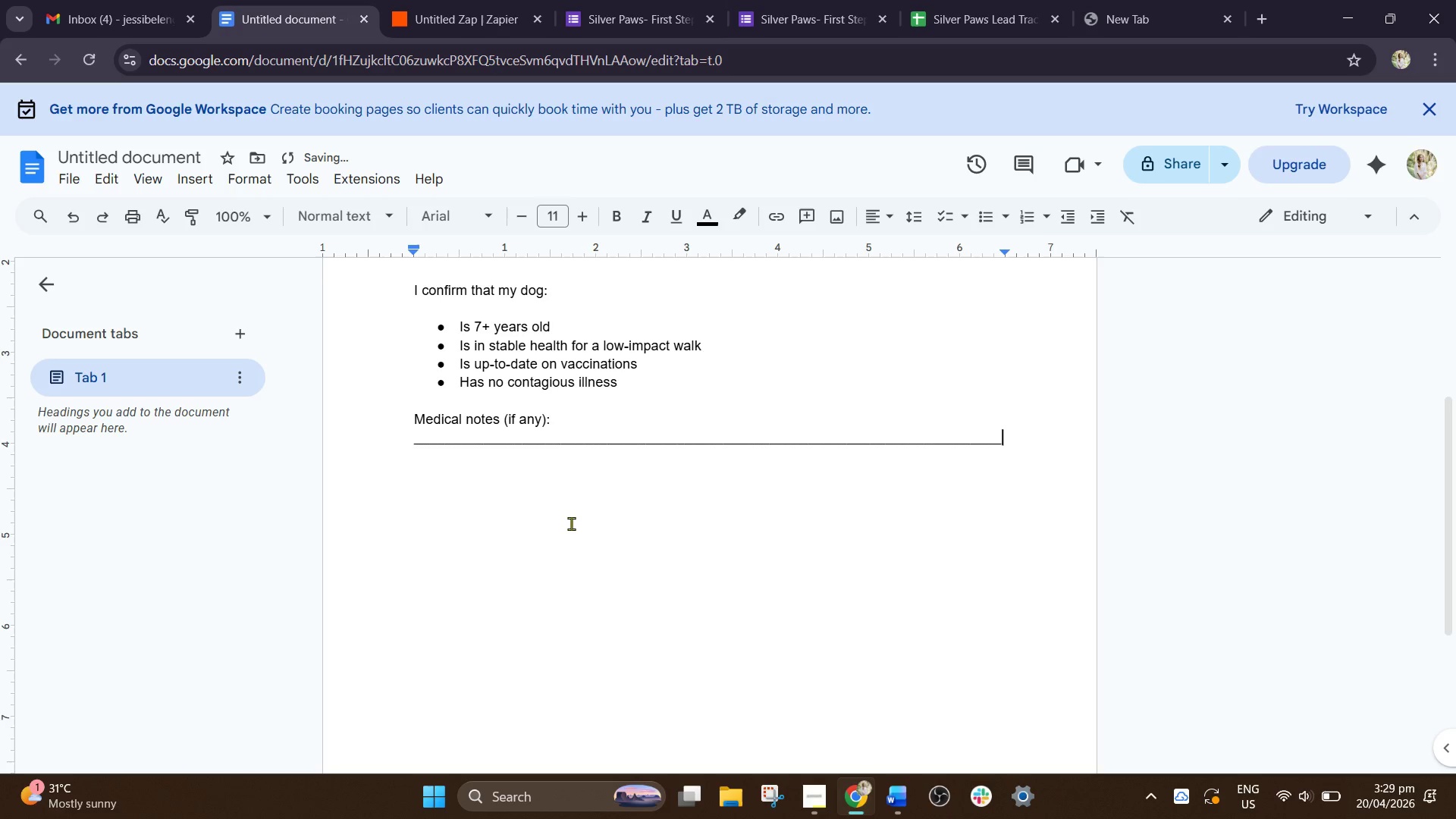 
key(Backspace)
 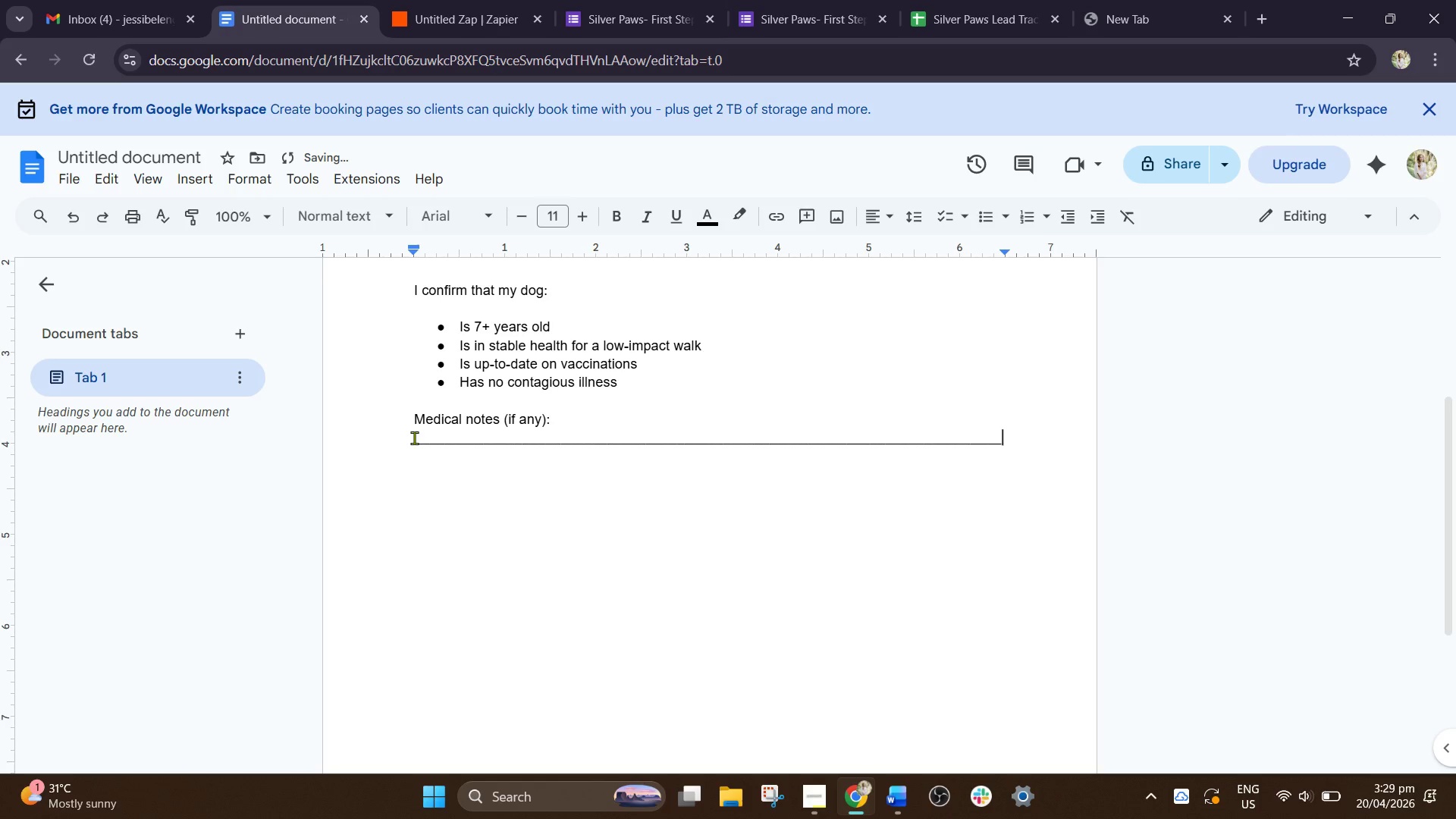 
left_click_drag(start_coordinate=[411, 435], to_coordinate=[1007, 444])
 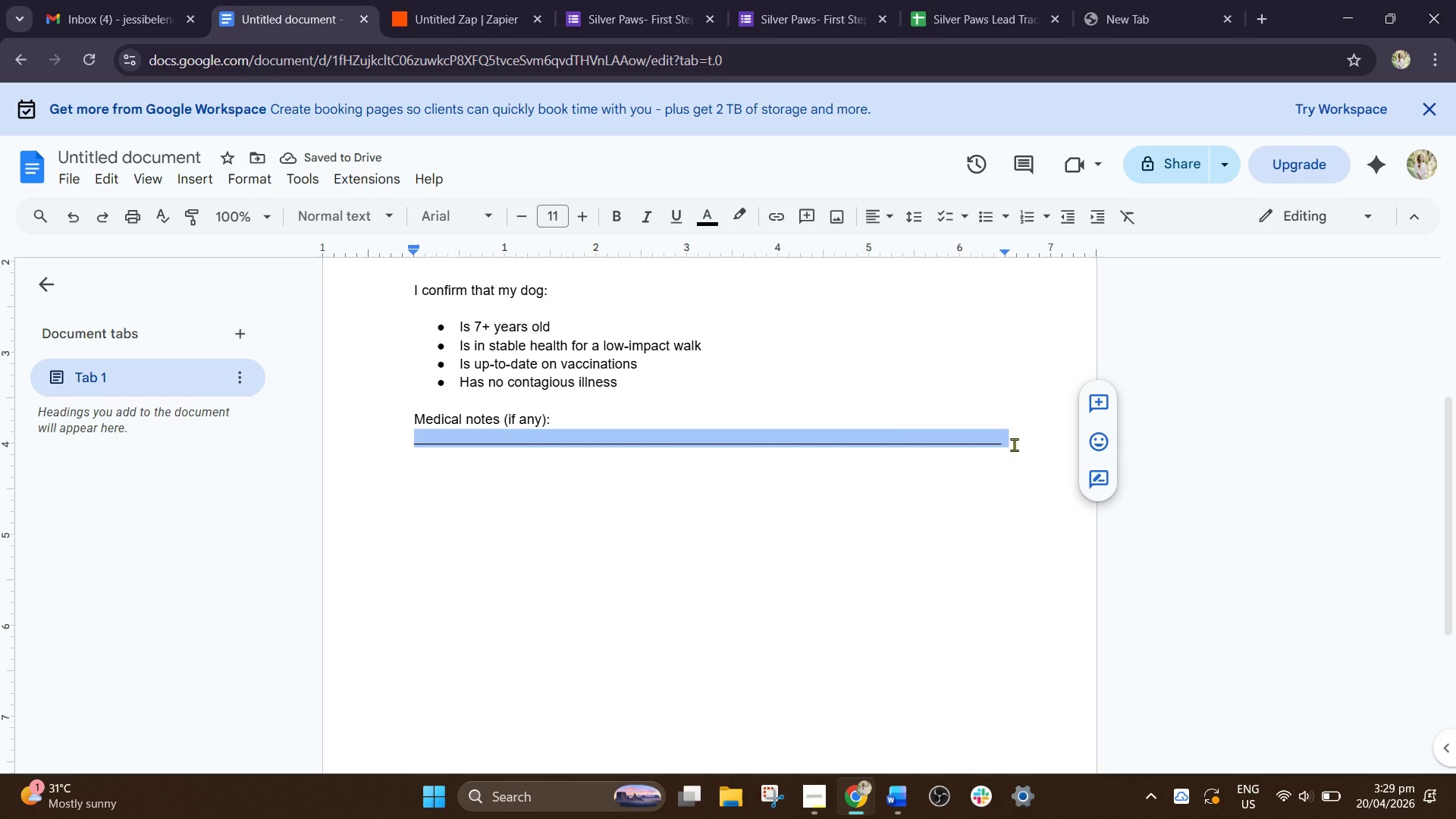 
key(Control+C)
 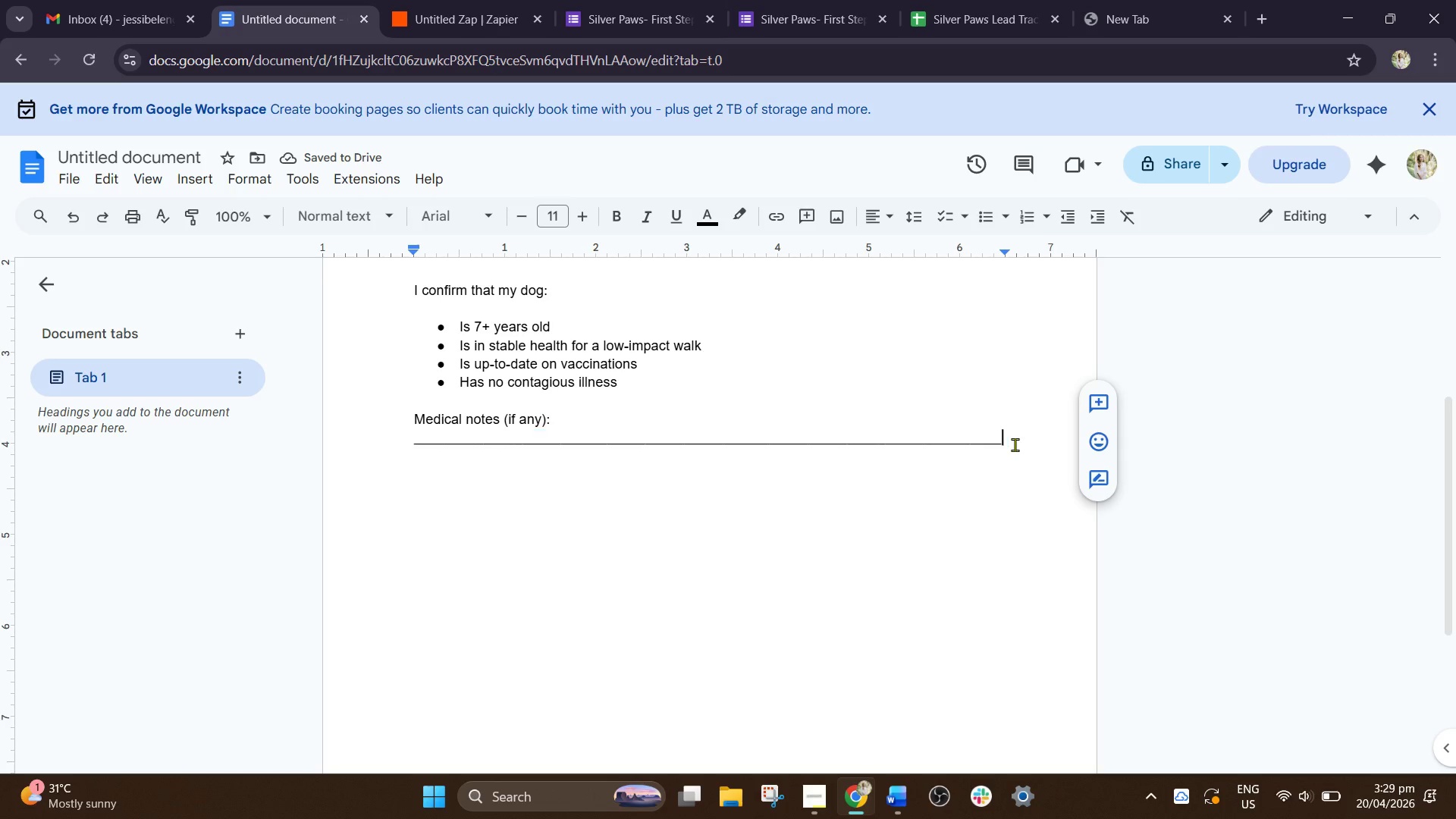 
left_click([1015, 444])
 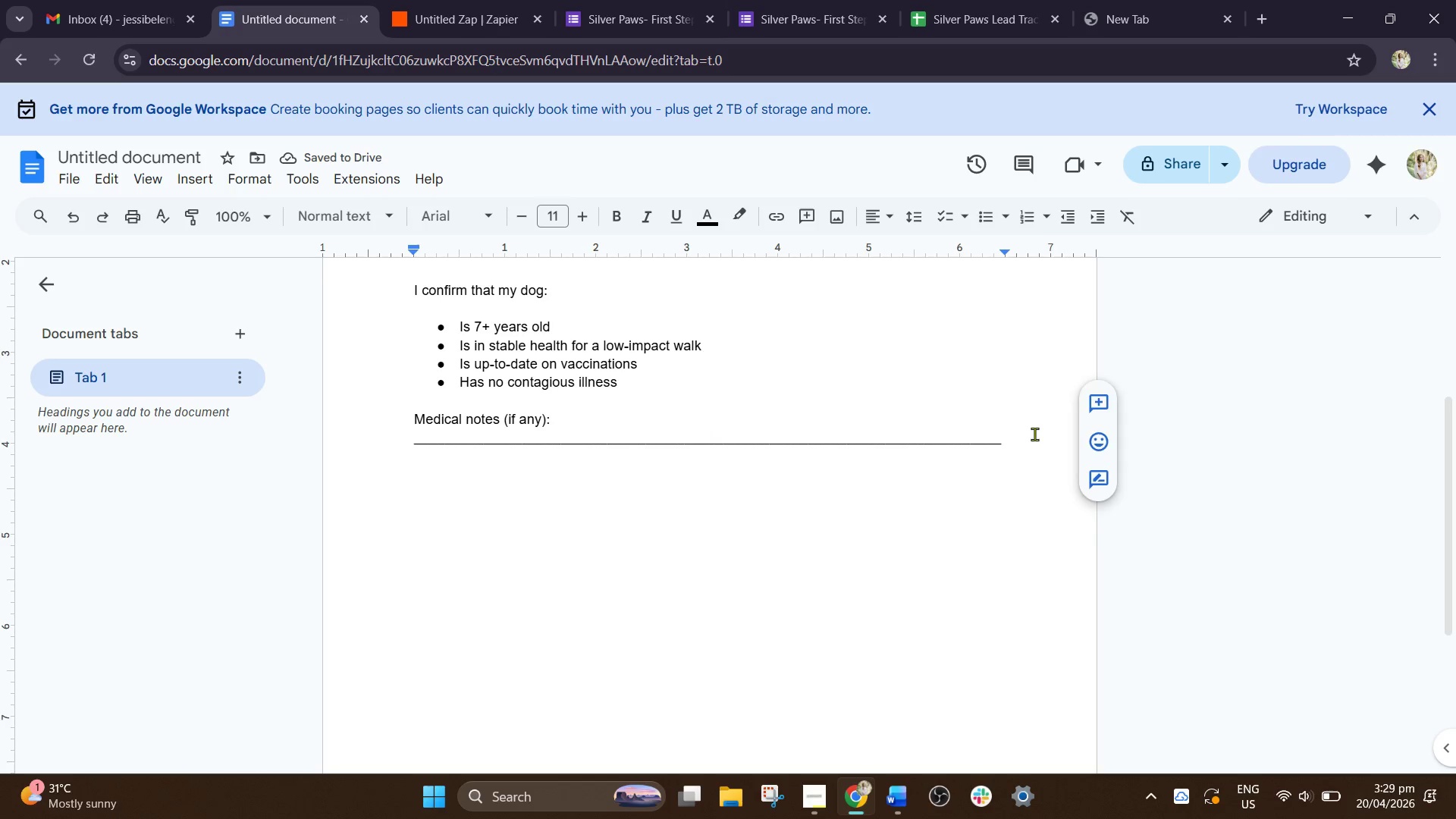 
key(Enter)
 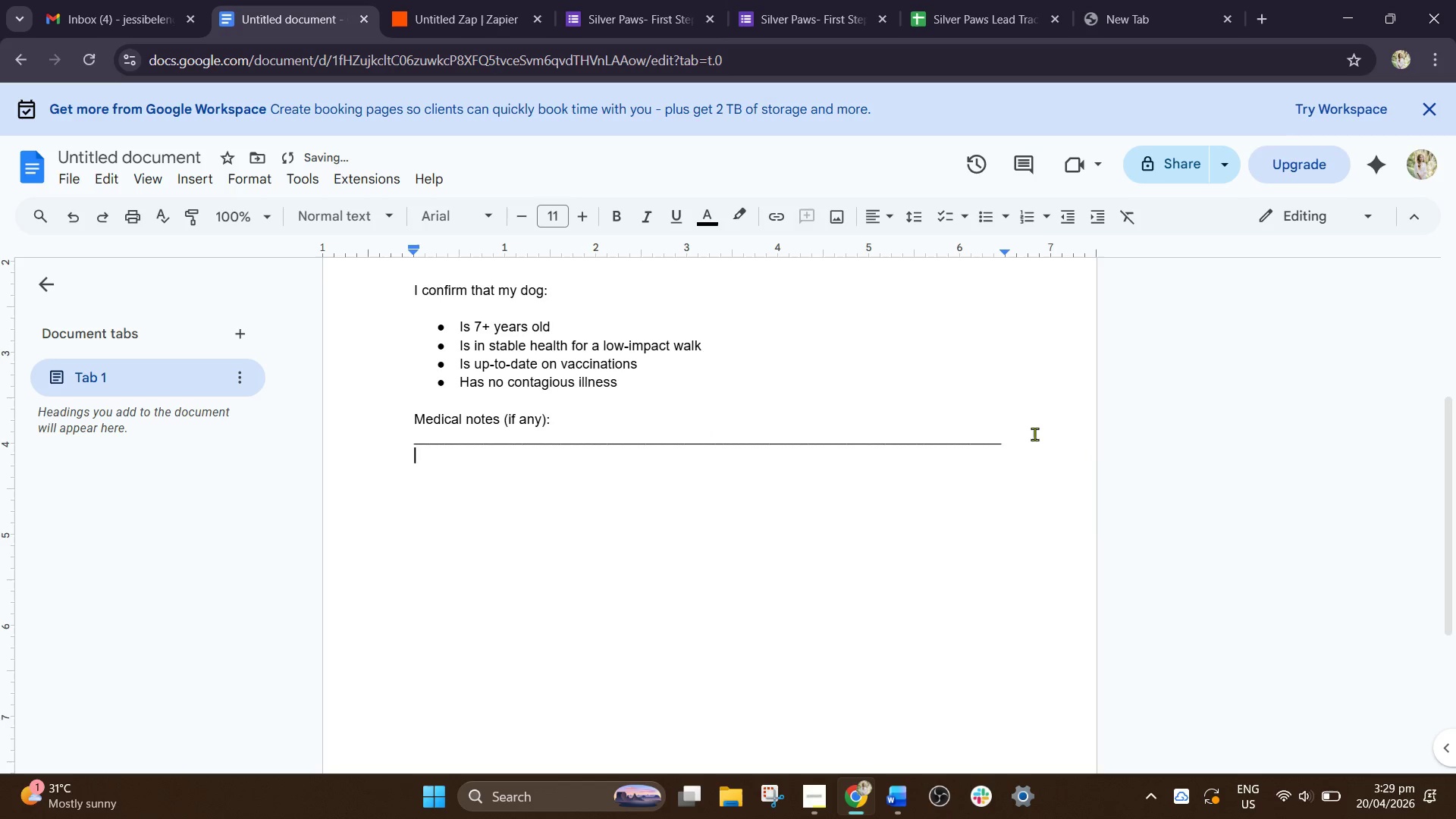 
key(Control+V)
 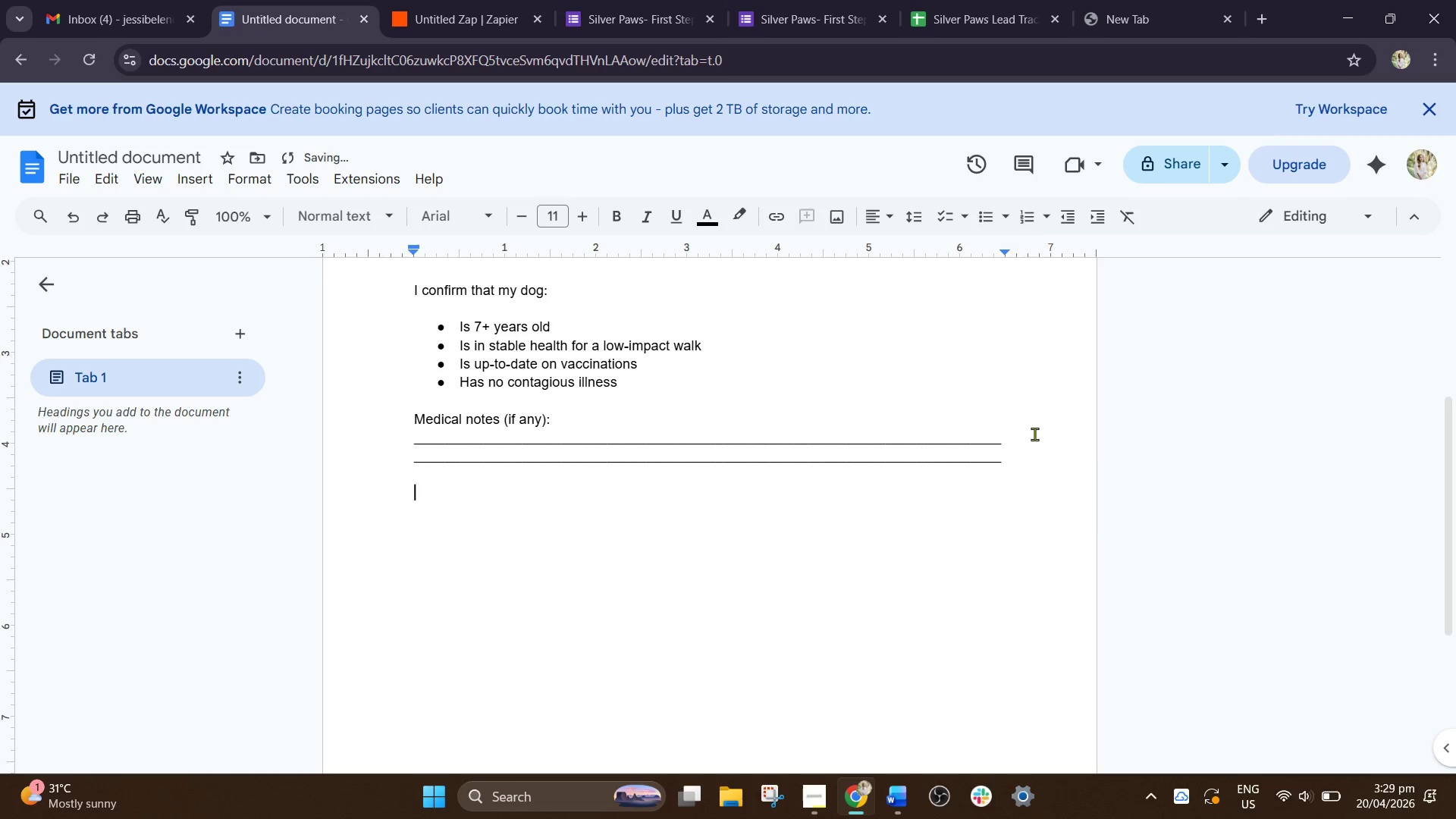 
key(Enter)
 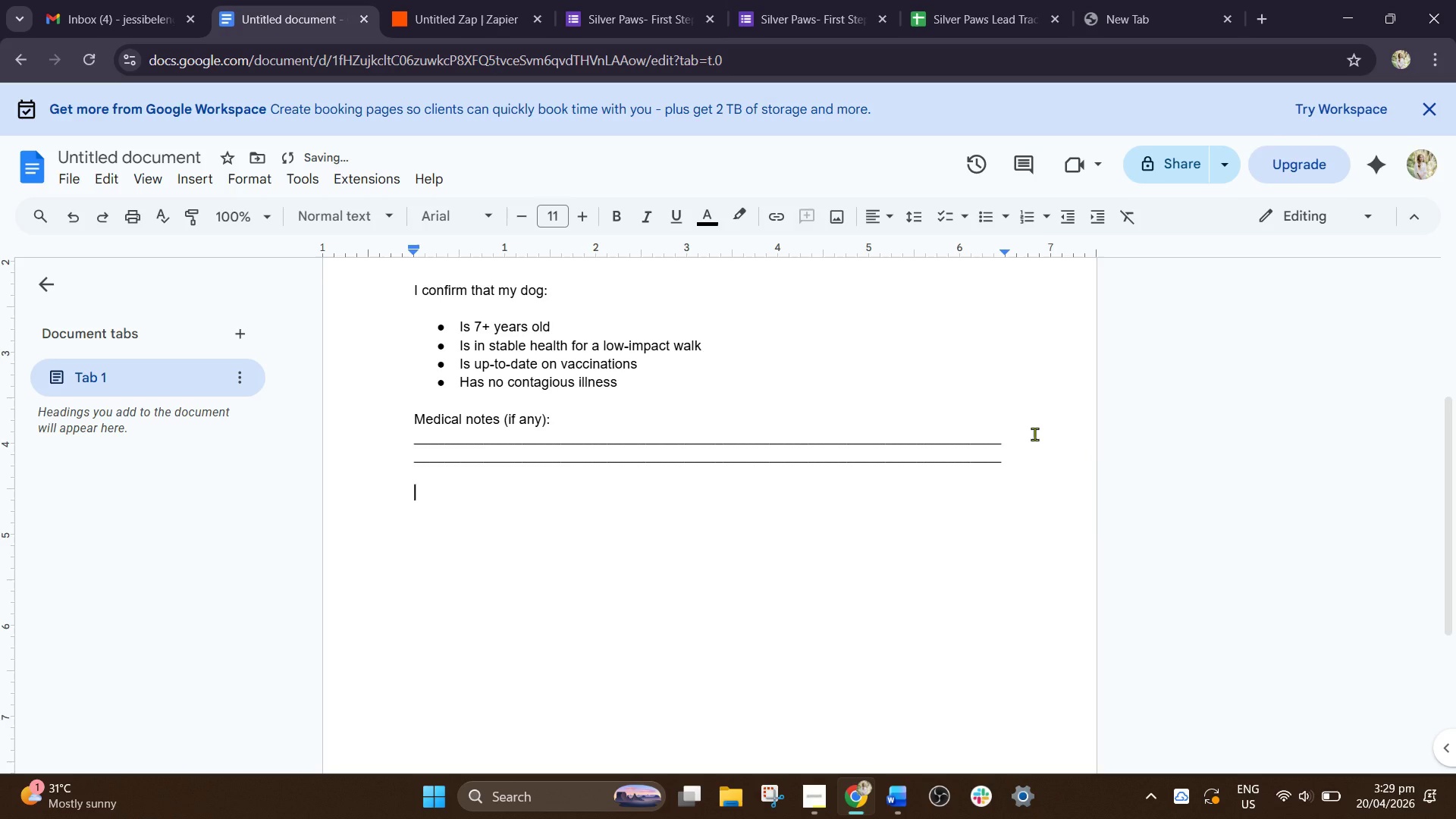 
key(Control+ControlLeft)
 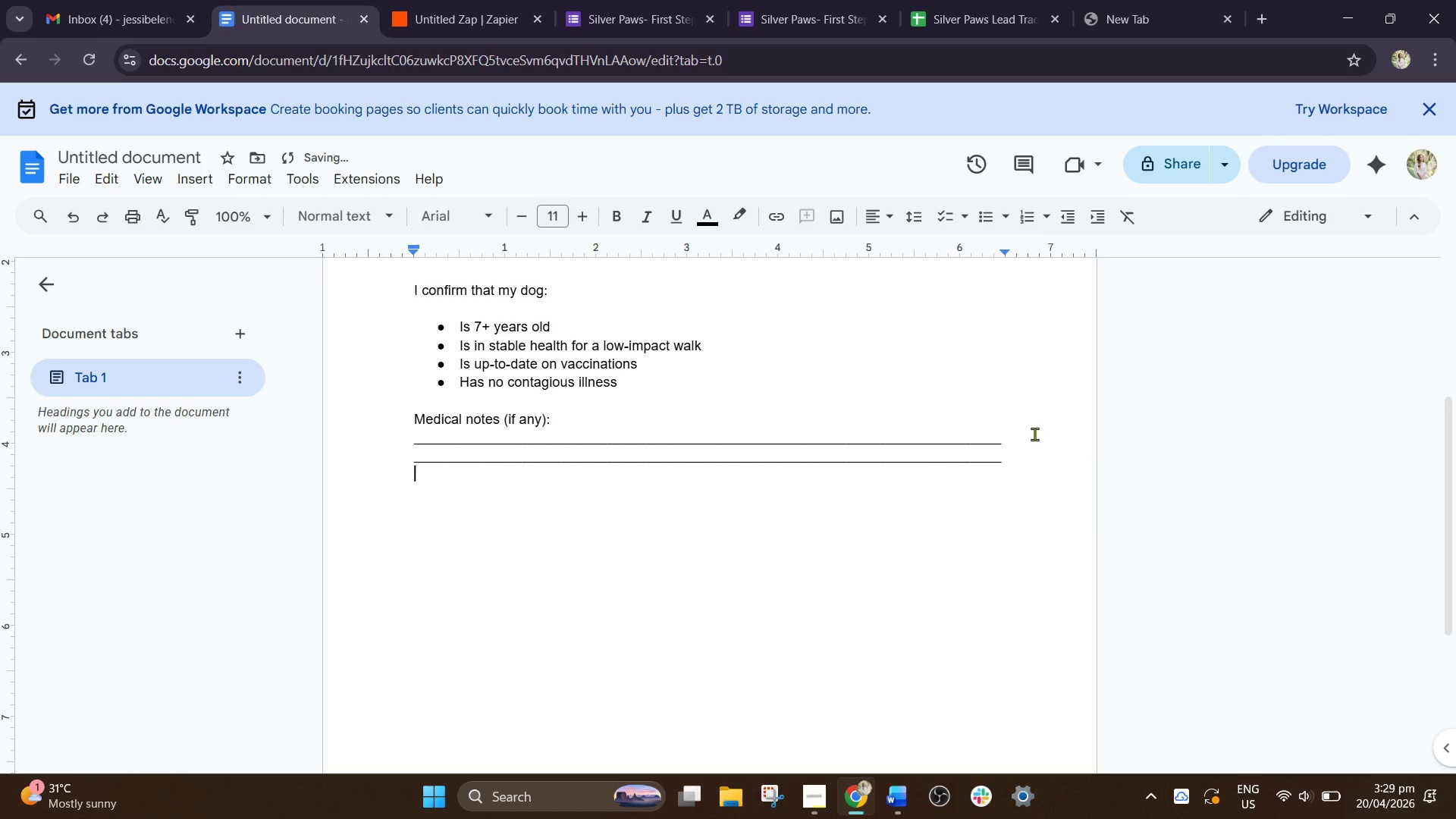 
key(Backspace)
 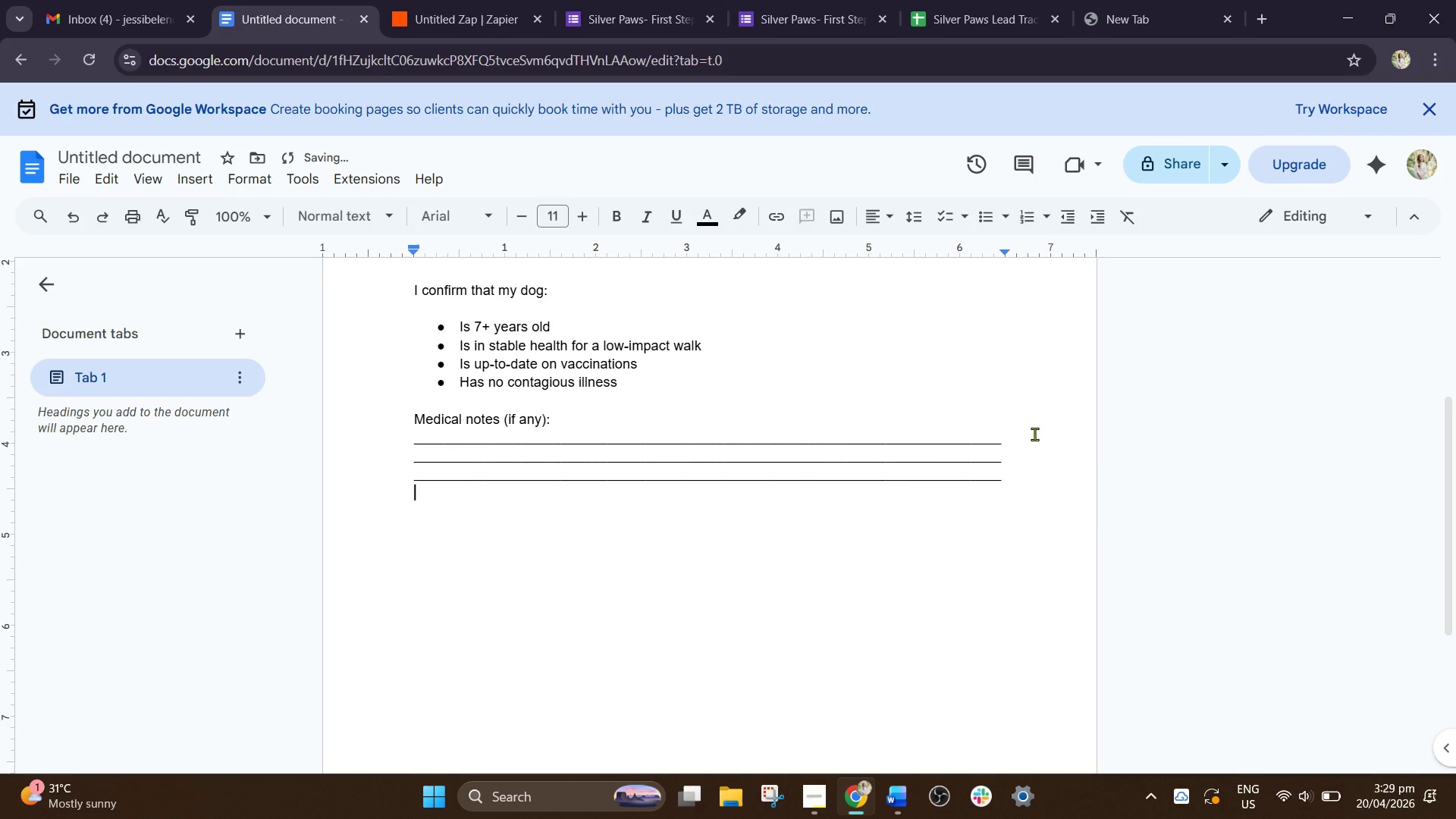 
key(Control+V)
 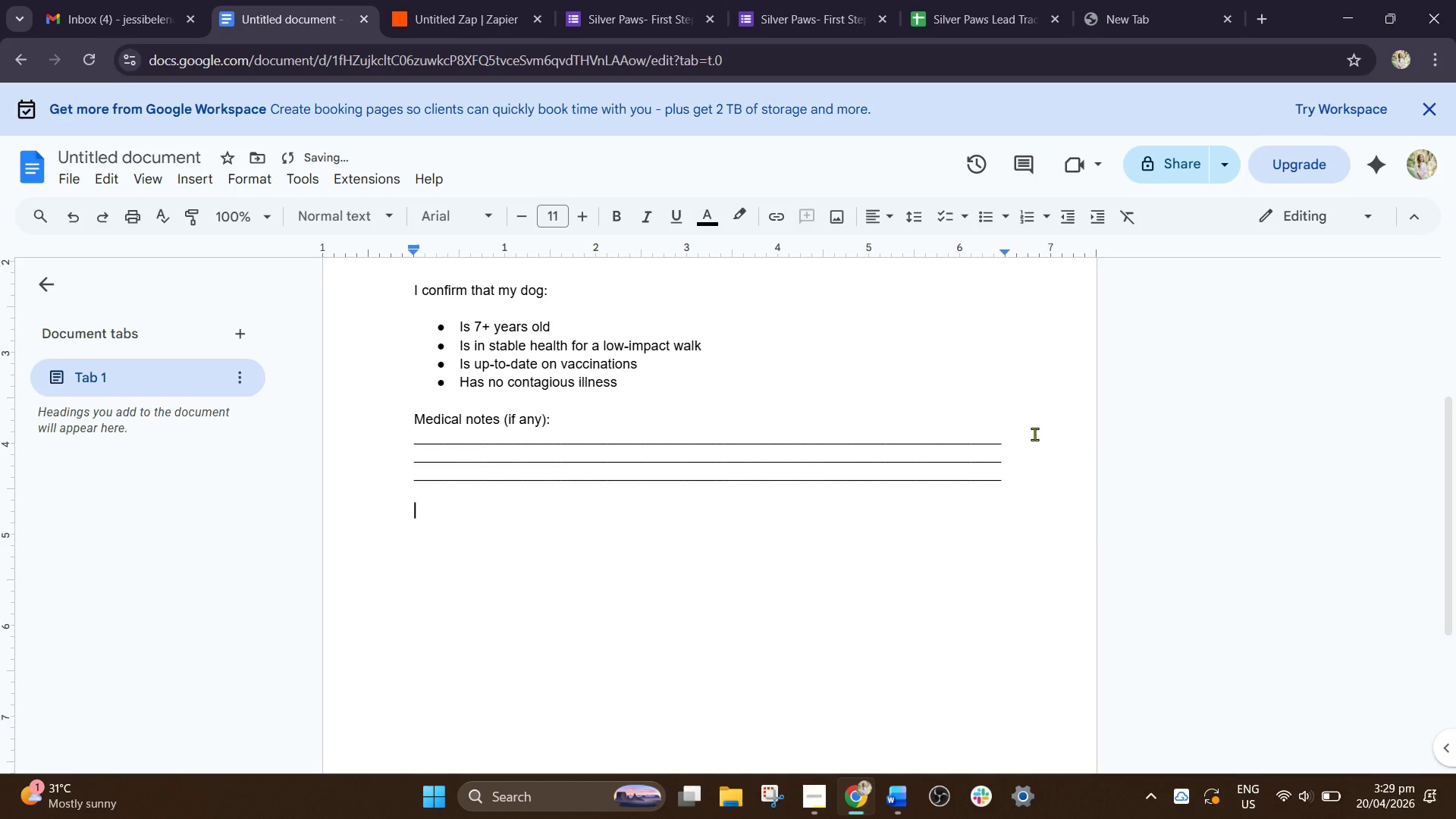 
key(Enter)
 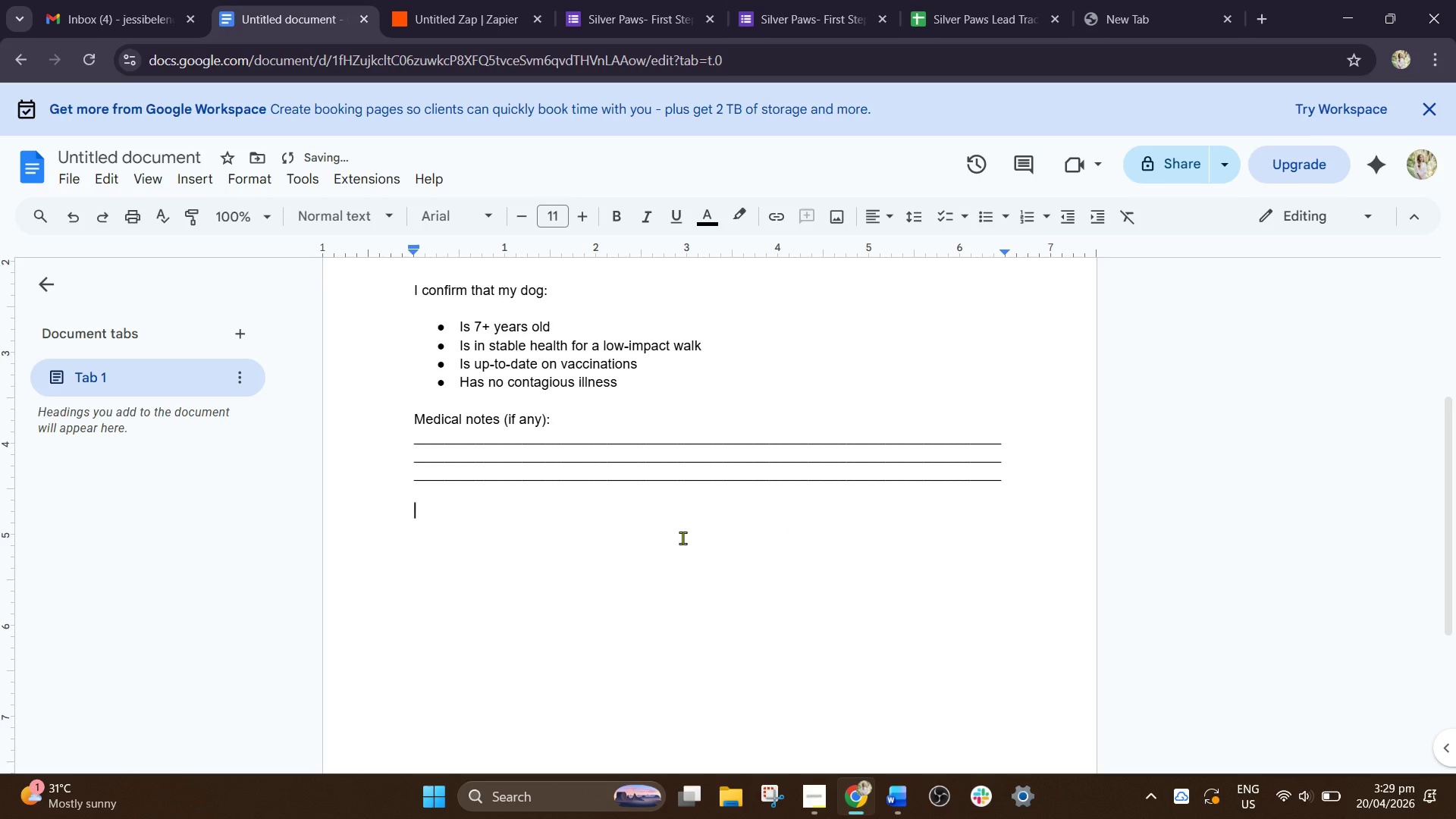 
type(Emergency Care)
 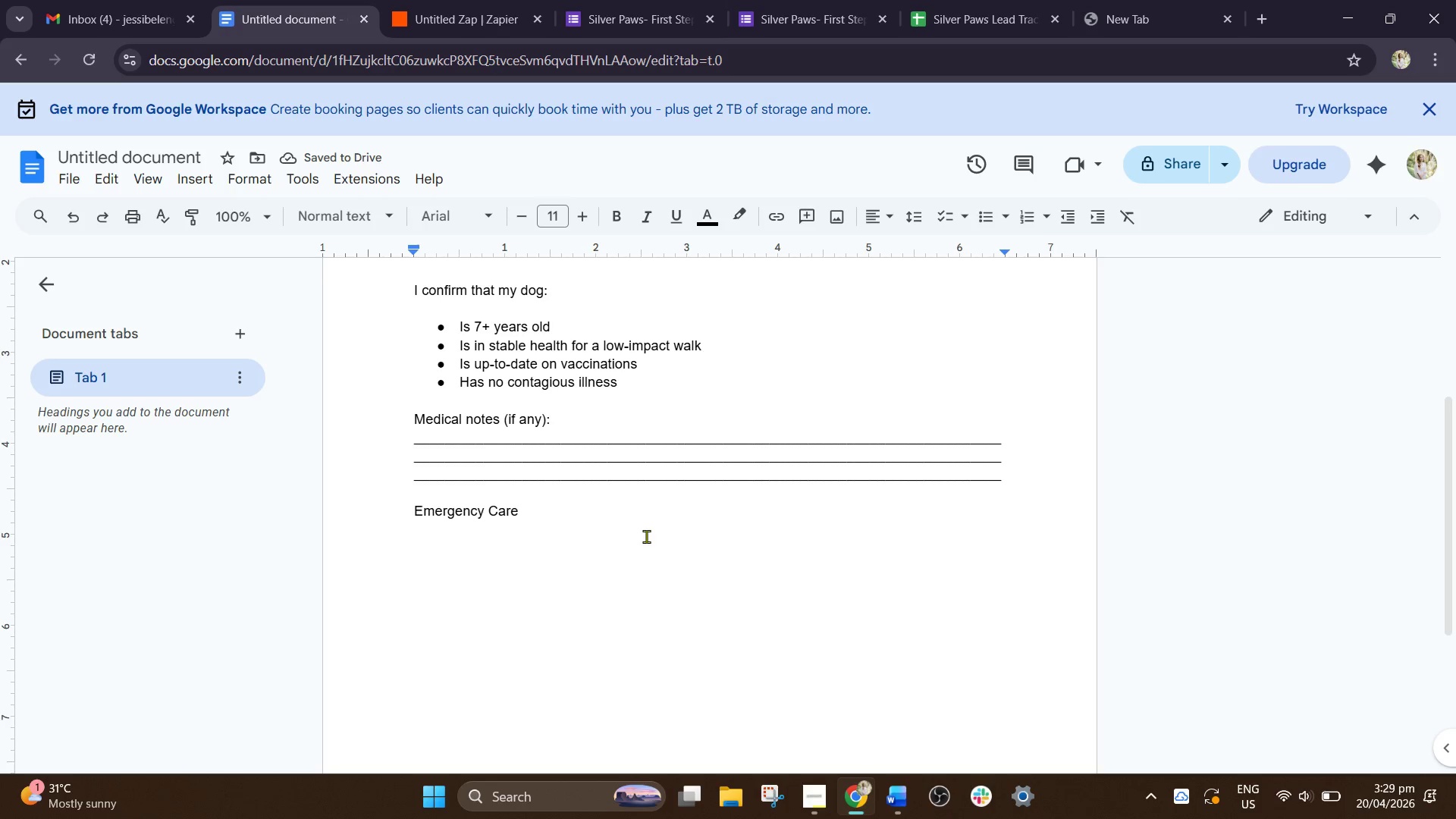 
key(Enter)
 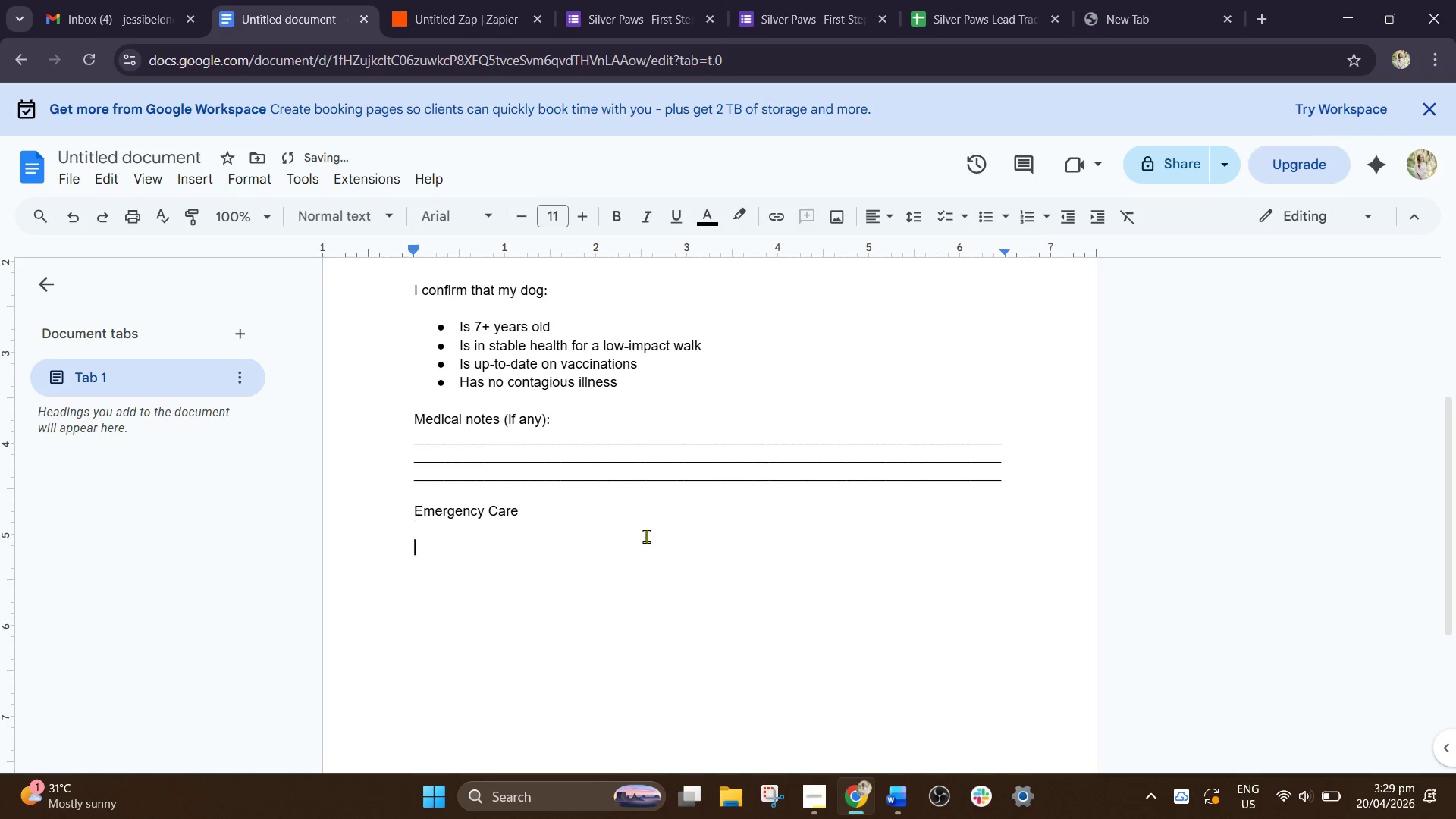 
key(Enter)
 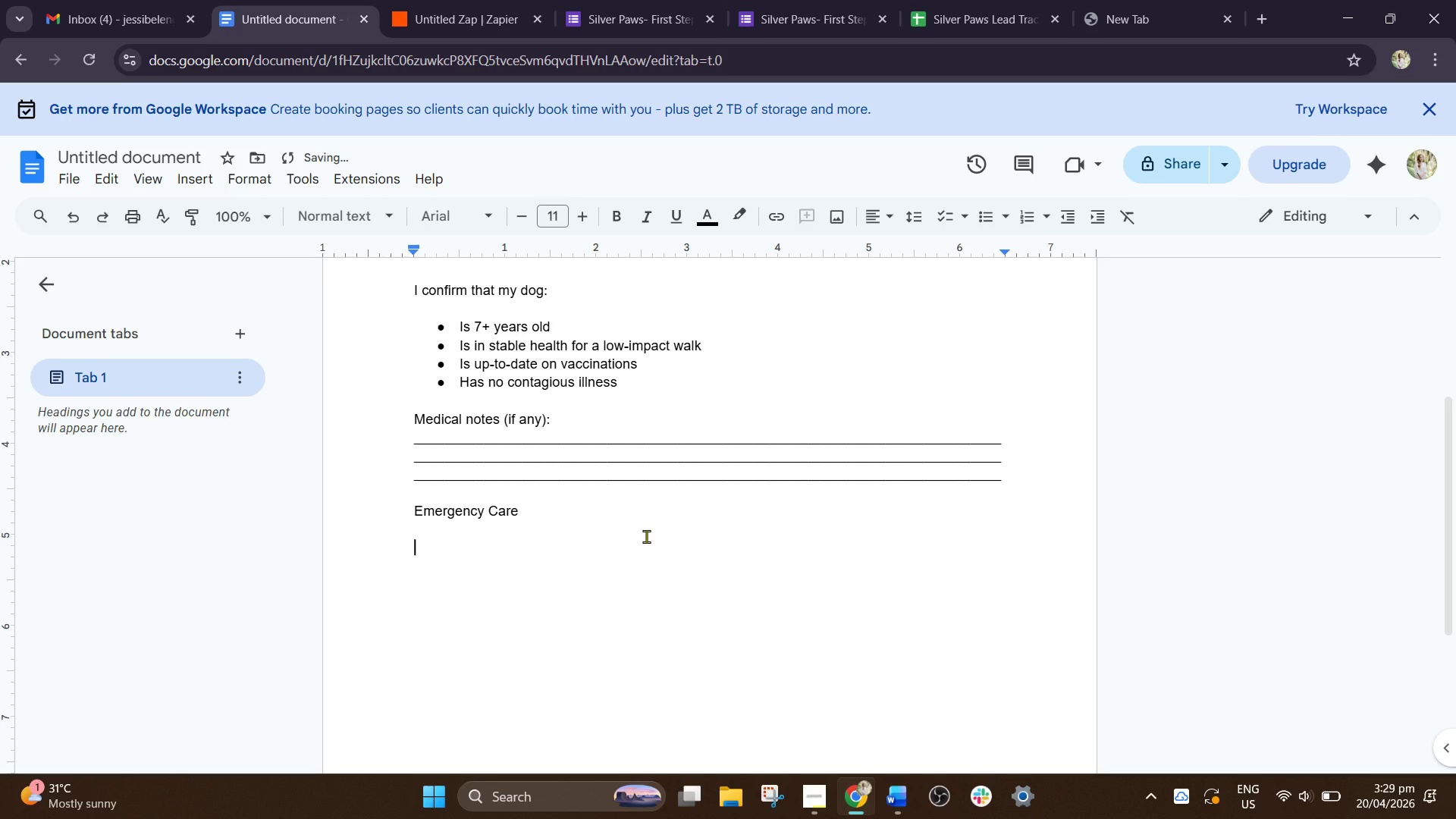 
type(I authorize Silver Paws Nature Treks to seek veterinary care if needed.)
 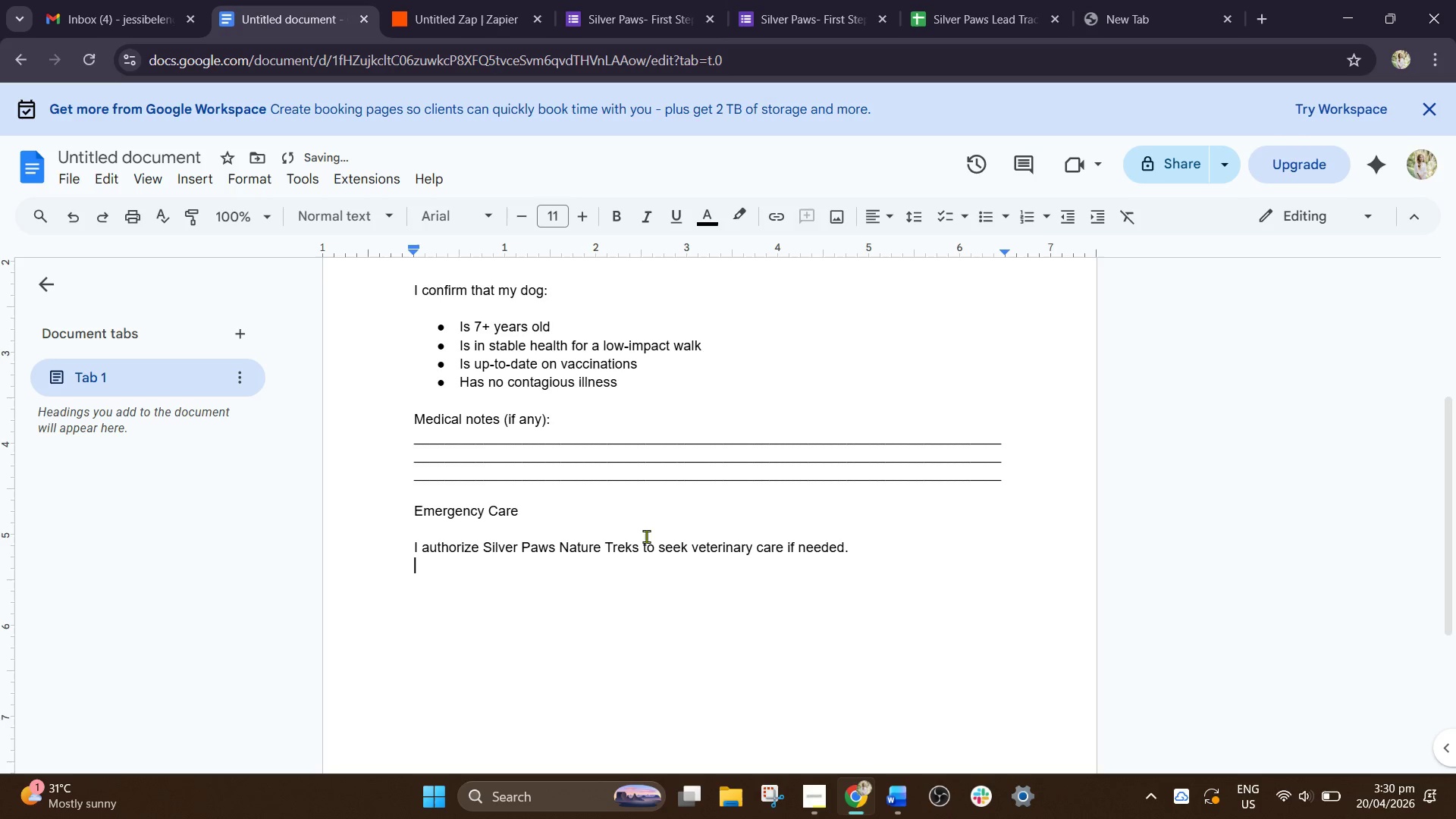 
 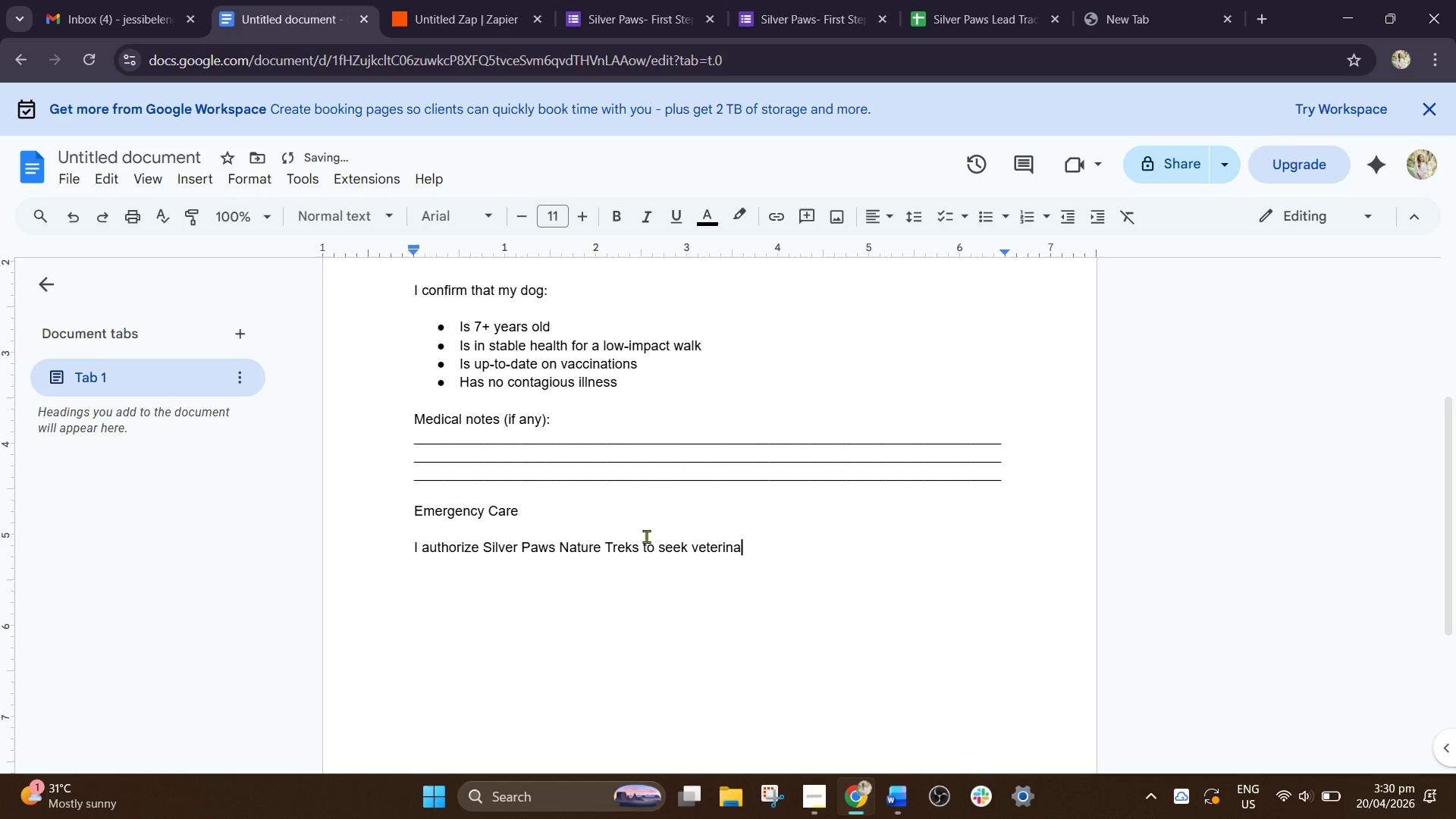 
key(Enter)
 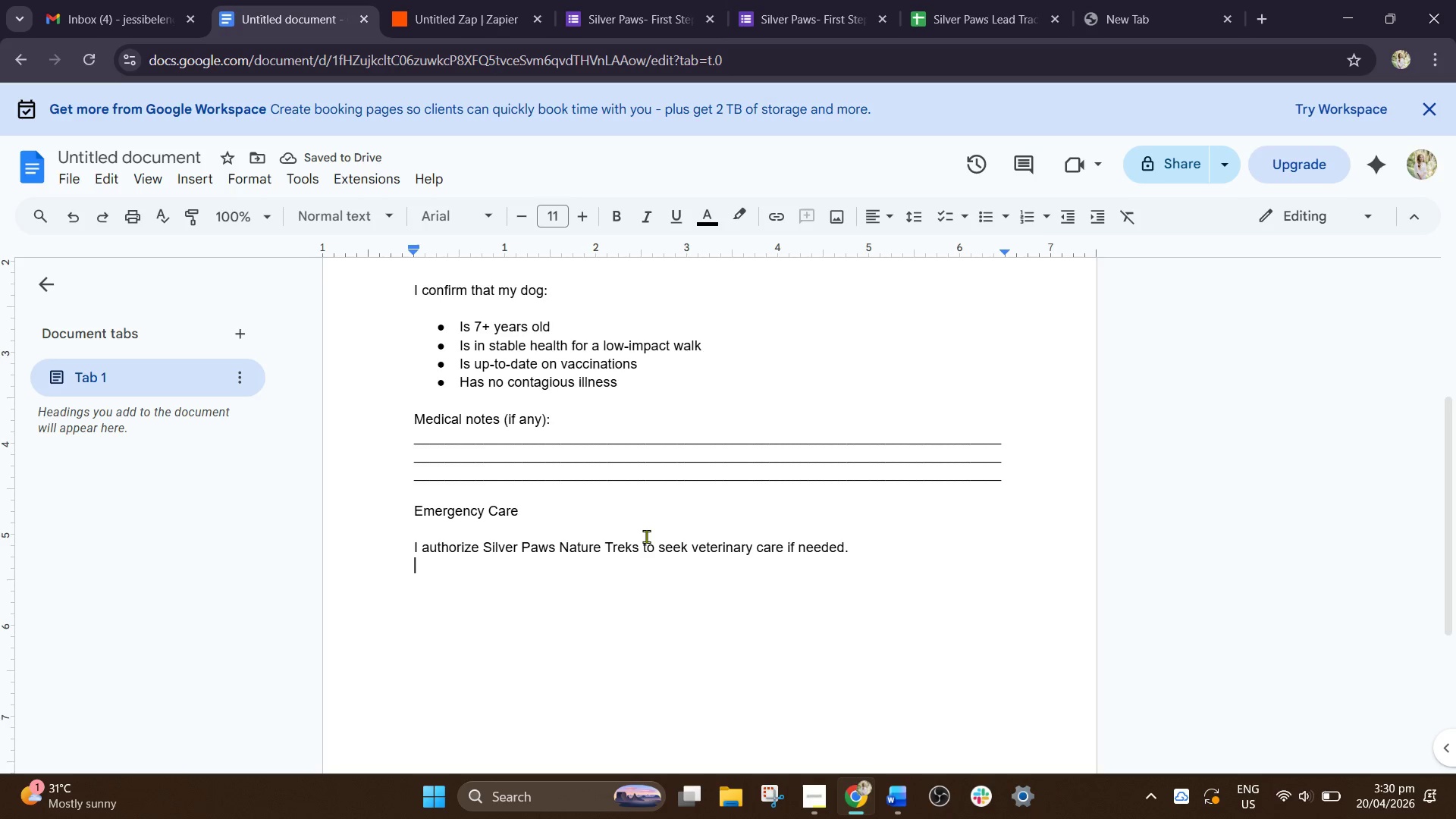 
type(I agree to cover any related costs.)
 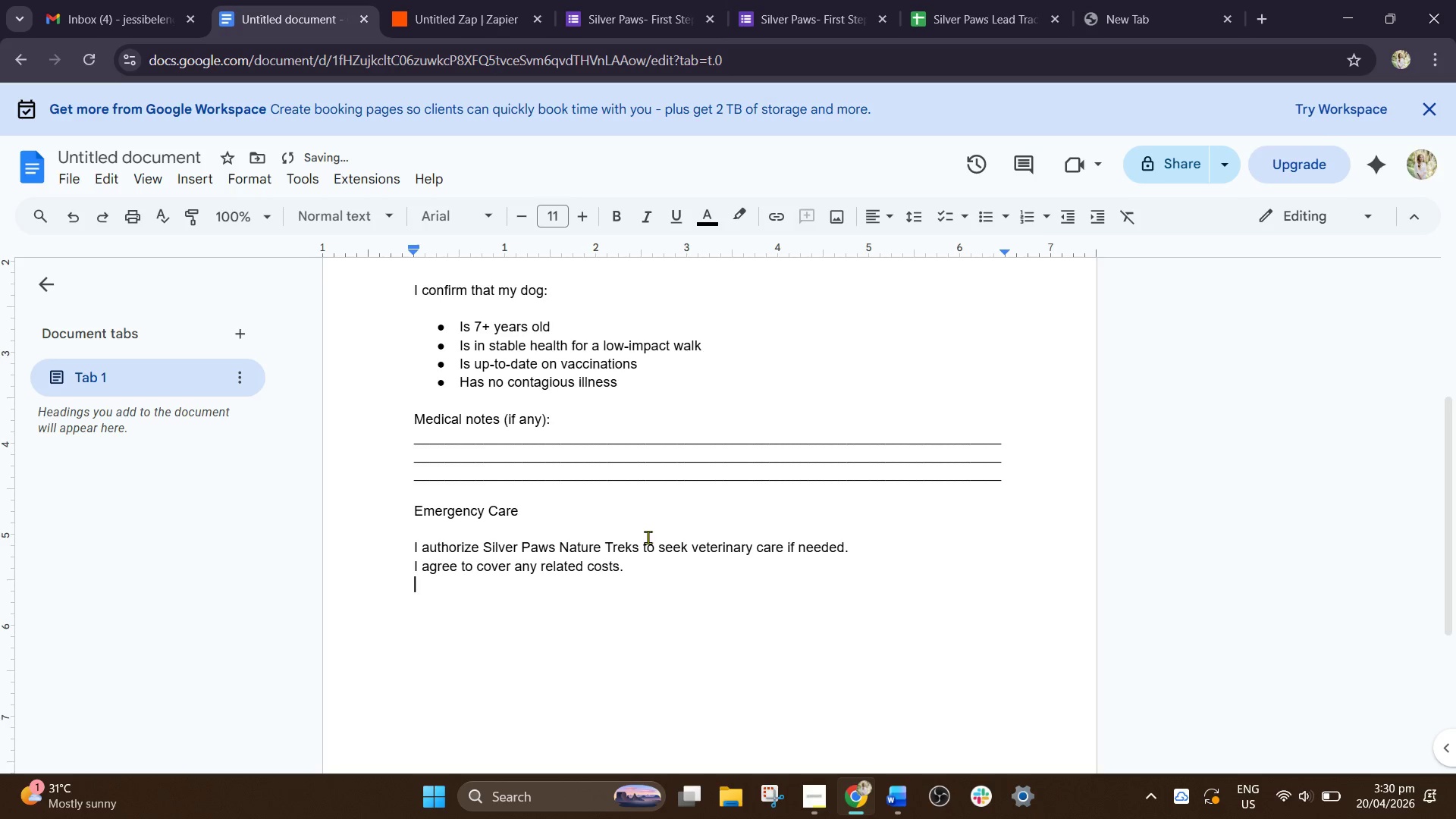 
key(Enter)
 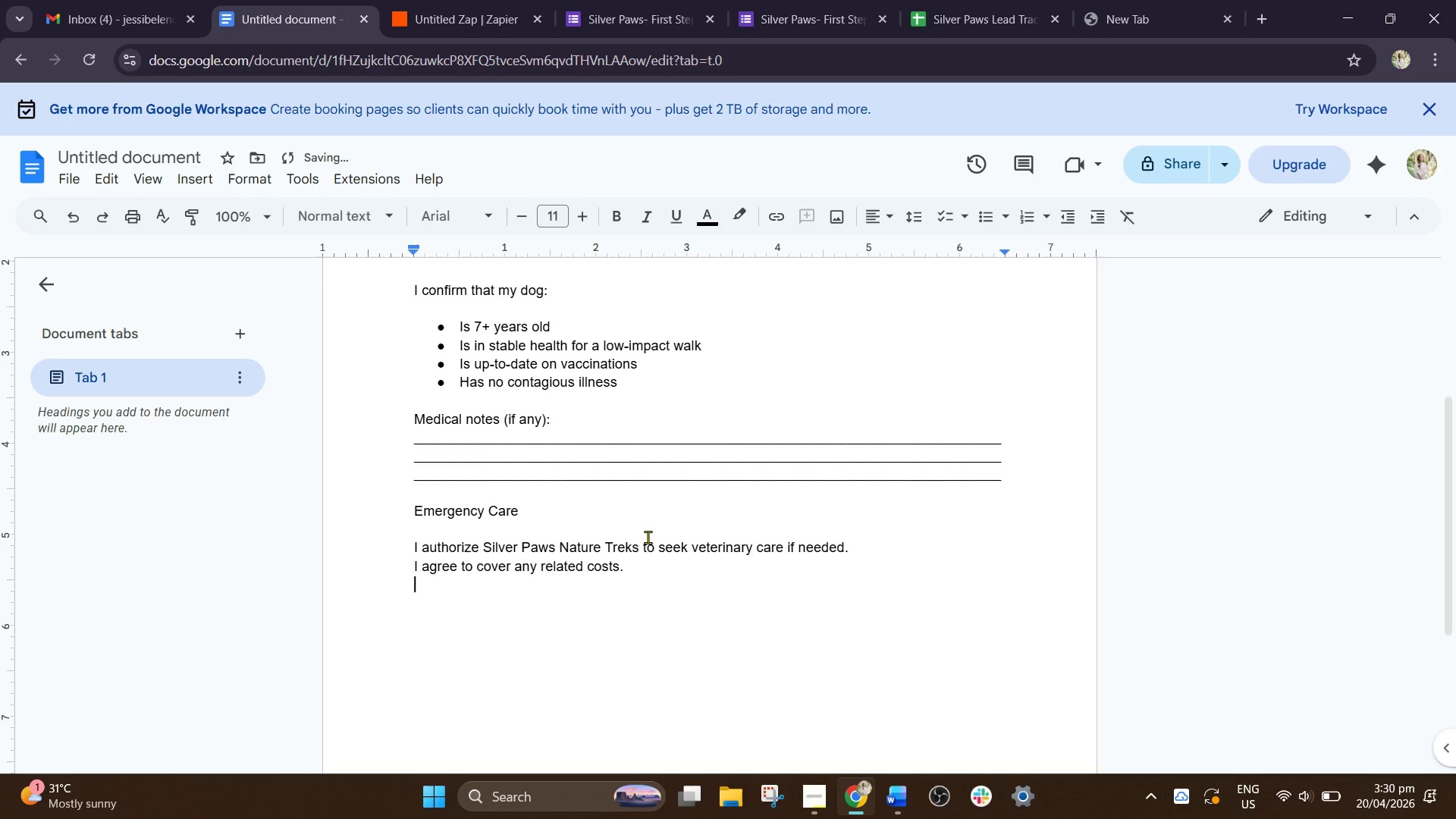 
key(Enter)
 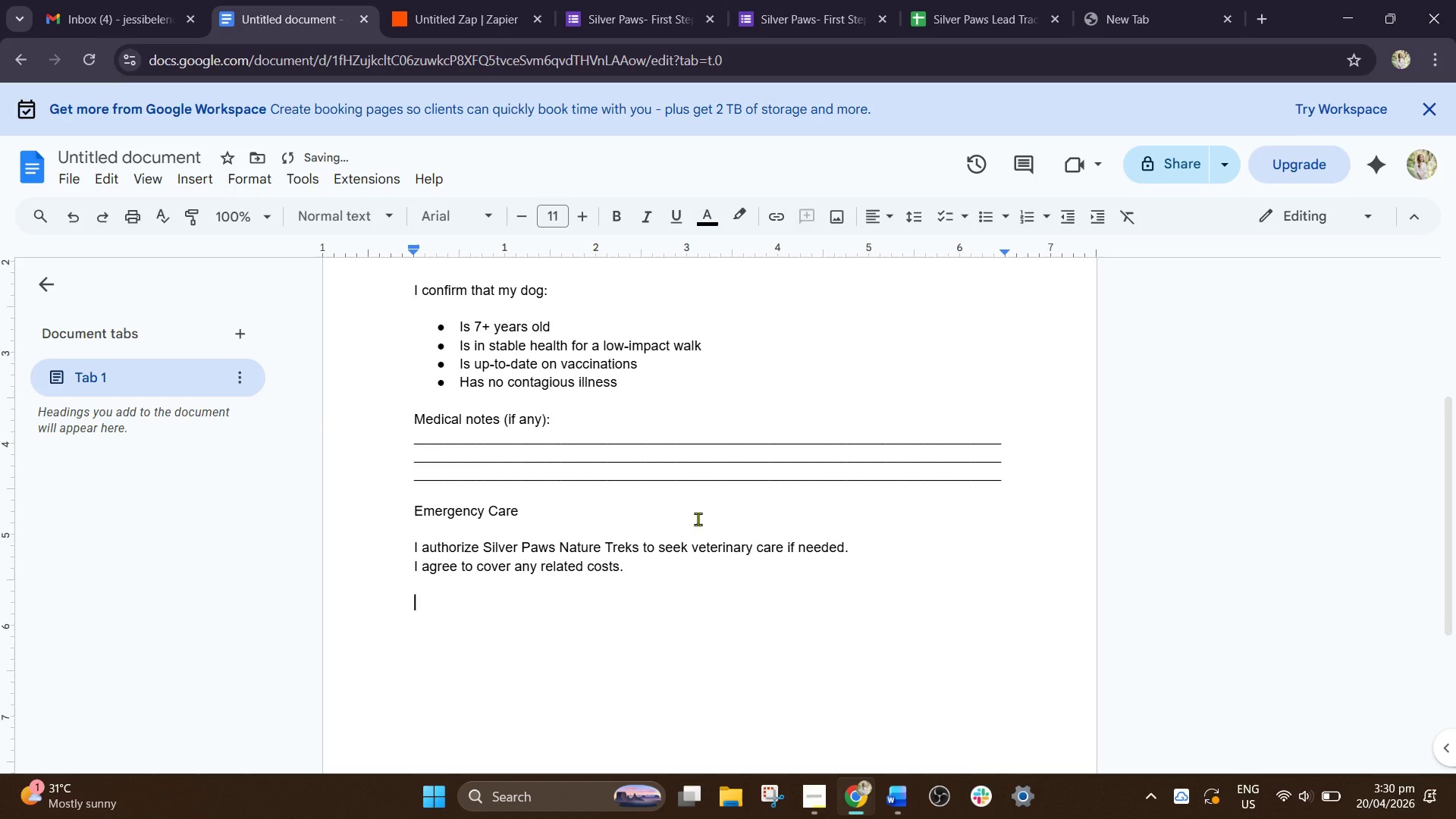 
scroll: coordinate [687, 526], scroll_direction: down, amount: 2.0
 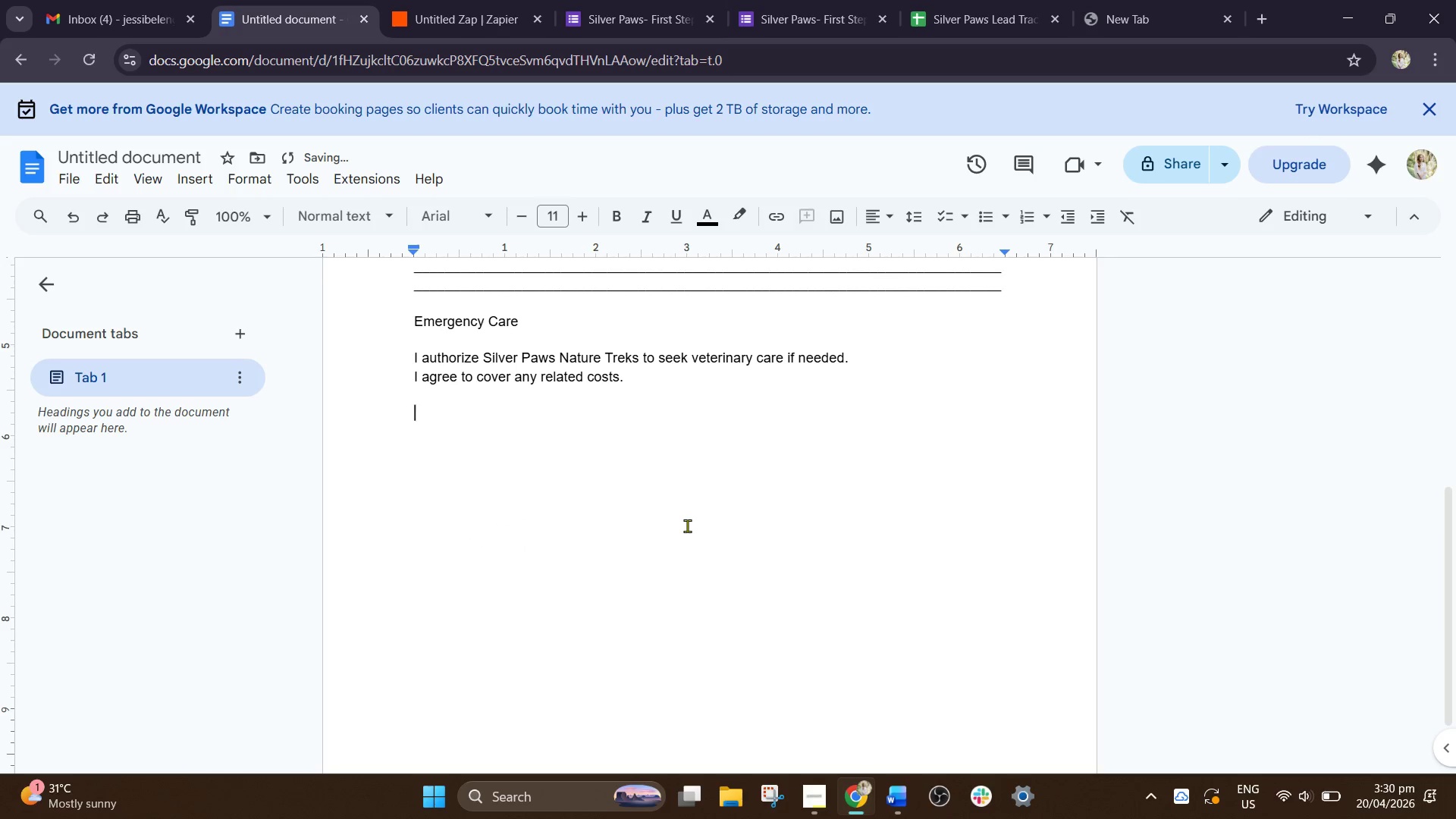 
type(Risk & Liability)
 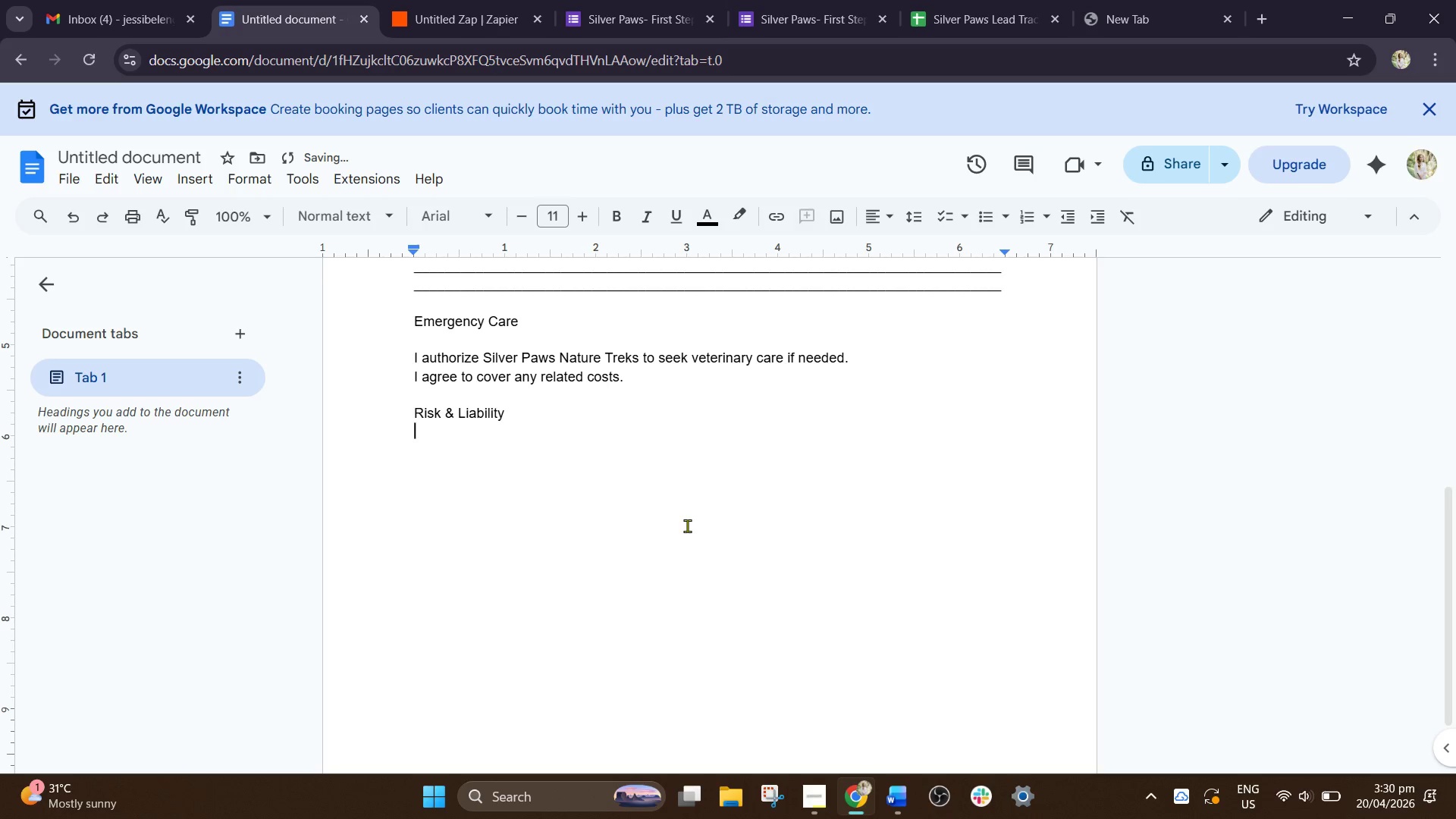 
 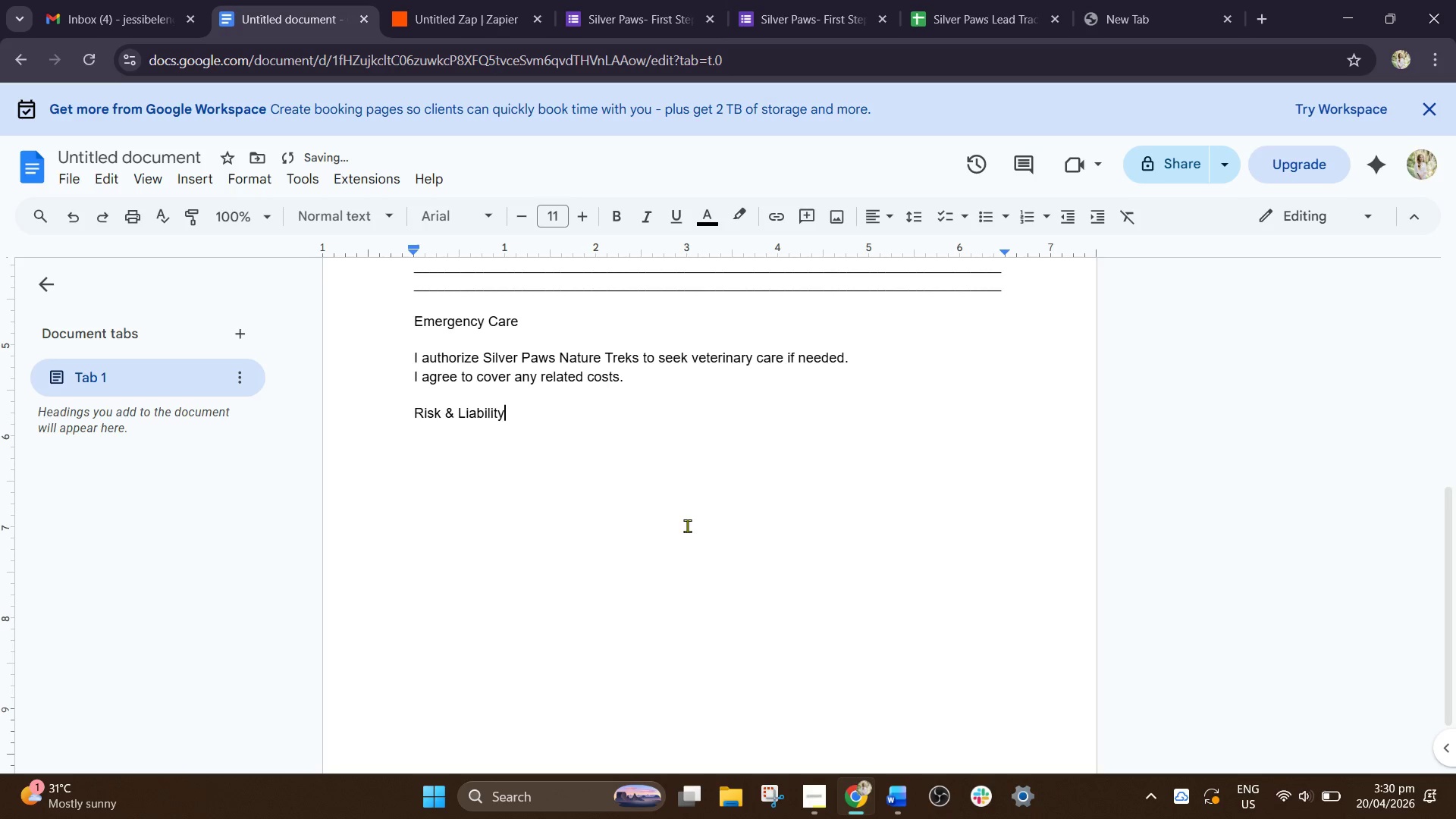 
key(Enter)
 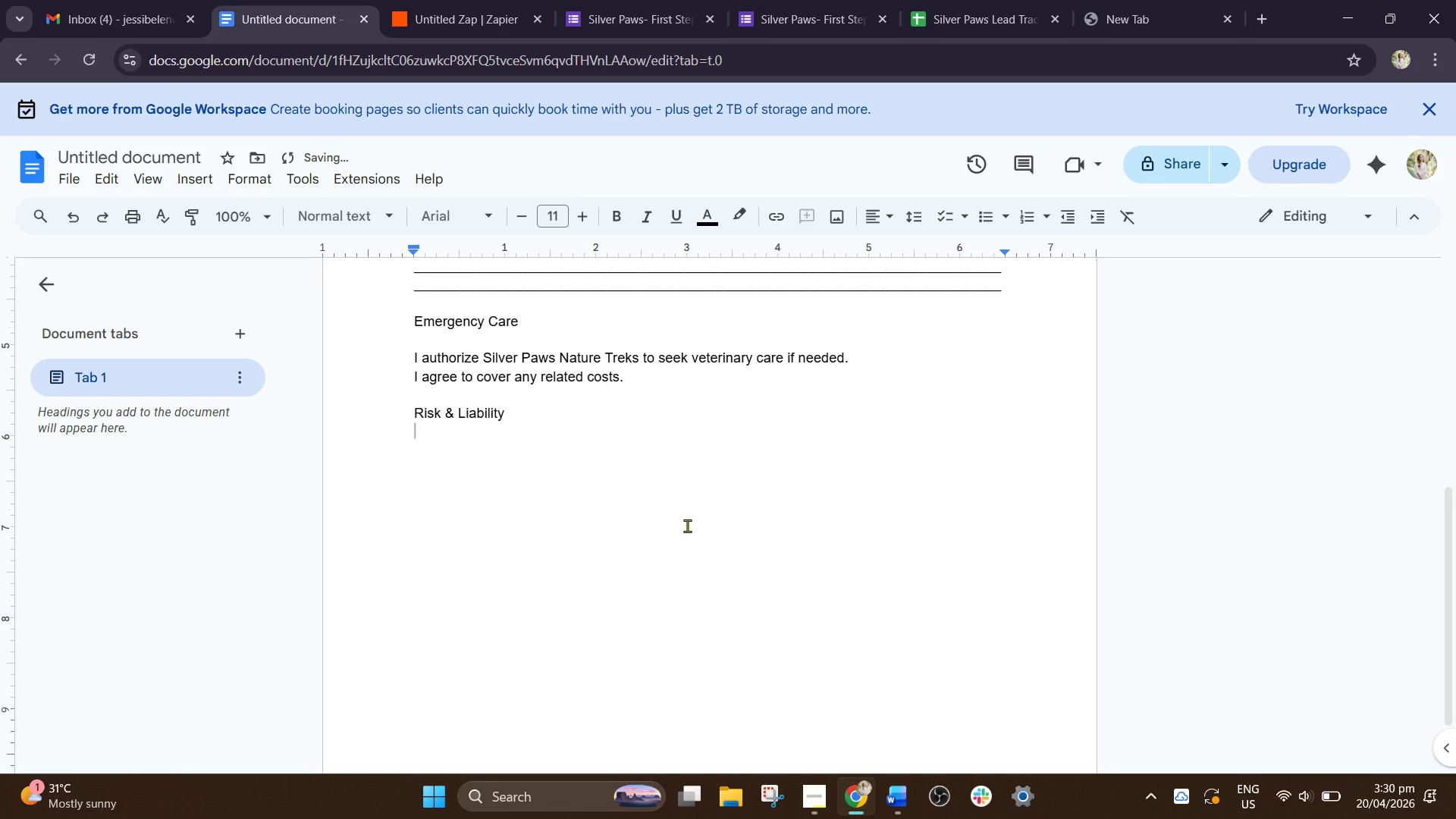 
key(Enter)
 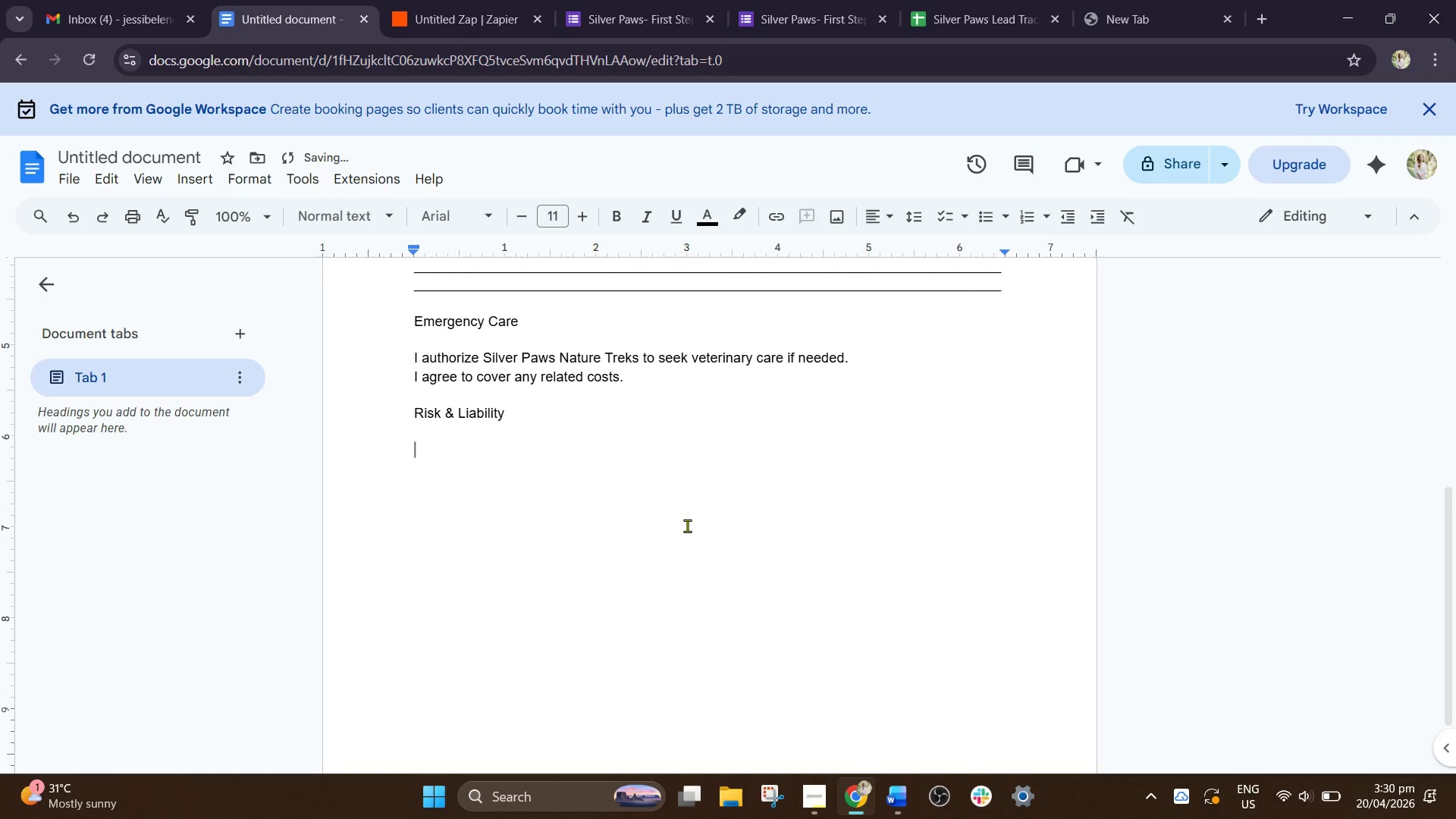 
type(I understand there are natural rik=sk=)
key(Backspace)
key(Backspace)
key(Backspace)
key(Backspace)
key(Backspace)
type(sks involved and relae=)
key(Backspace)
key(Backspace)
key(Backspace)
type(ease)
 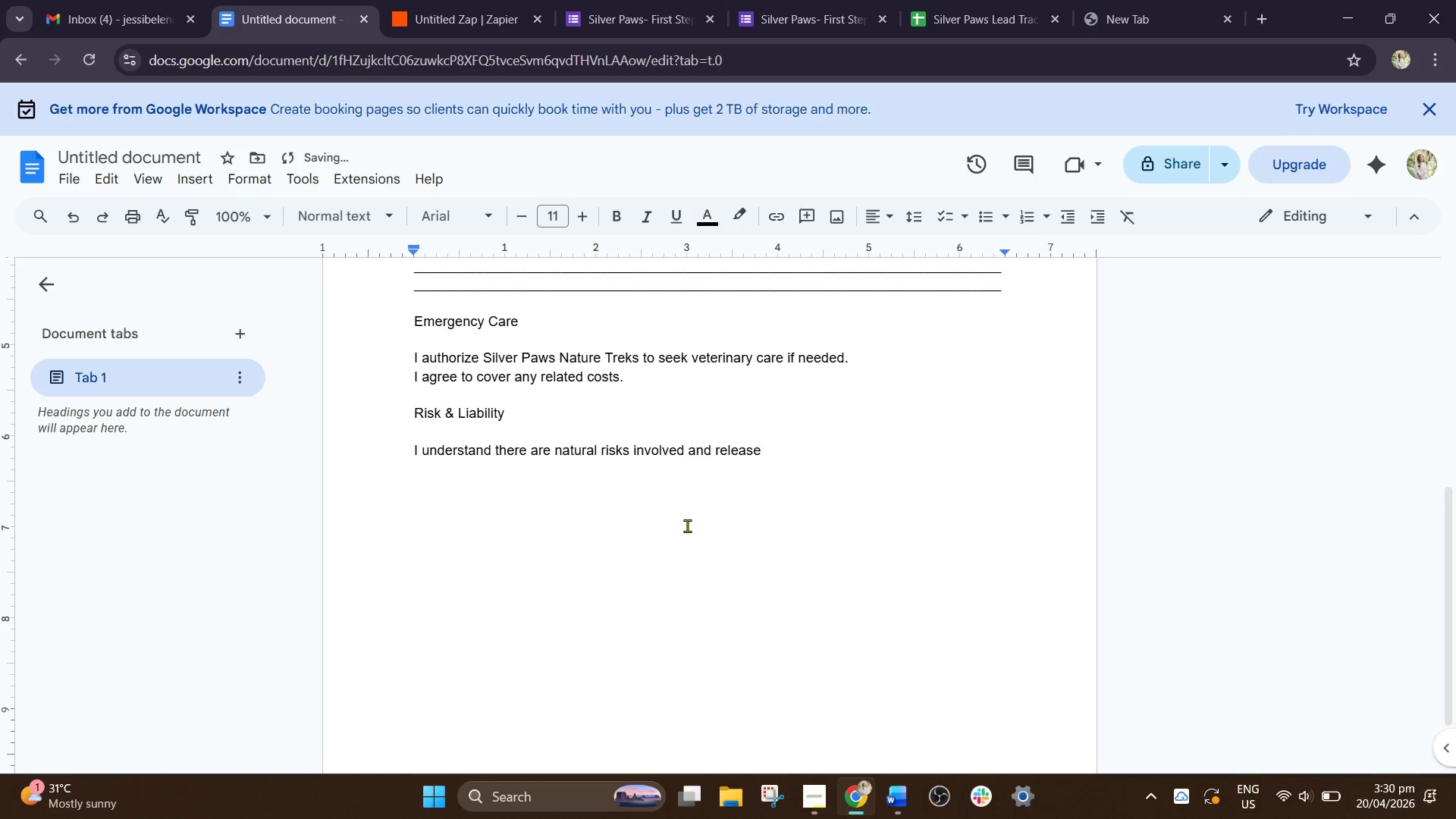 
type( Silver Paws Nature Treks from liabiliy)
key(Backspace)
type(ty)
 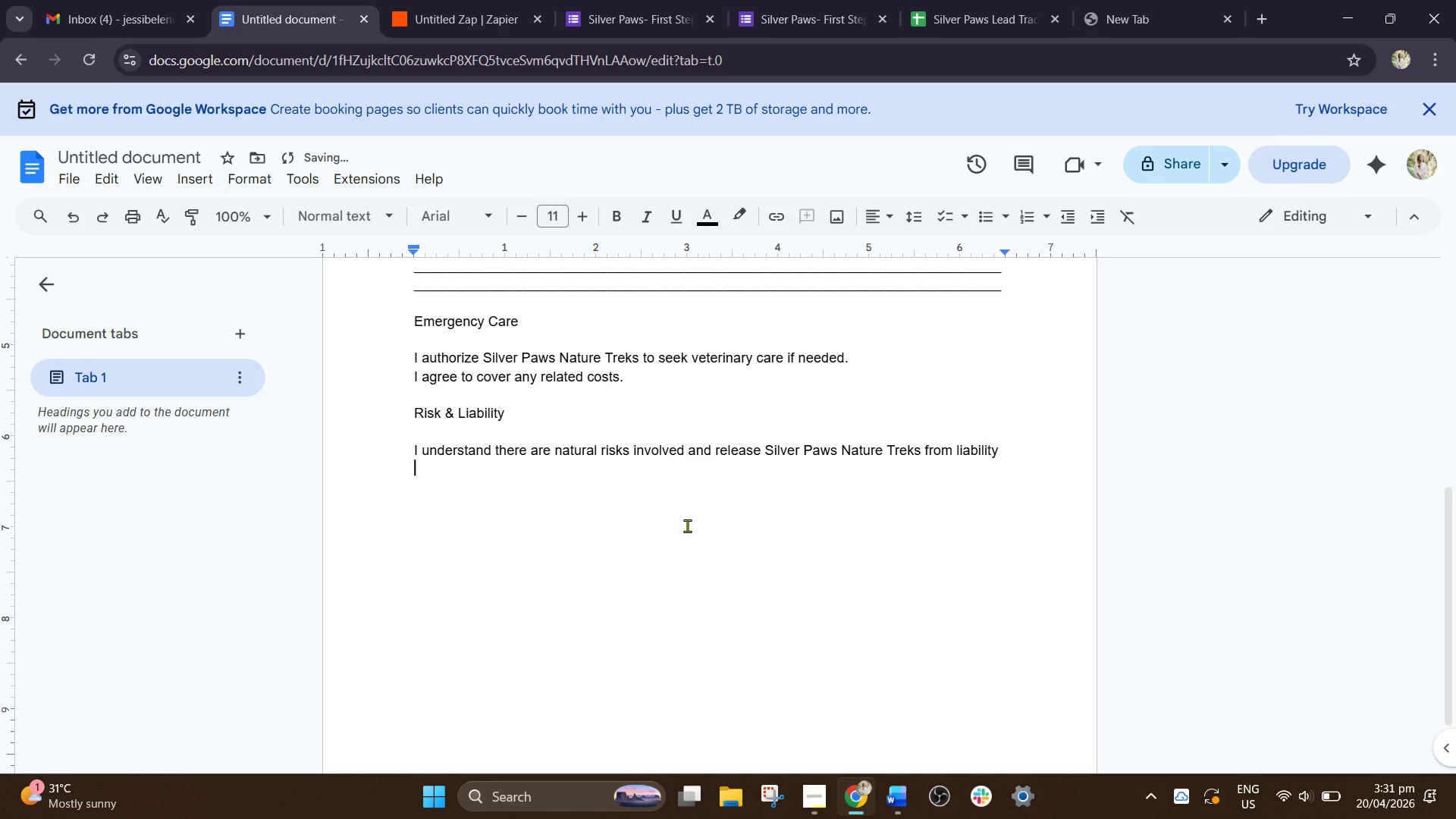 
 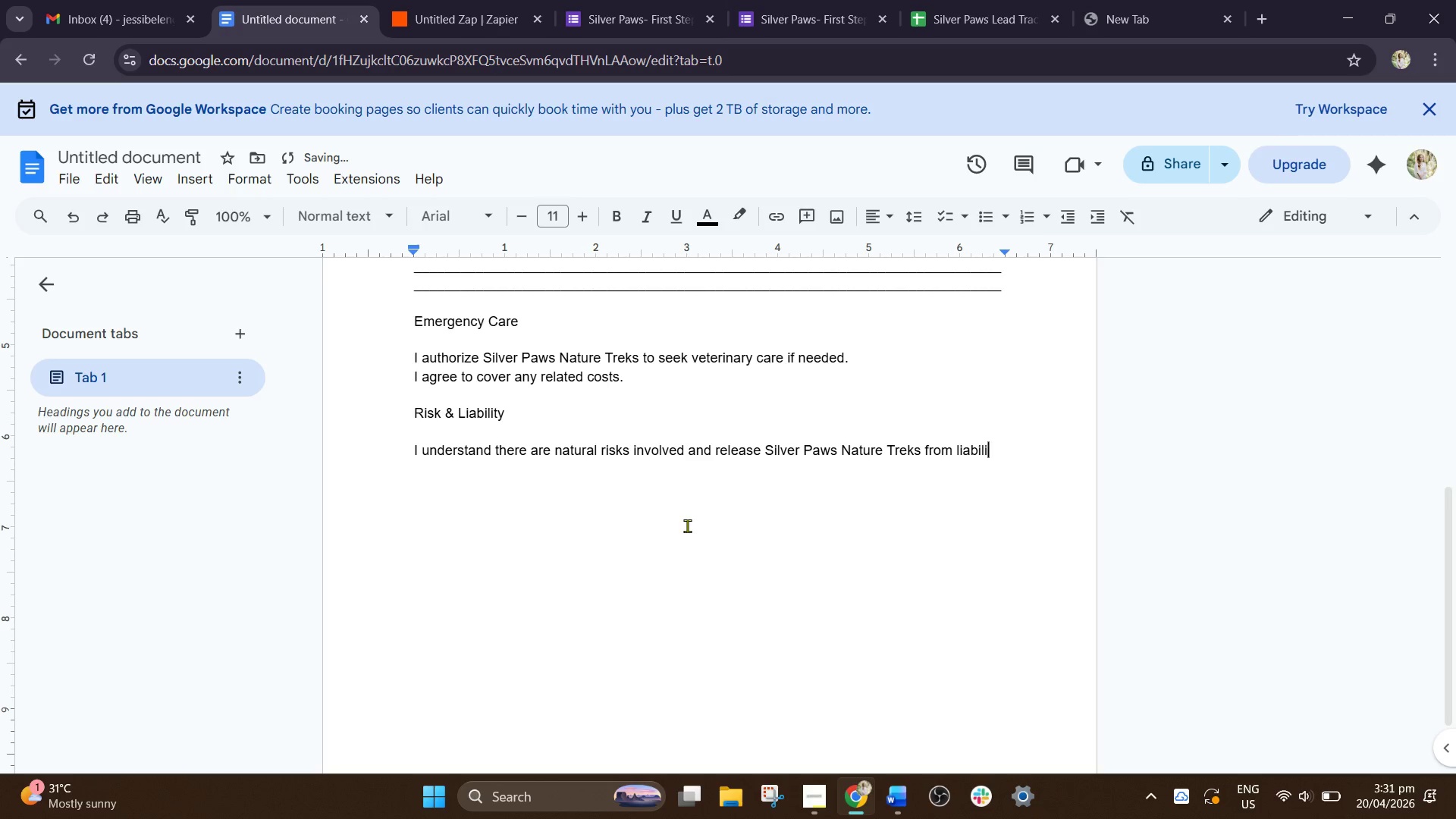 
key(Enter)
 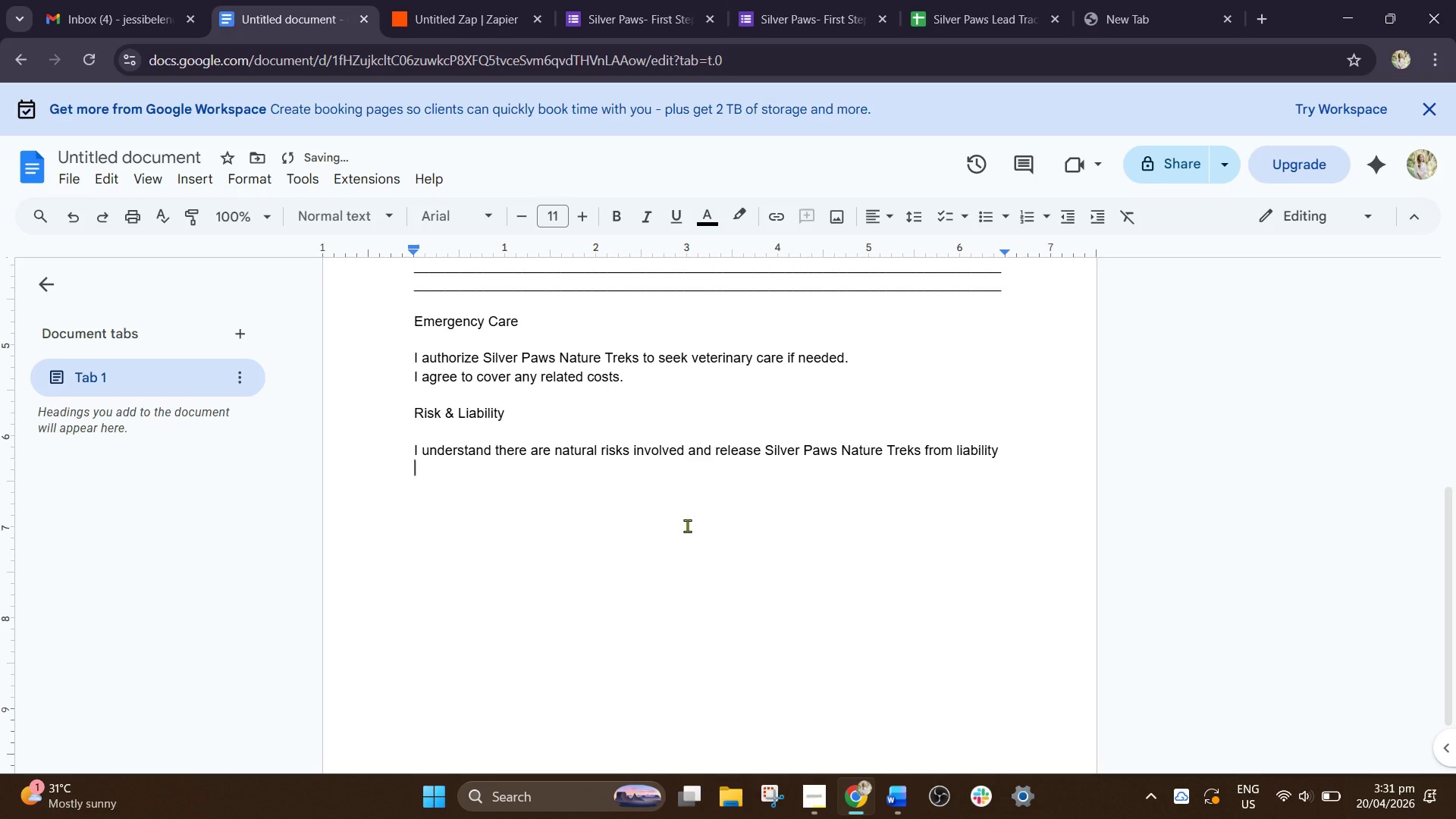 
key(Backspace)
type(, excepy)
key(Backspace)
type(t in cases of groos)
key(Backspace)
key(Backspace)
type(ss negi)
key(Backspace)
type(ligence.)
 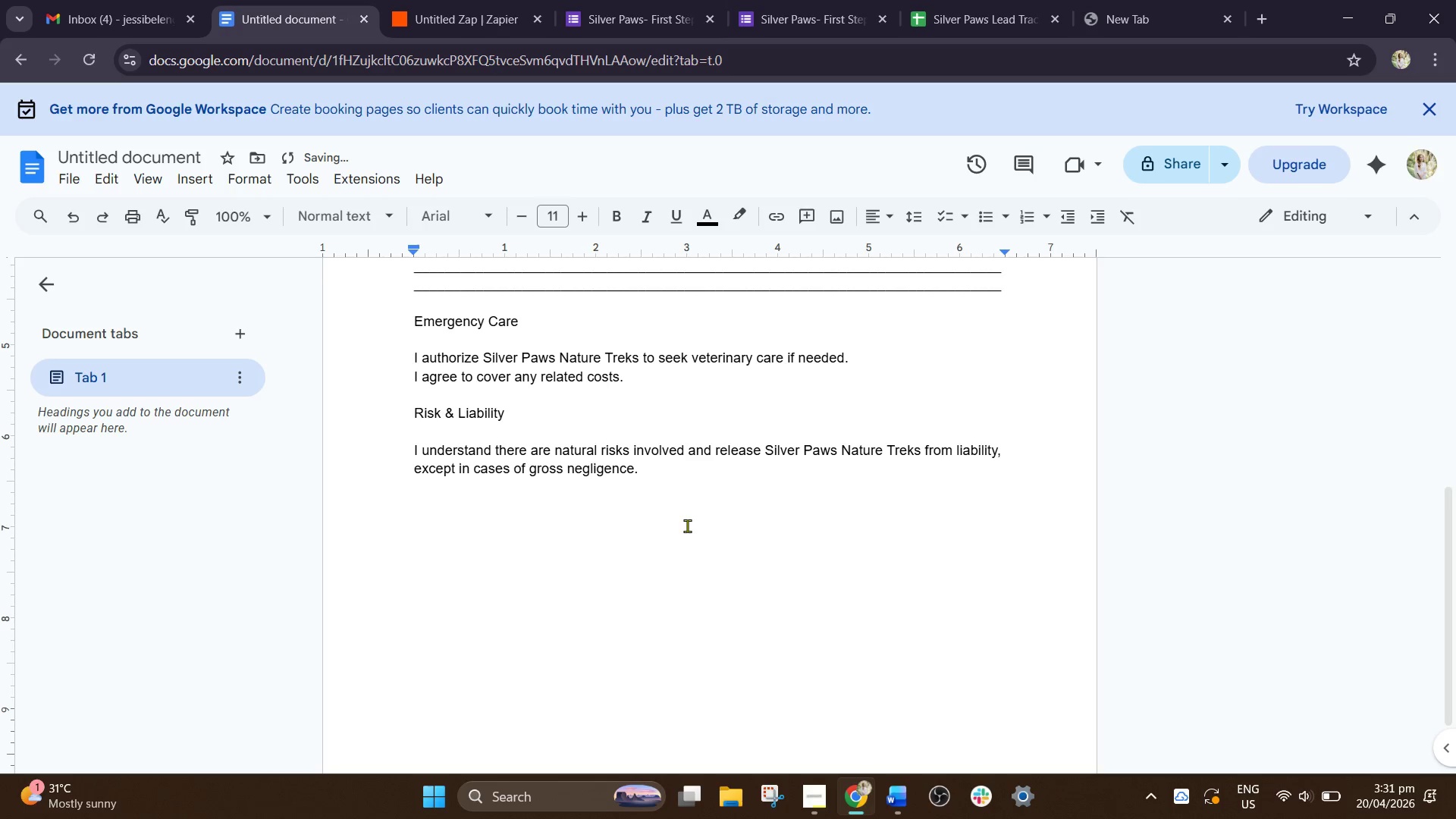 
key(Enter)
 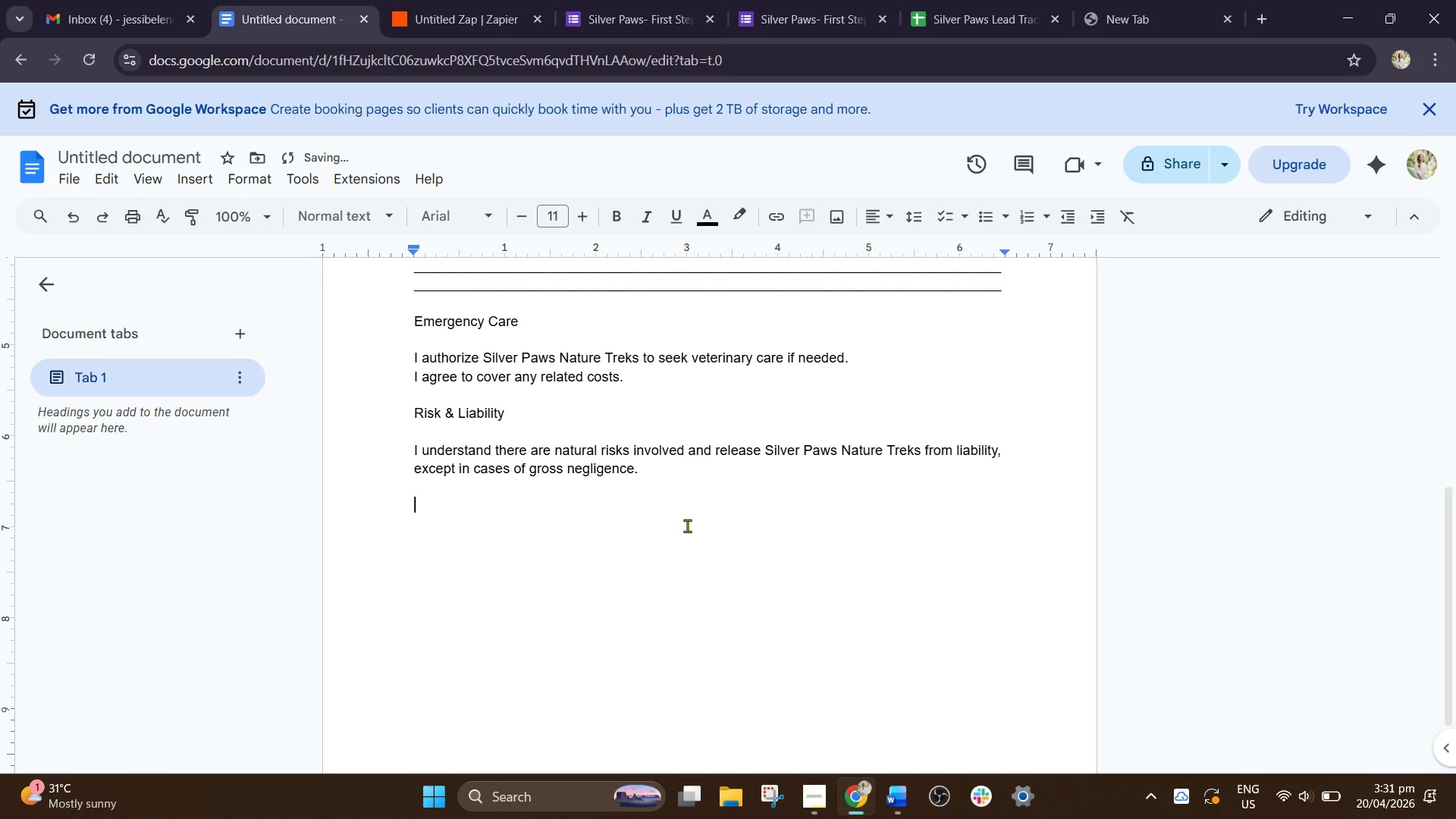 
key(Enter)
 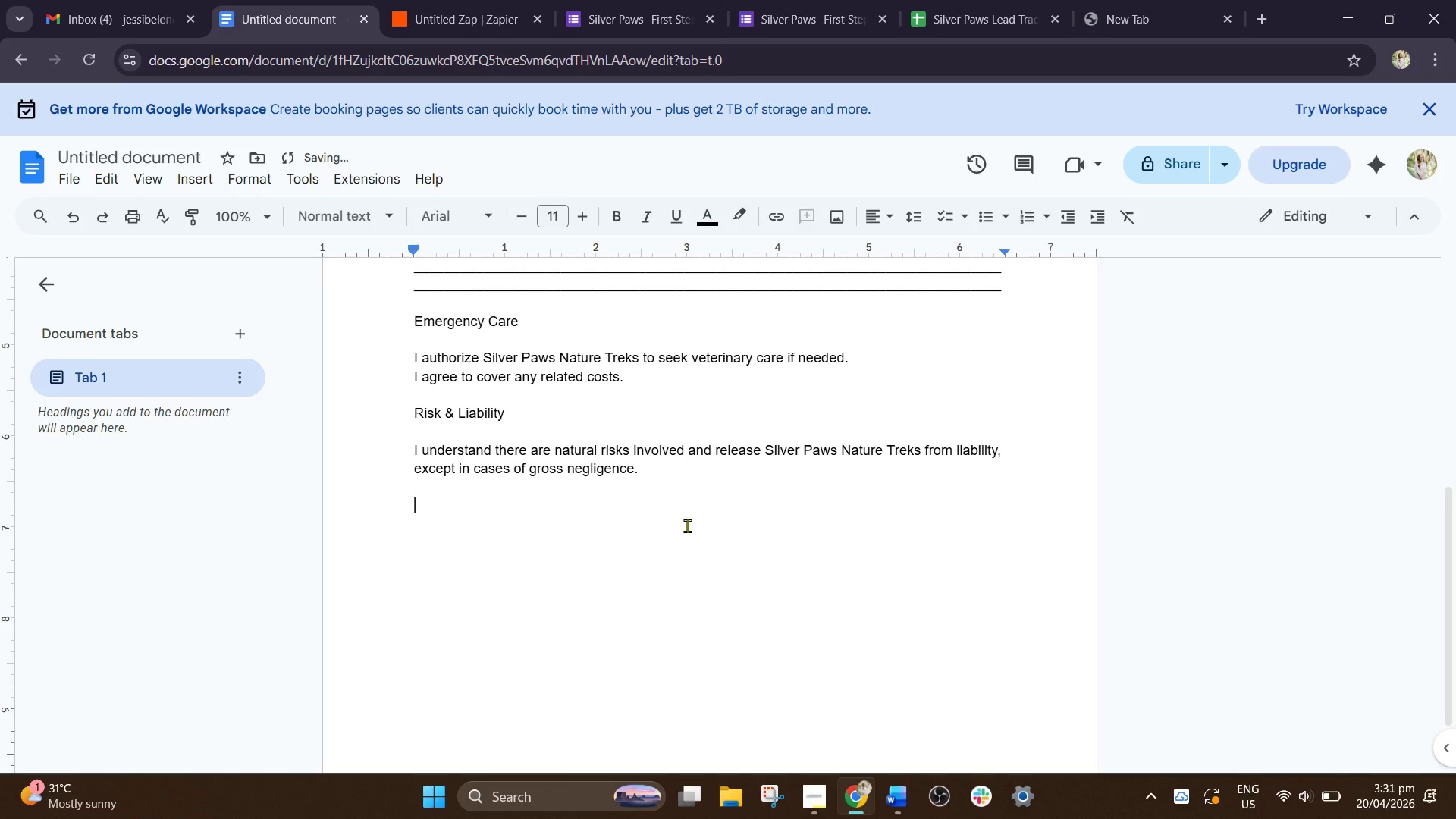 
scroll: coordinate [686, 526], scroll_direction: down, amount: 3.0
 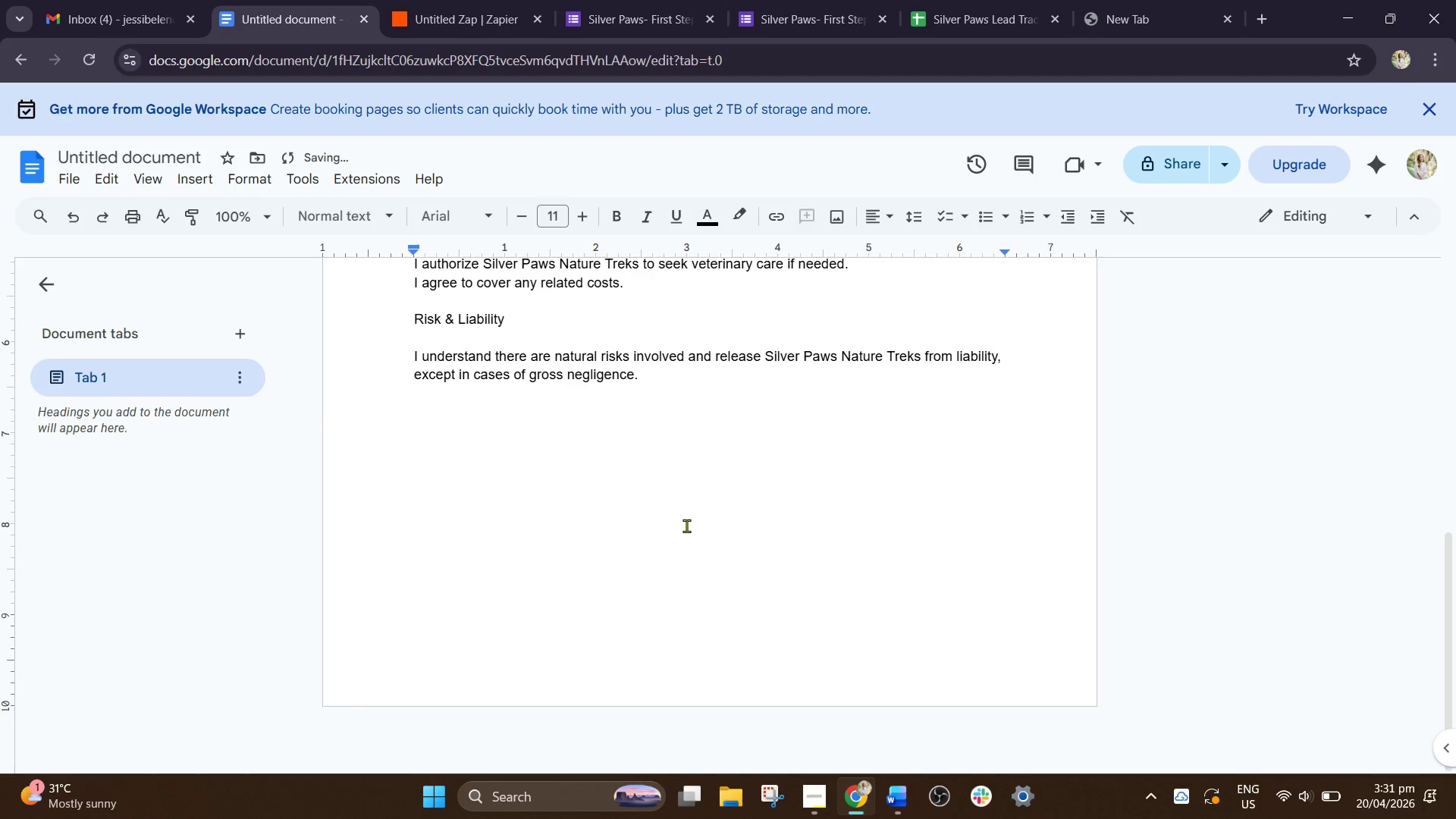 
type(Behavior)
 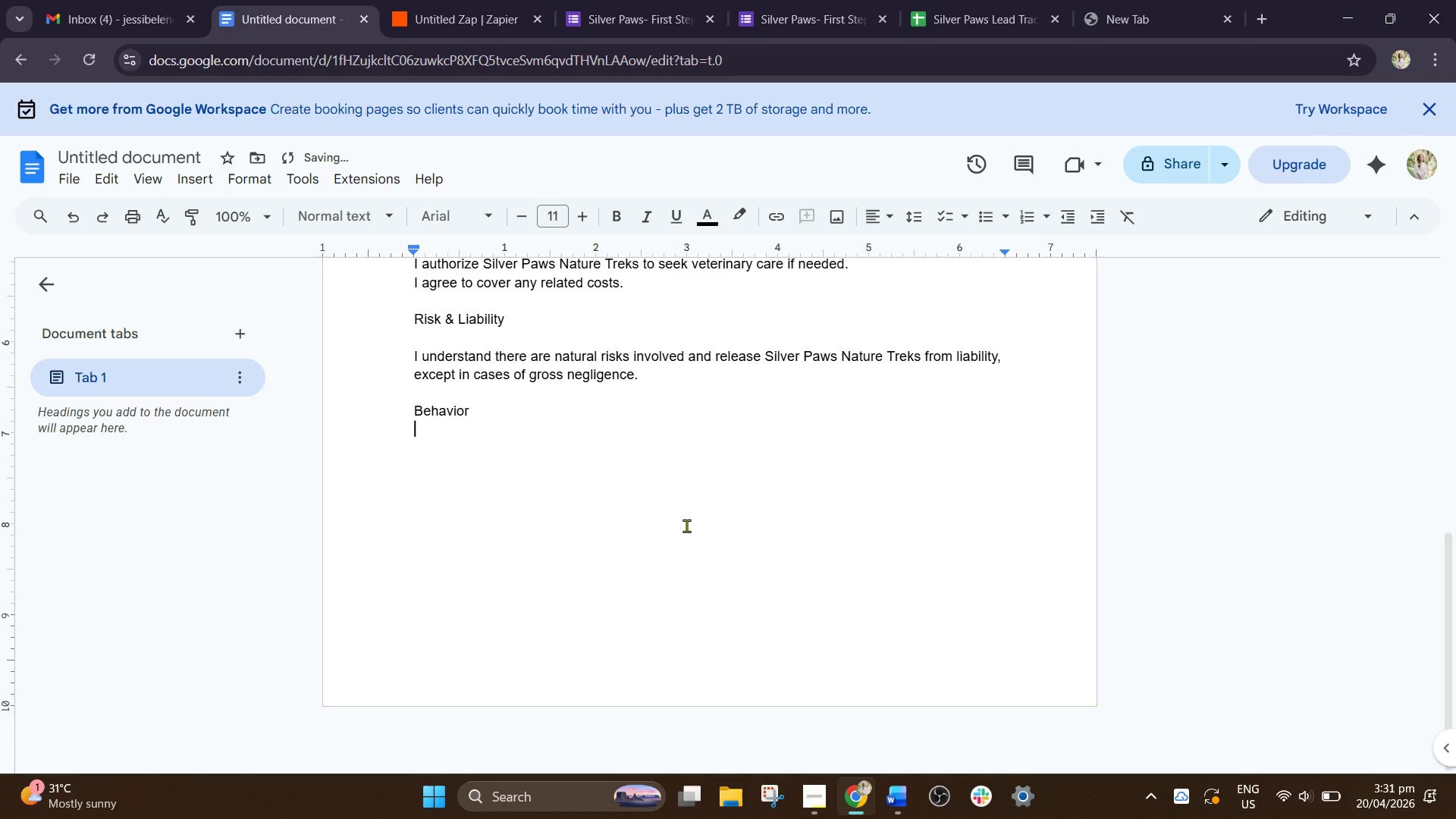 
key(Enter)
 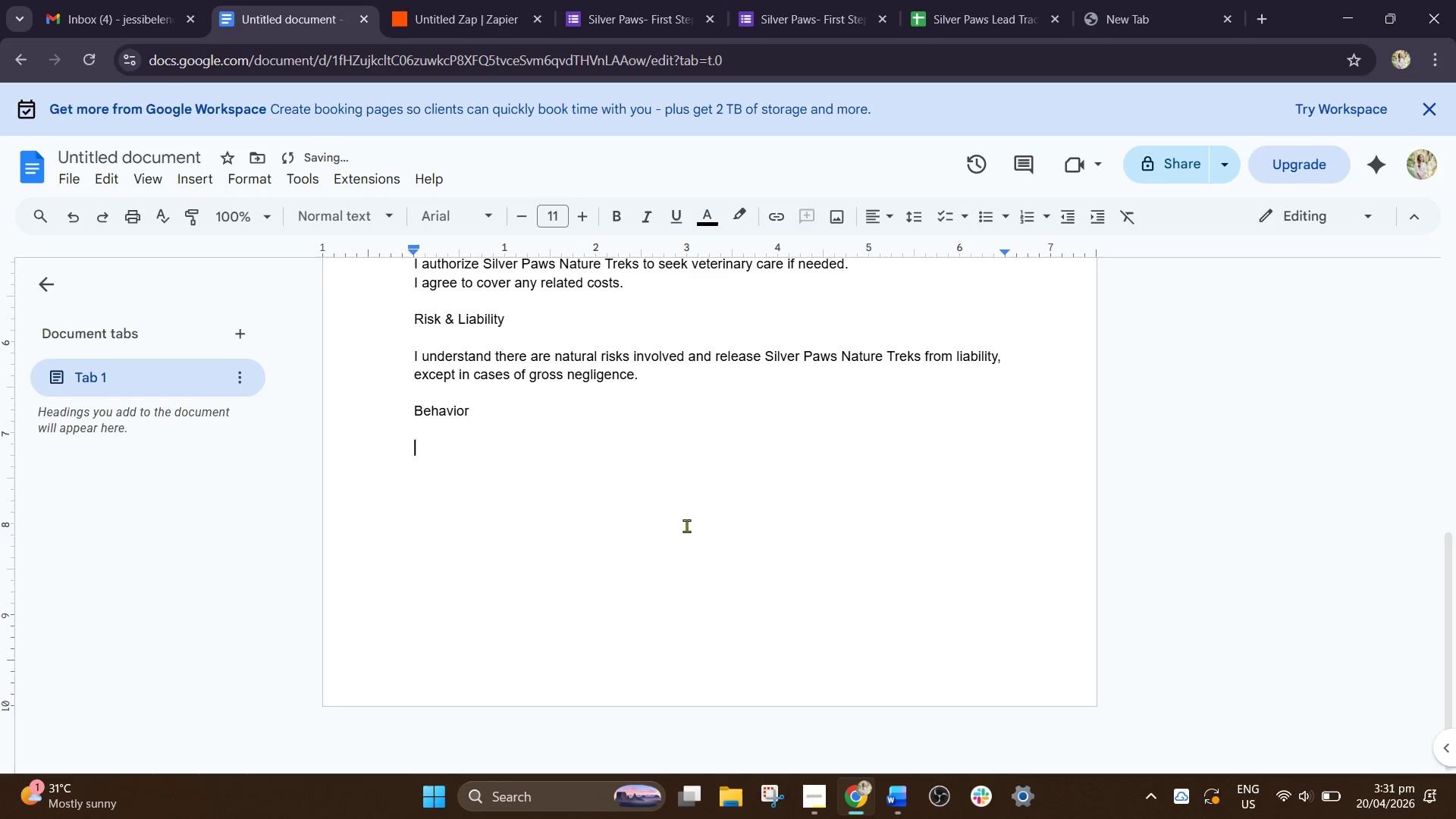 
key(Enter)
 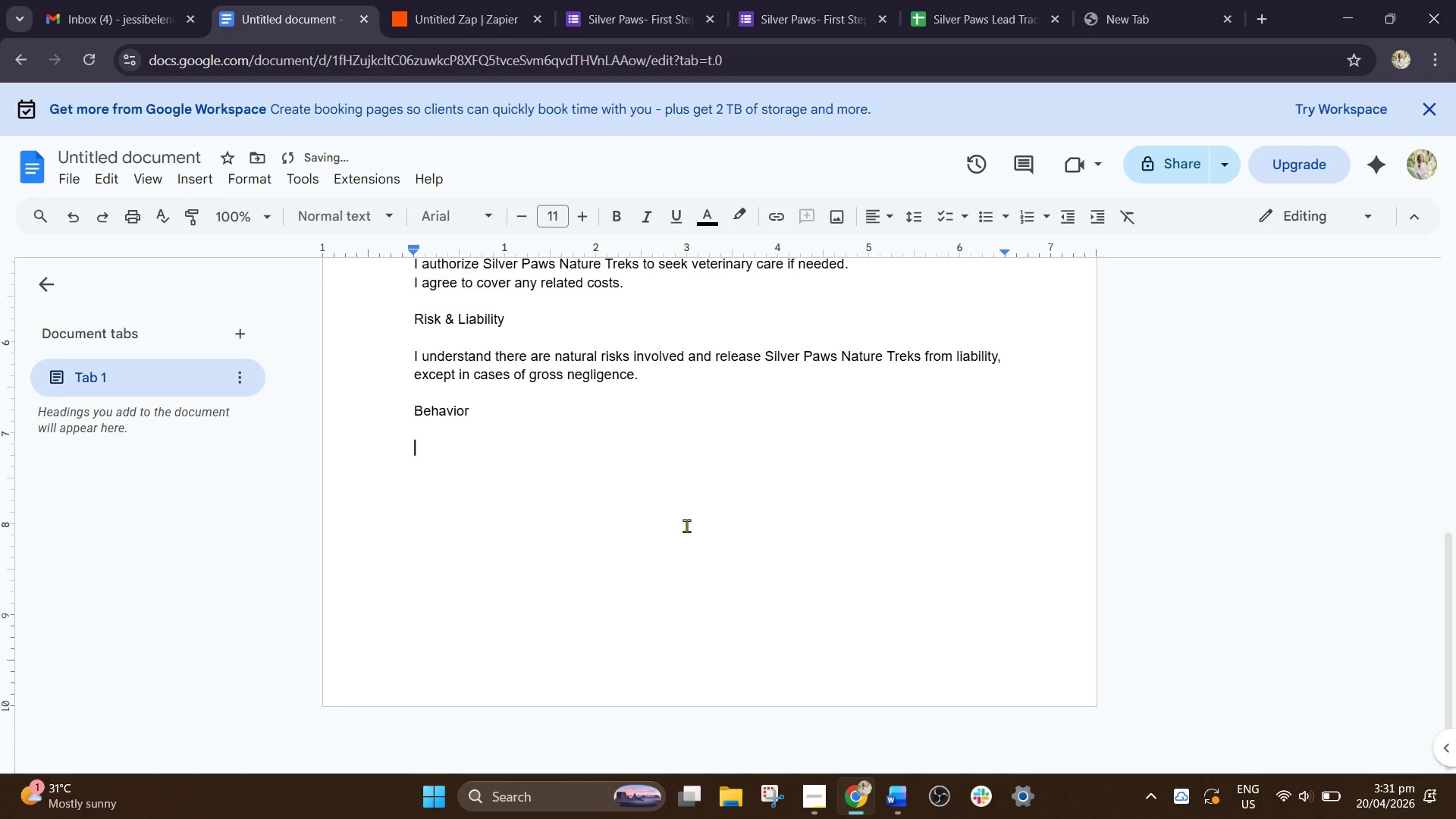 
type(My fo)
key(Backspace)
type(g)
key(Backspace)
key(Backspace)
type(dog is non-aggressive ansd )
key(Backspace)
key(Backspace)
type( safe to handle.)
 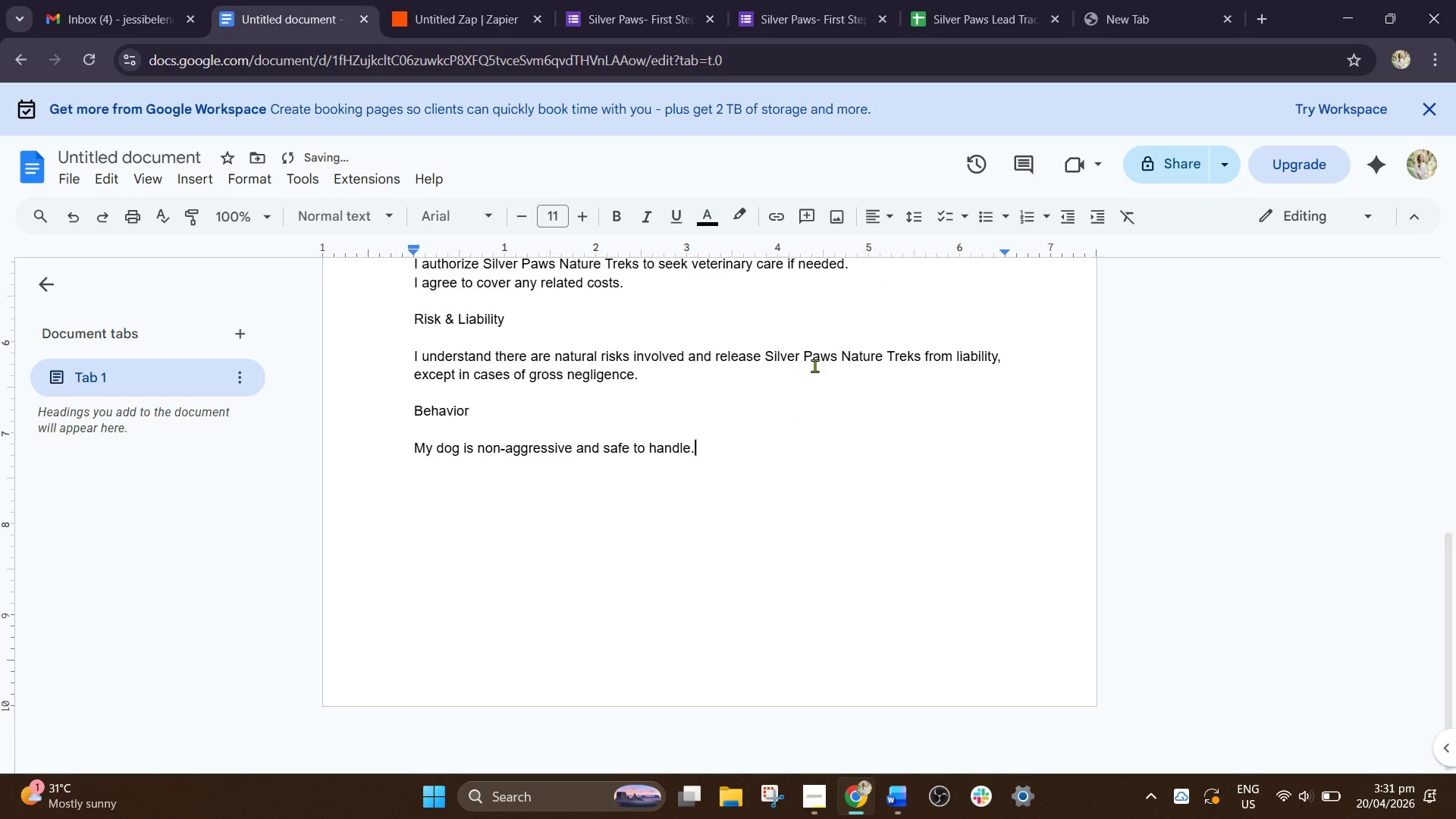 
scroll: coordinate [814, 366], scroll_direction: up, amount: 3.0
 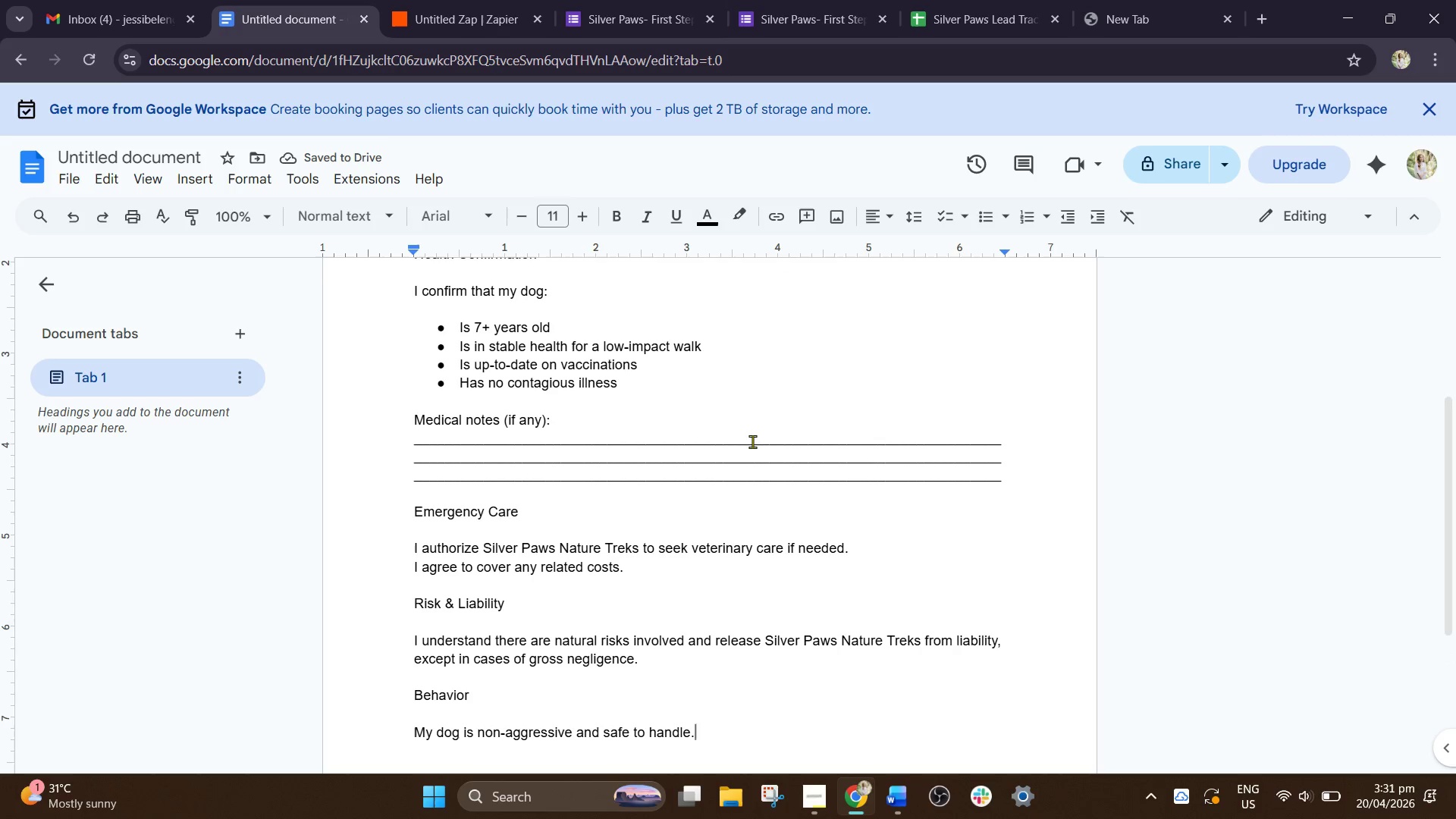 
scroll: coordinate [742, 444], scroll_direction: down, amount: 4.0
 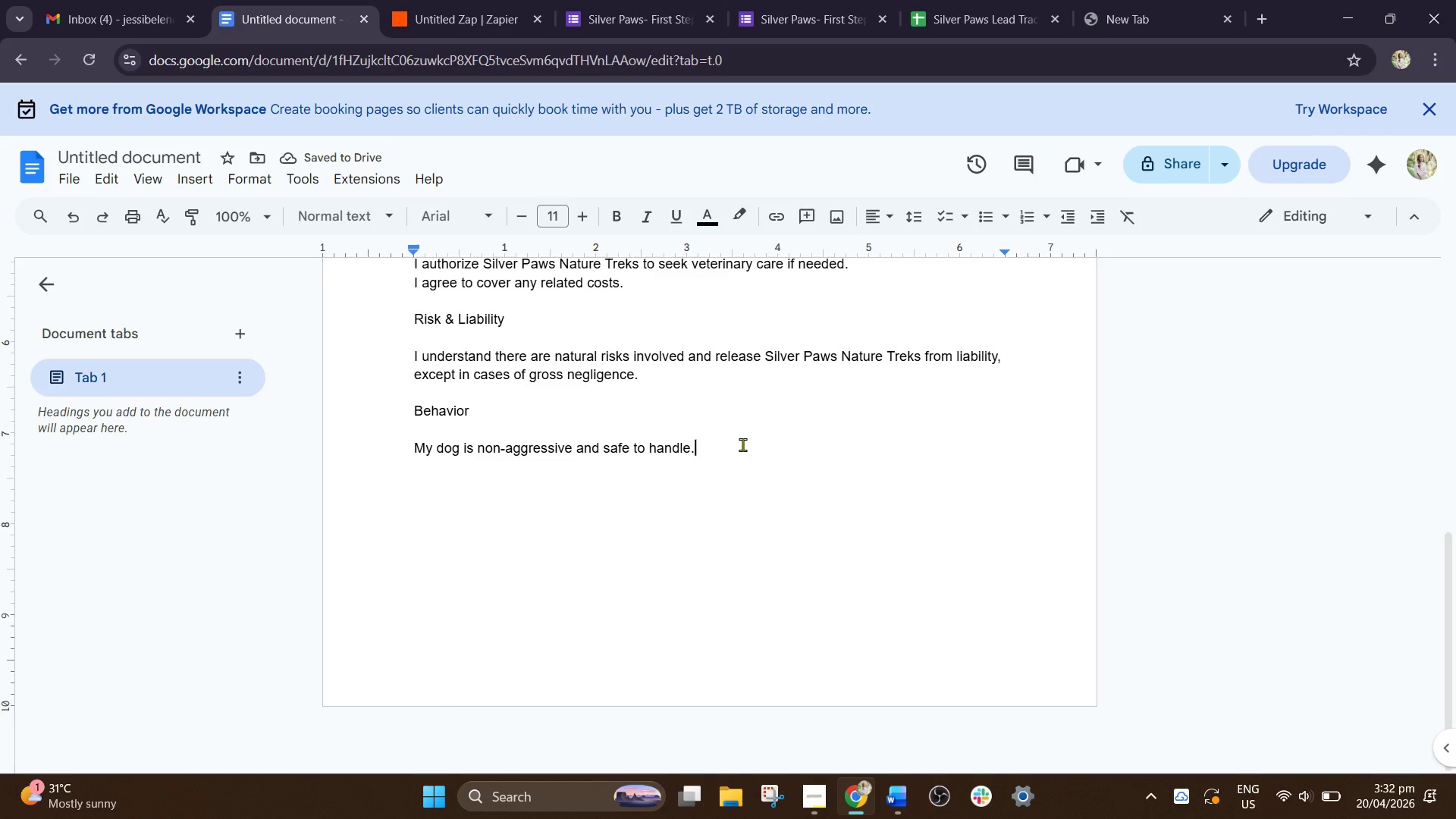 
key(Enter)
 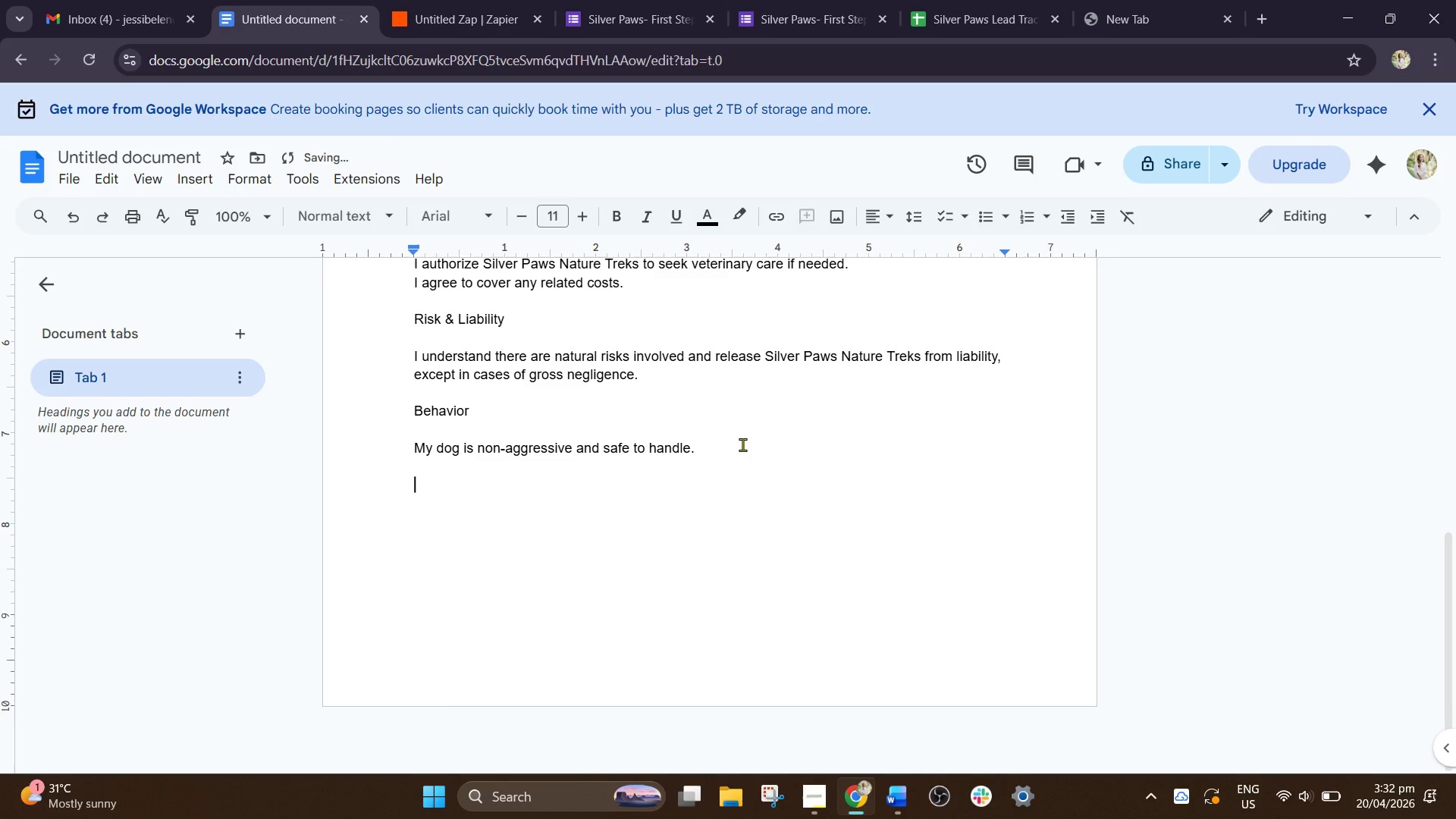 
key(Enter)
 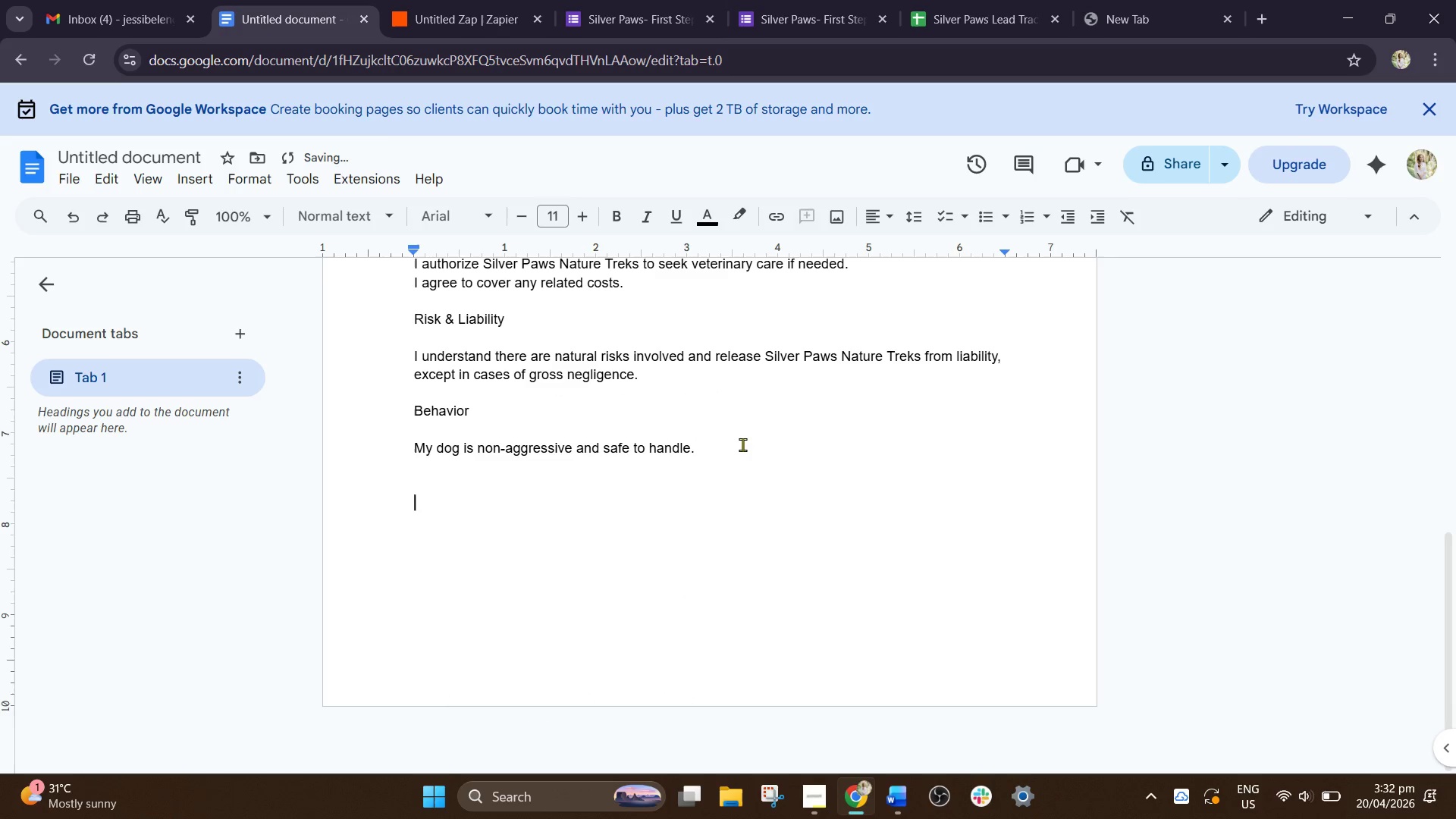 
key(Enter)
 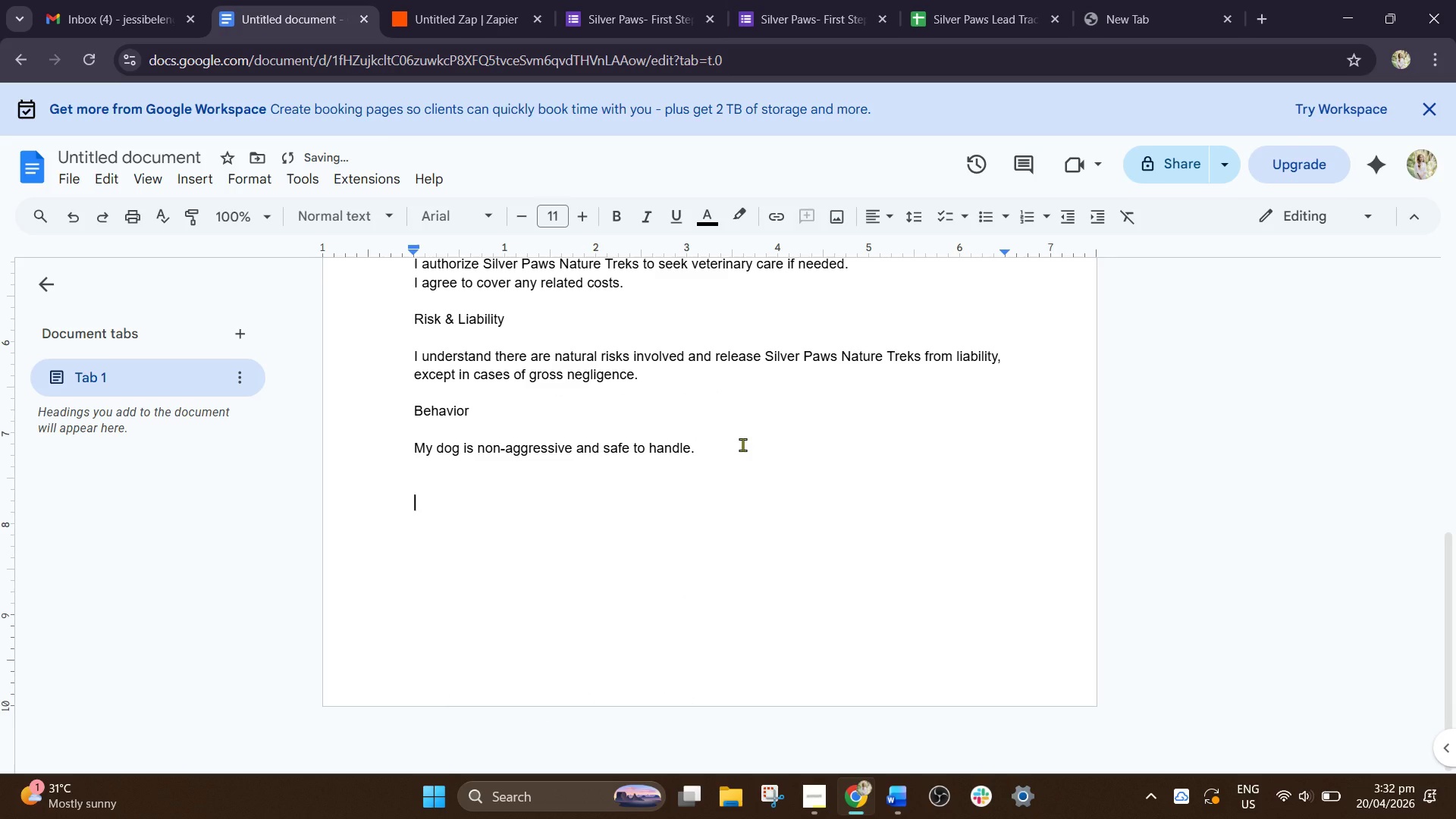 
type(Consent:)
 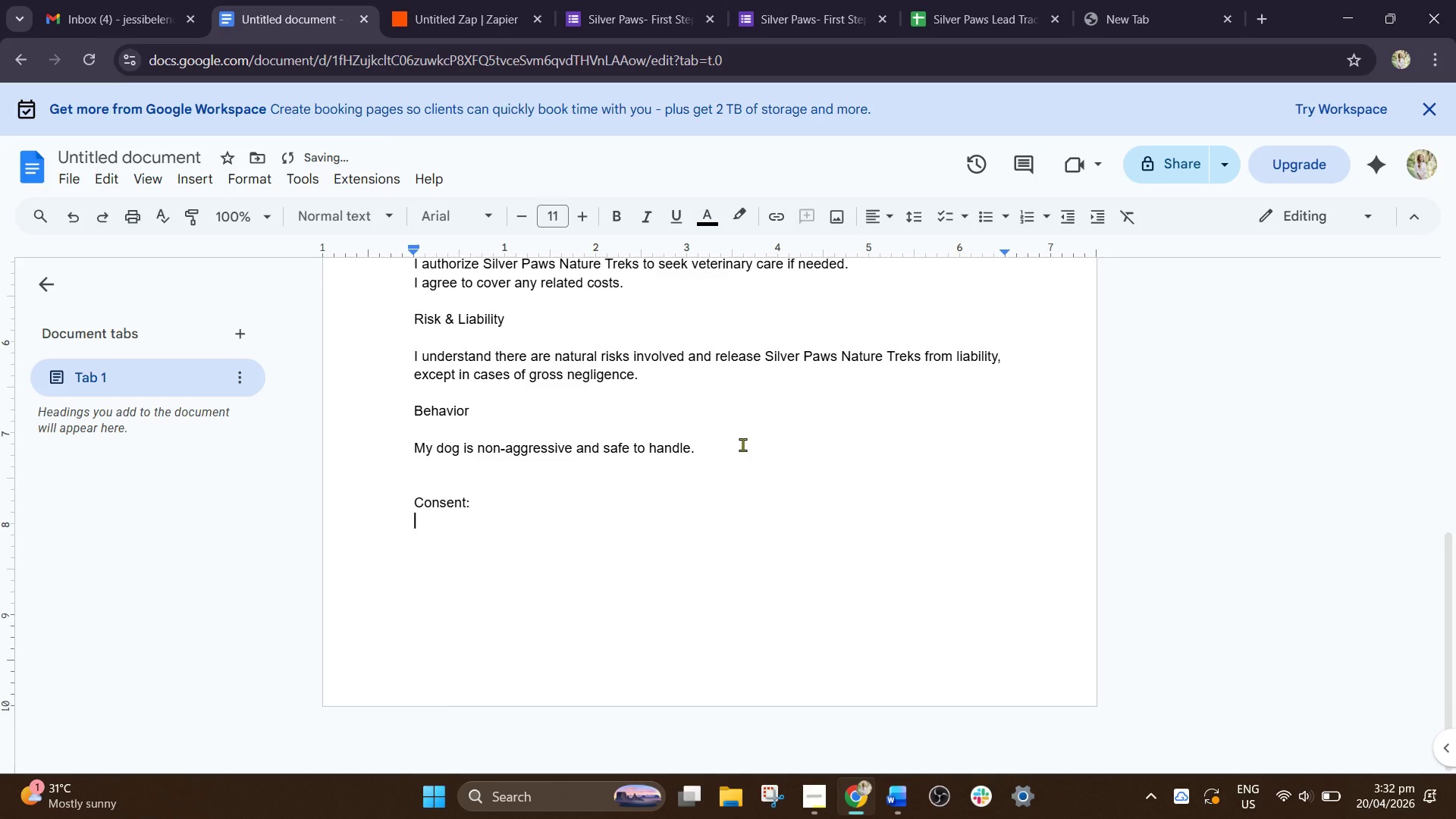 
 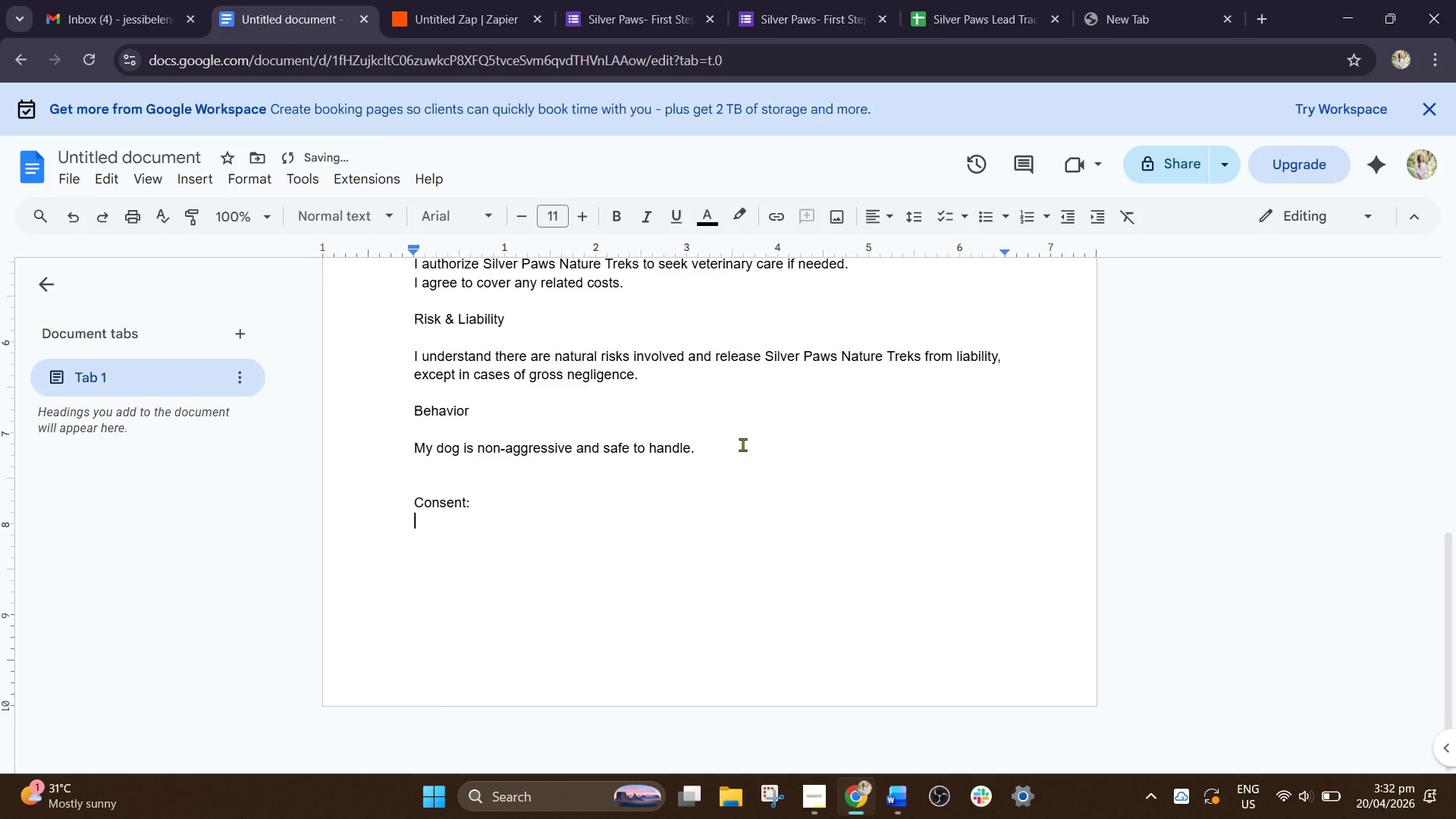 
key(Enter)
 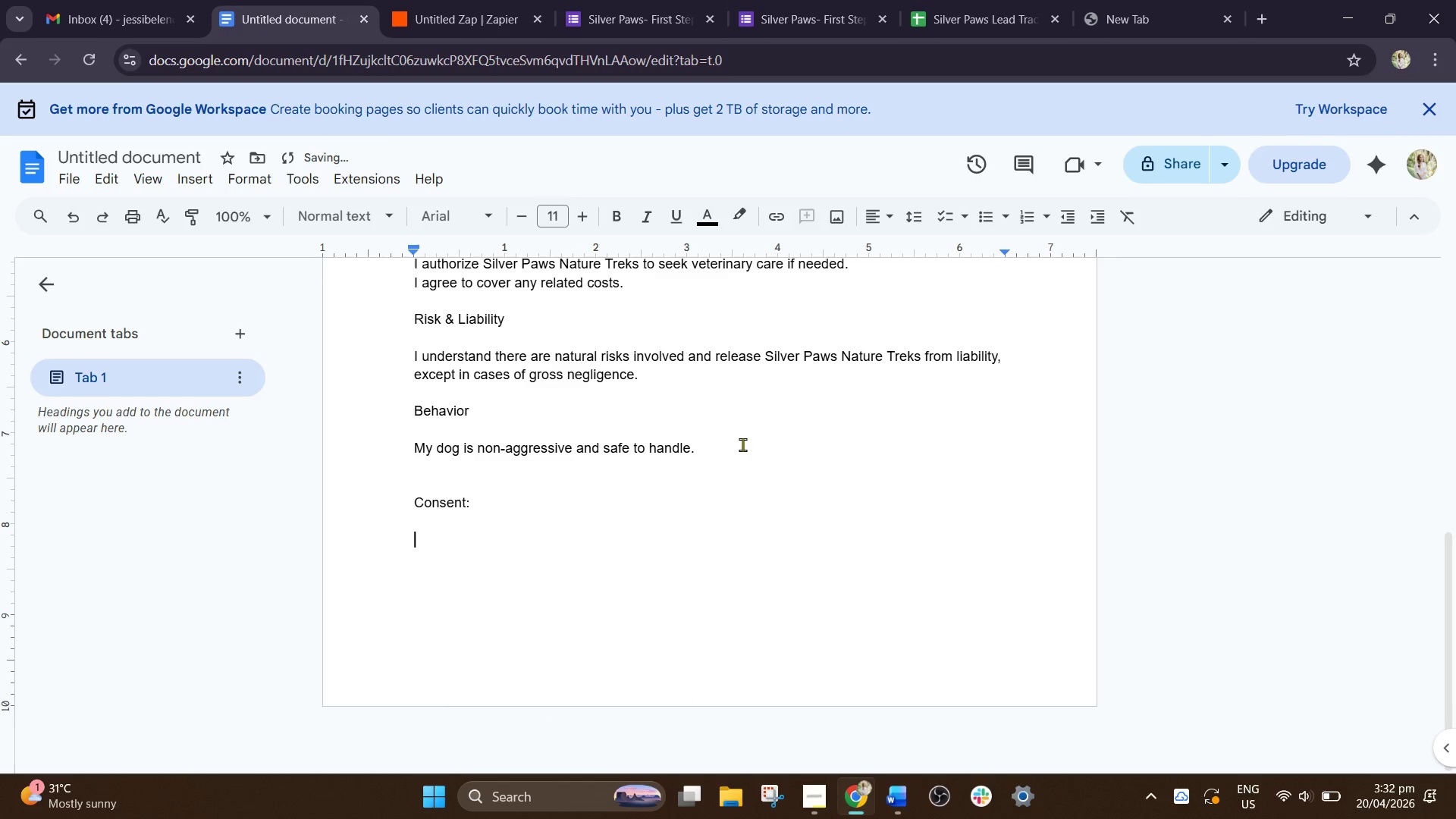 
key(Enter)
 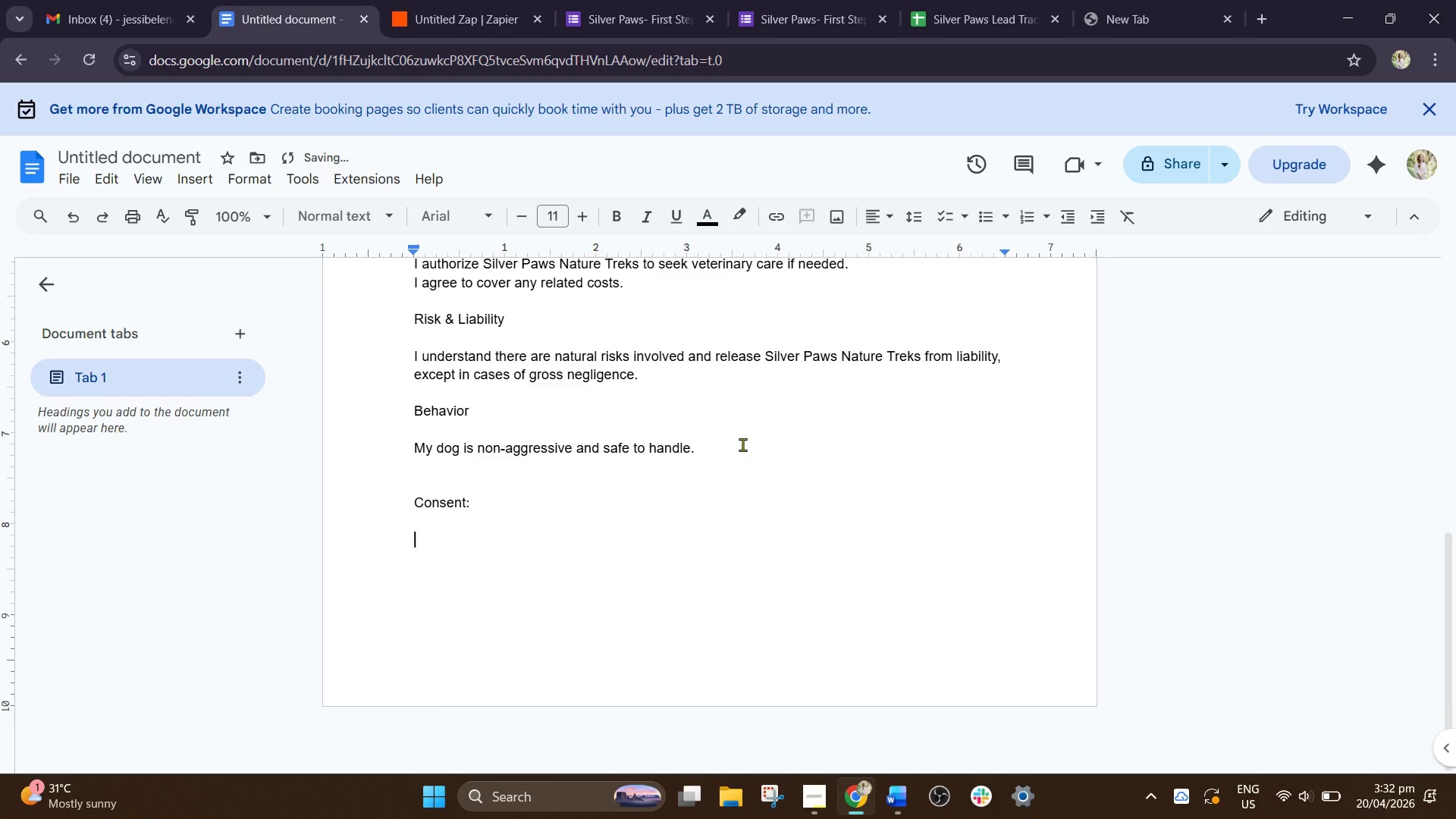 
type(Signtau=)
key(Backspace)
key(Backspace)
key(Backspace)
key(Backspace)
type(ature:)
 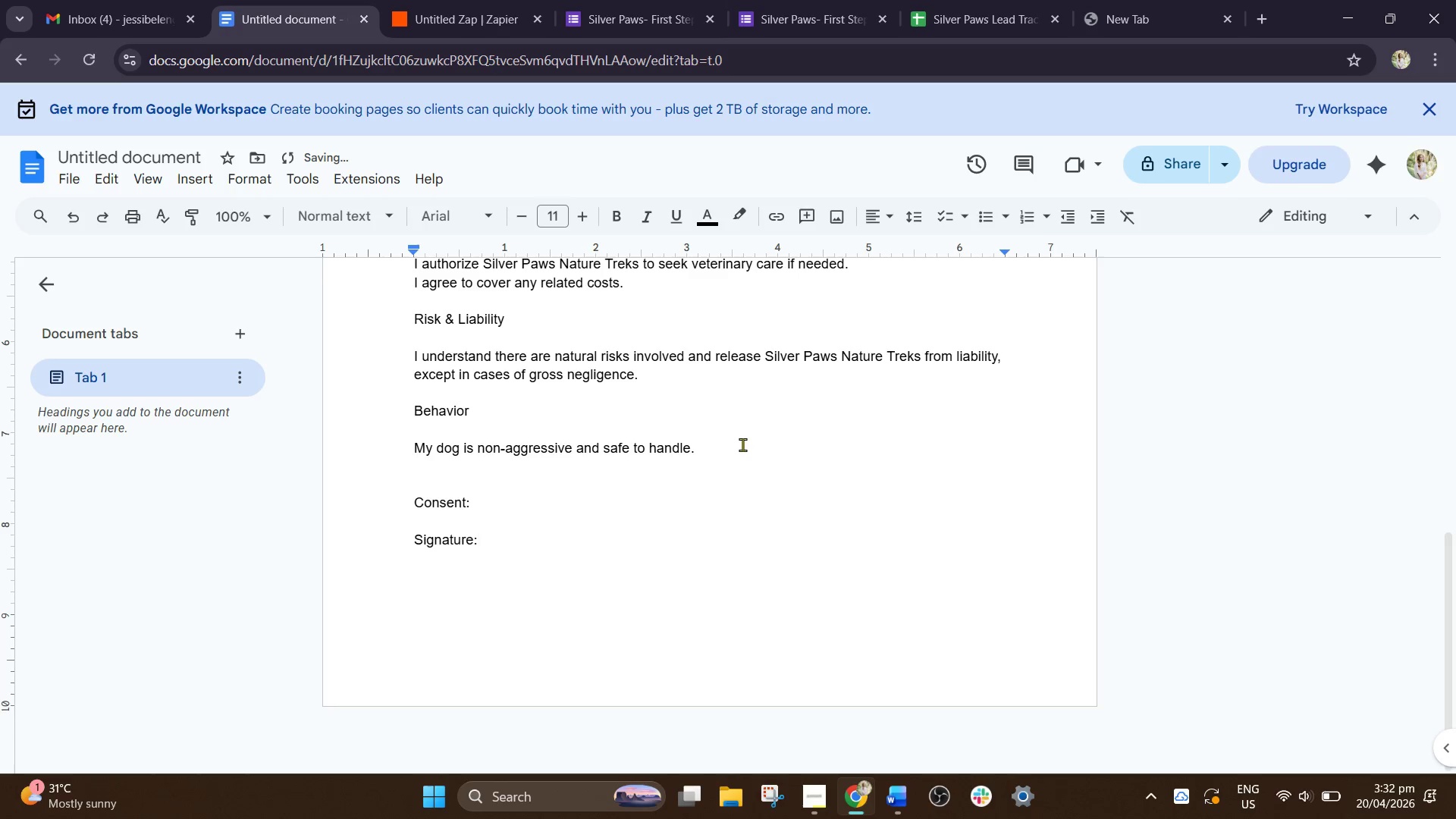 
key(Enter)
 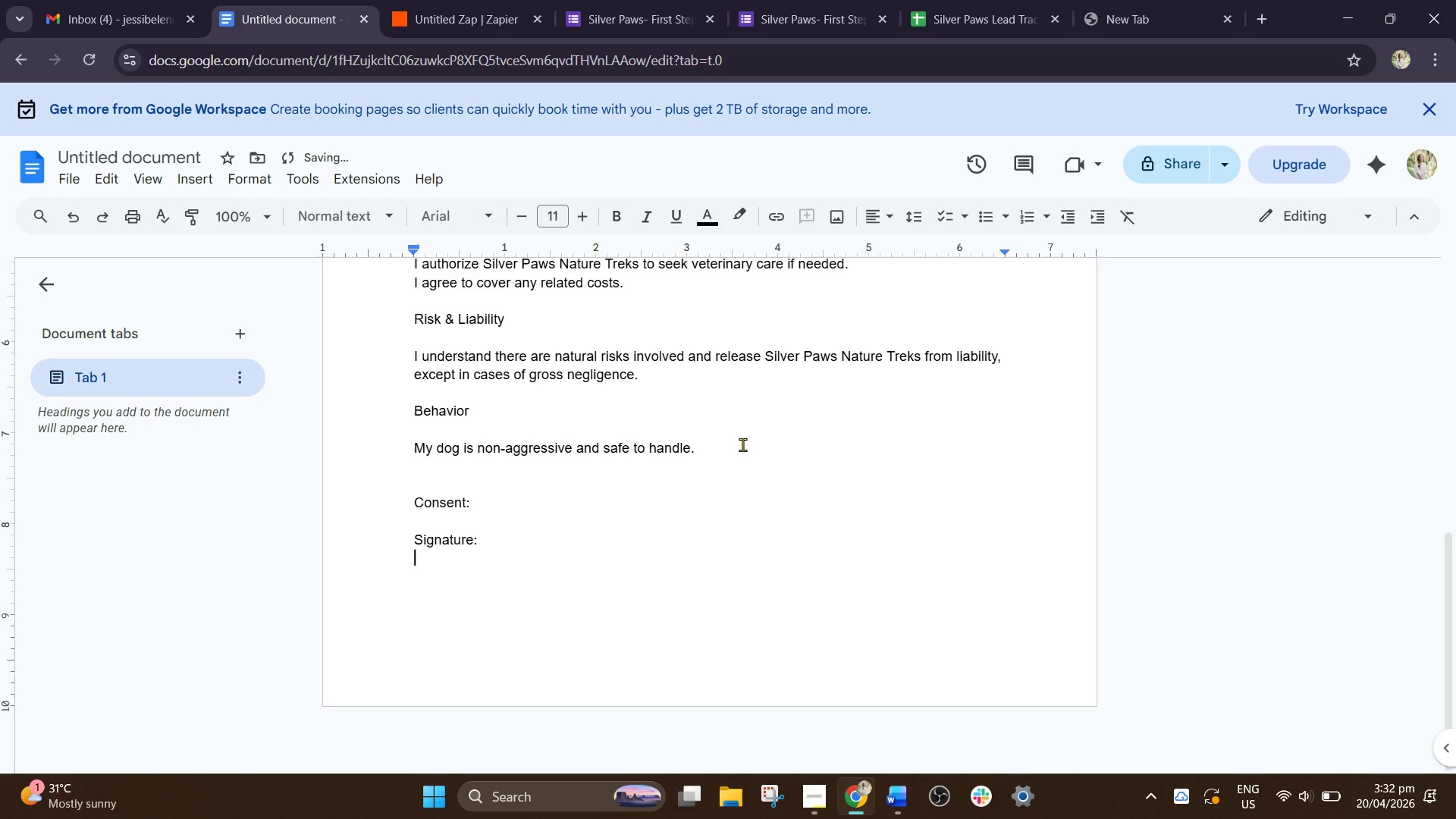 
key(Shift+D)
 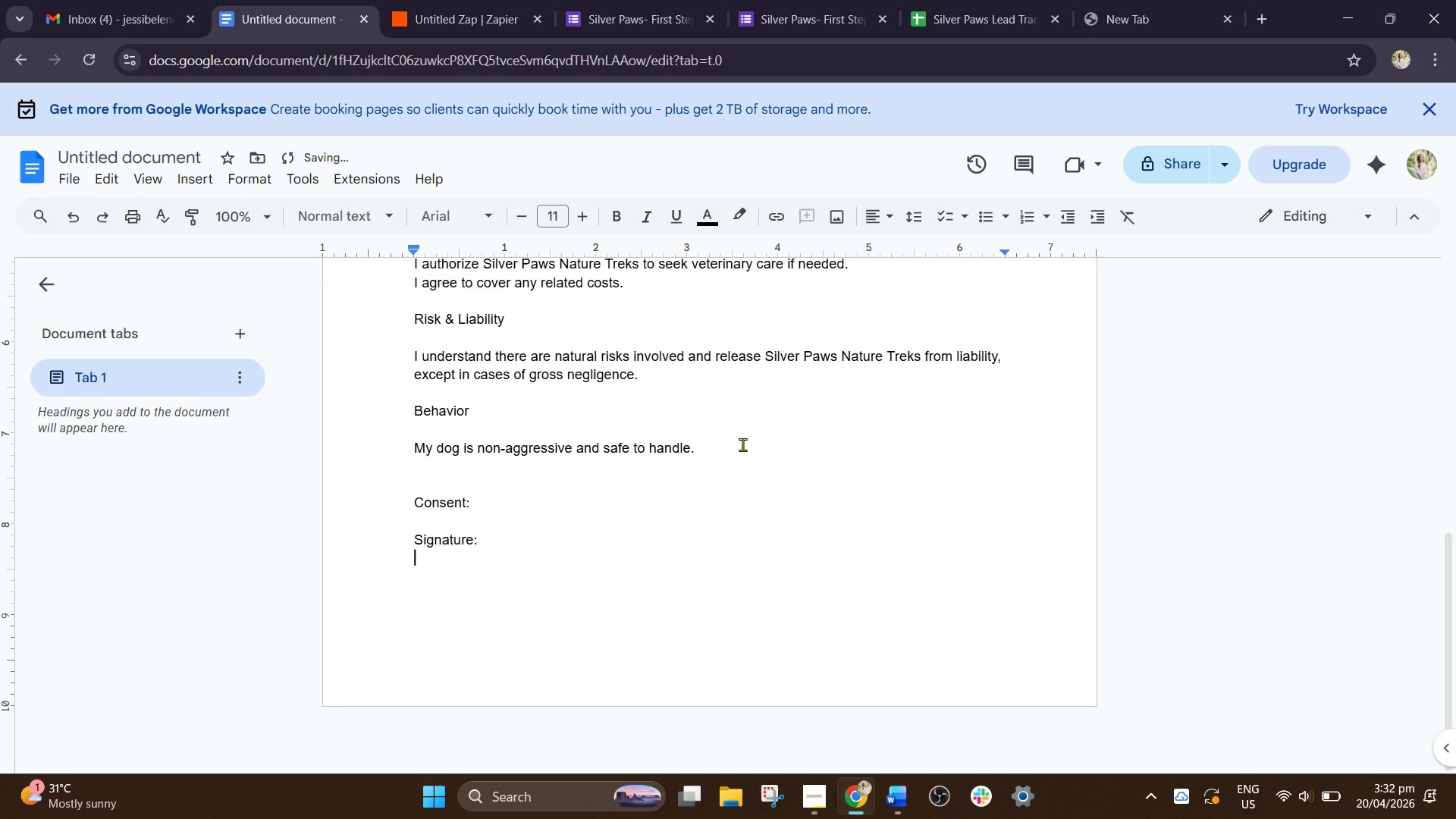 
key(Backspace)
 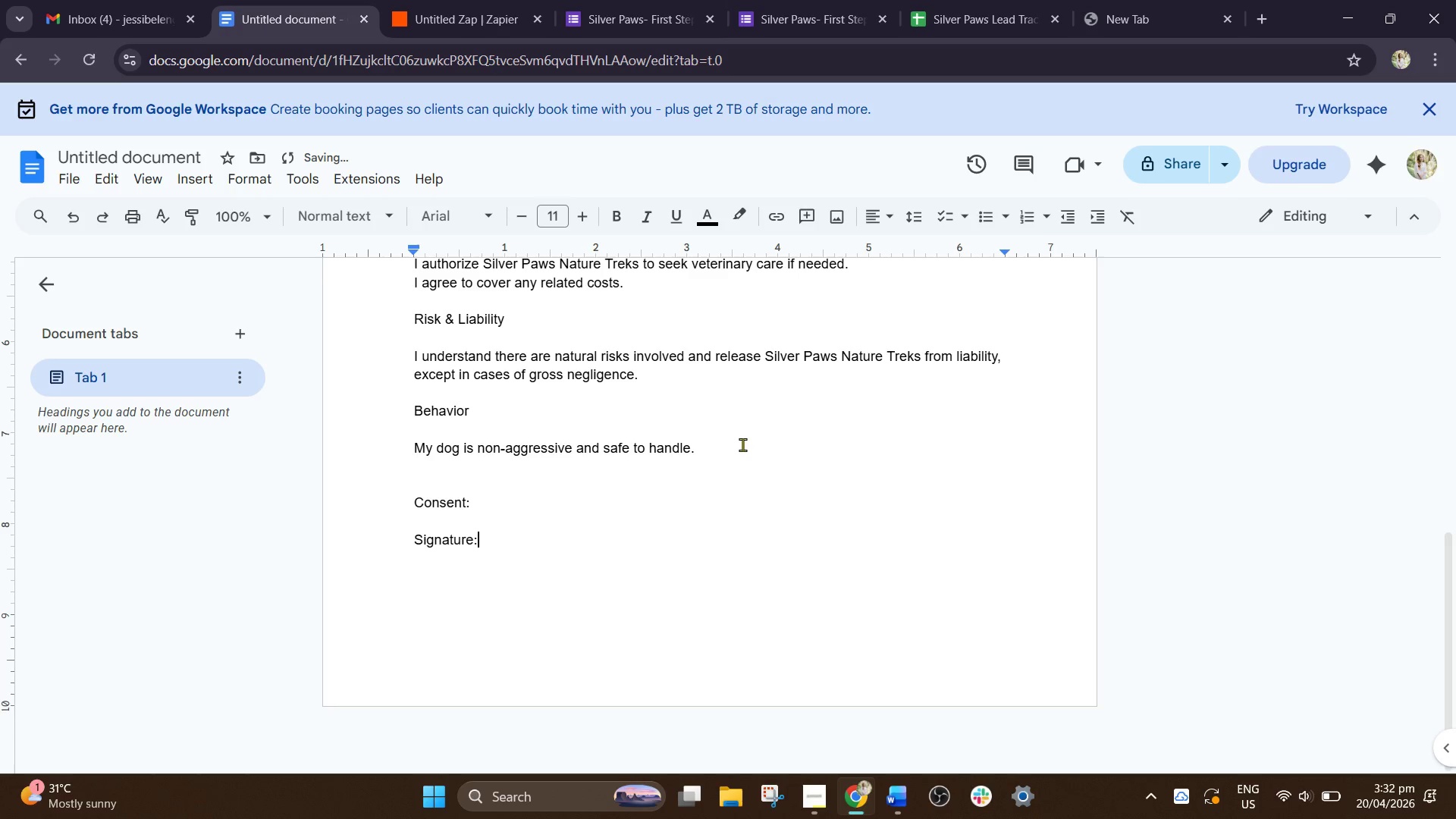 
key(Backspace)
 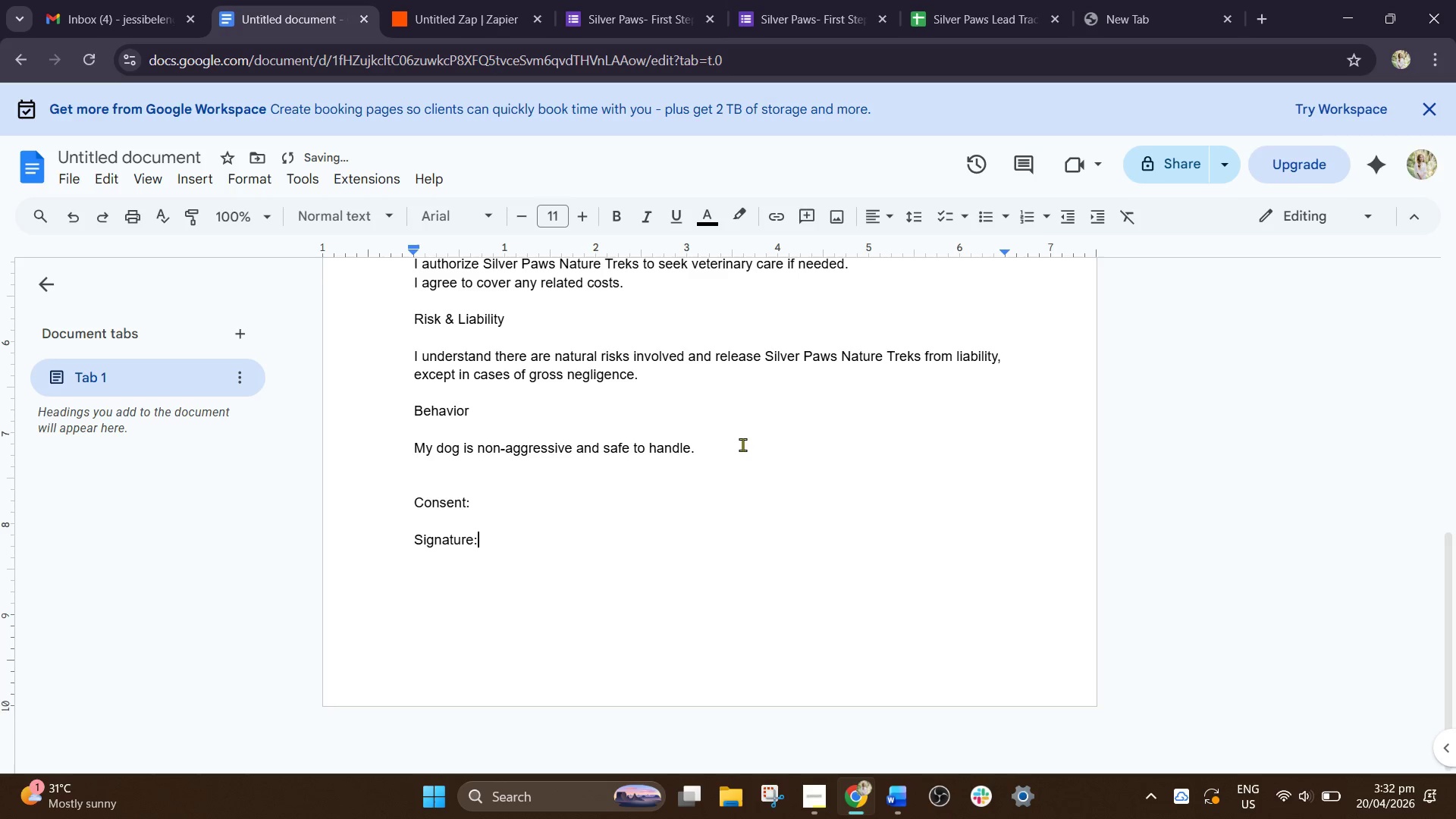 
hold_key(key=ShiftLeft, duration=1.55)
 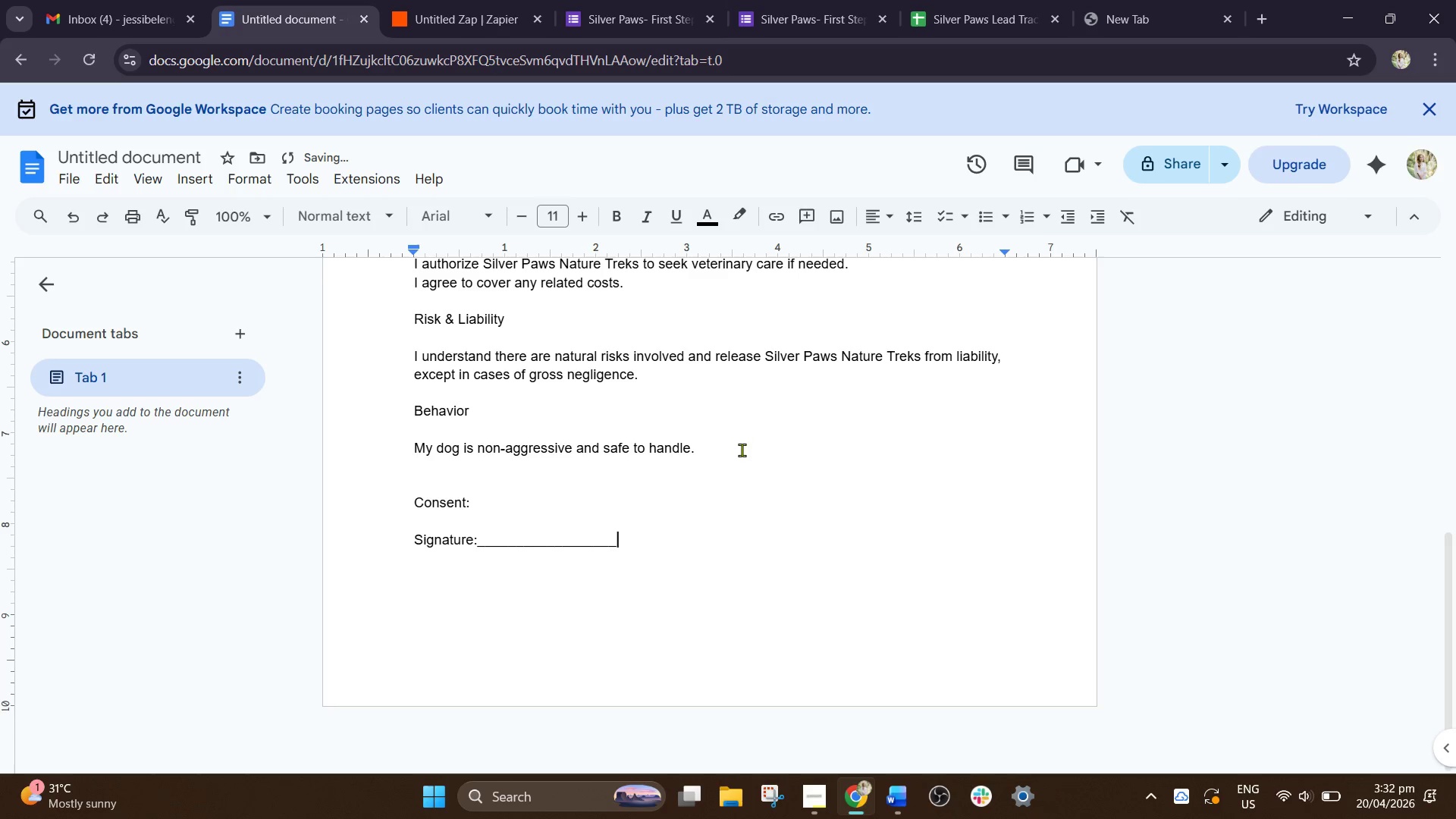 
hold_key(key=Minus, duration=1.06)
 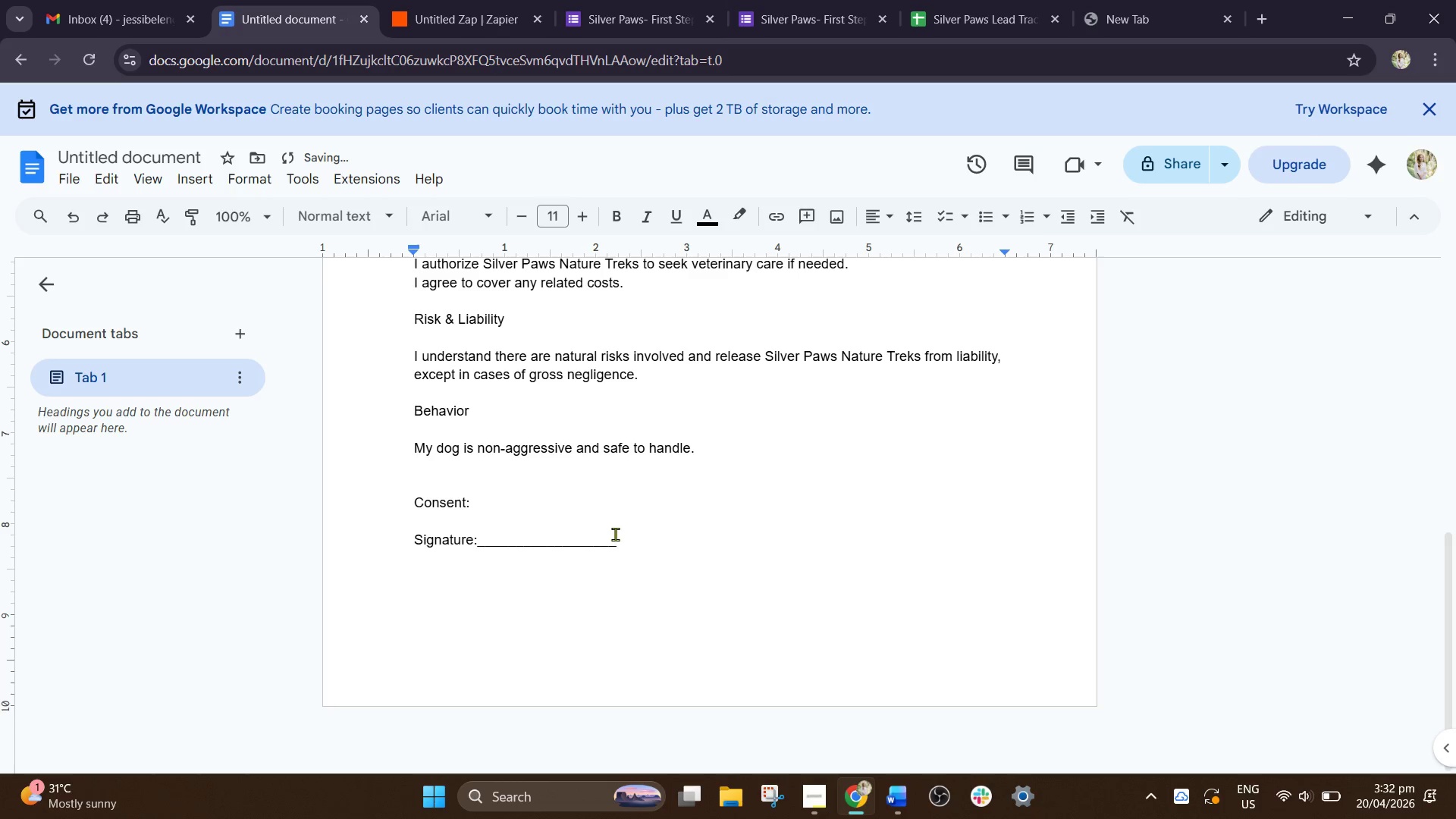 
left_click_drag(start_coordinate=[632, 543], to_coordinate=[357, 560])
 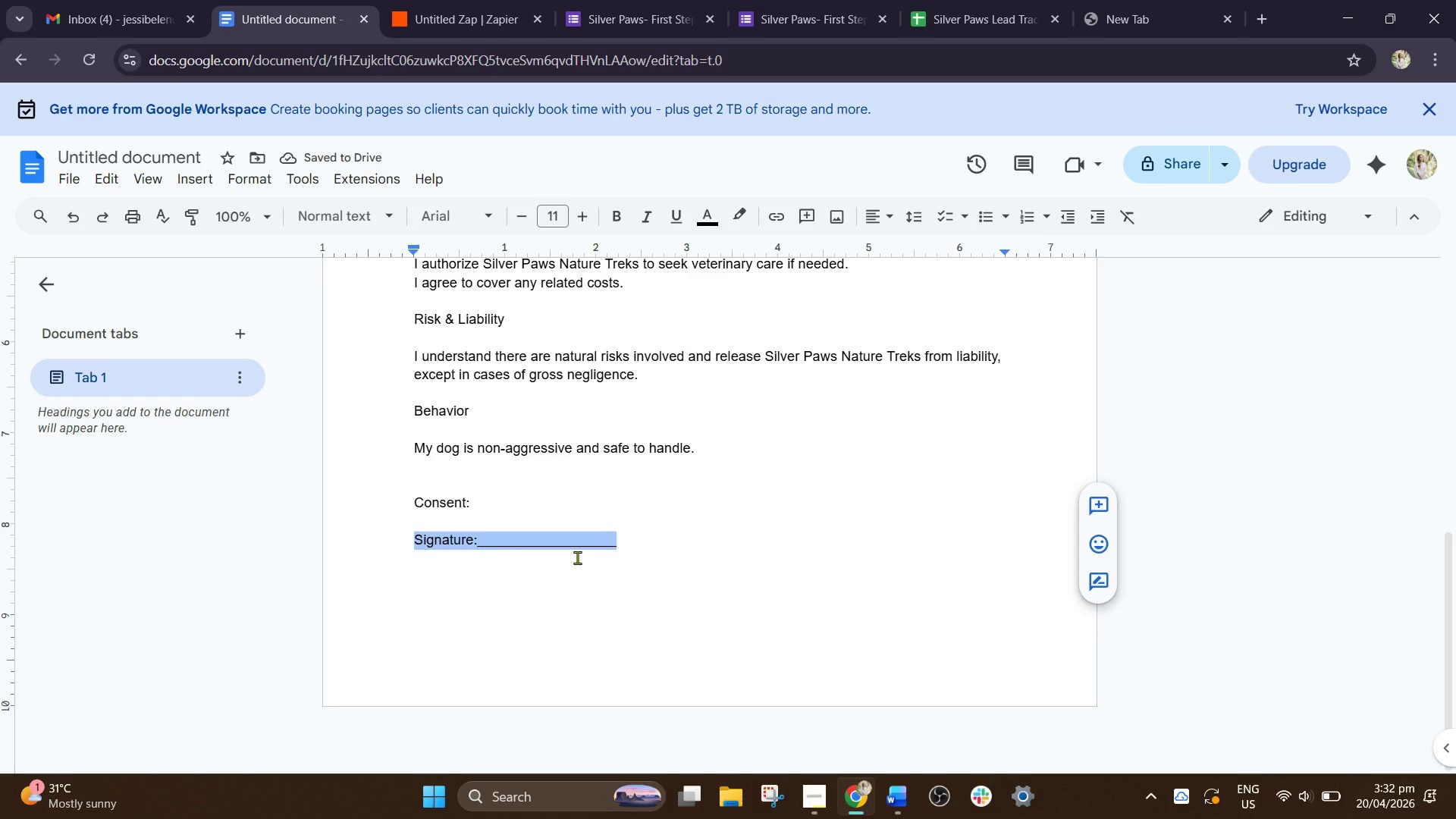 
key(Control+C)
 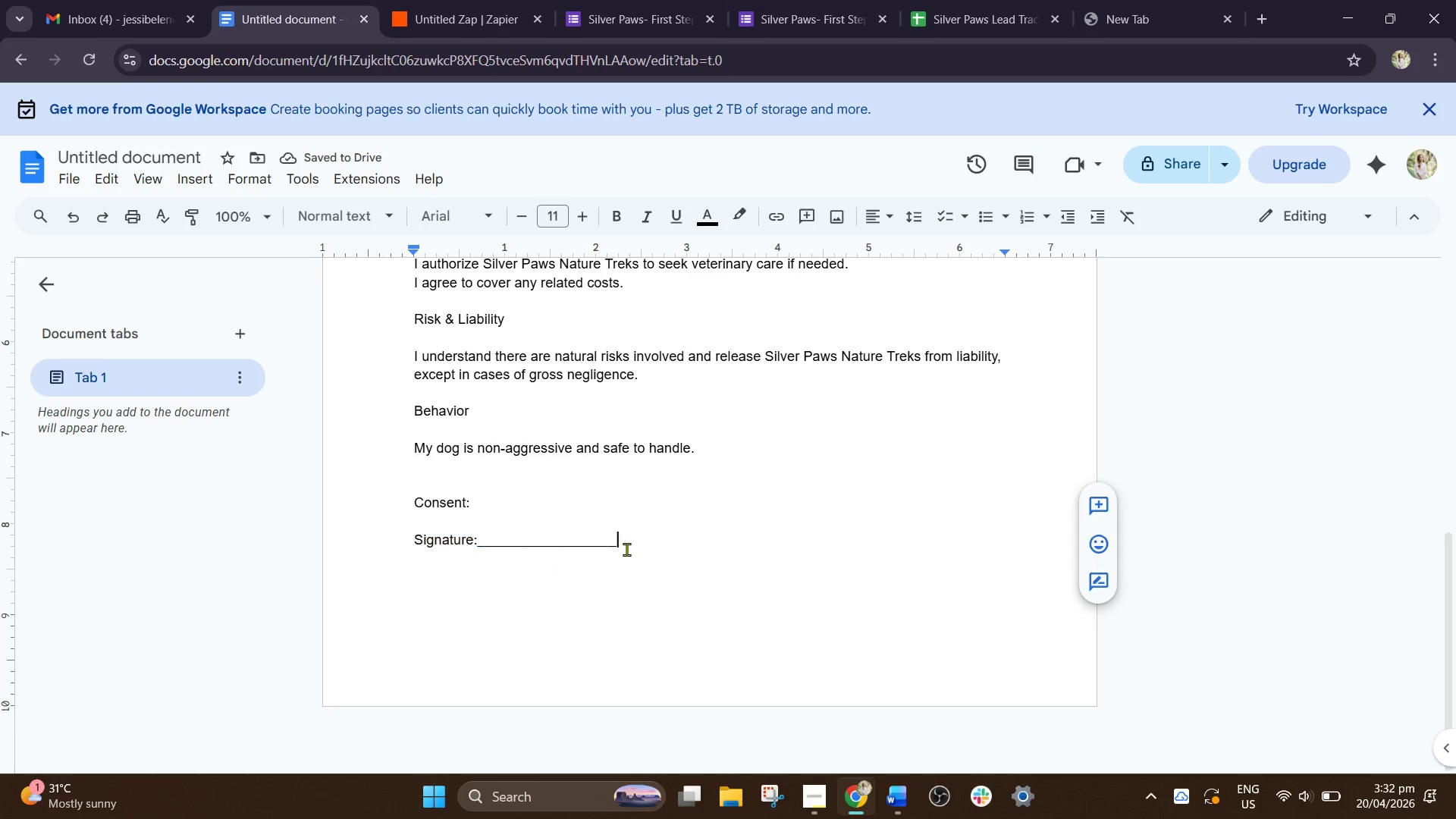 
left_click([626, 549])
 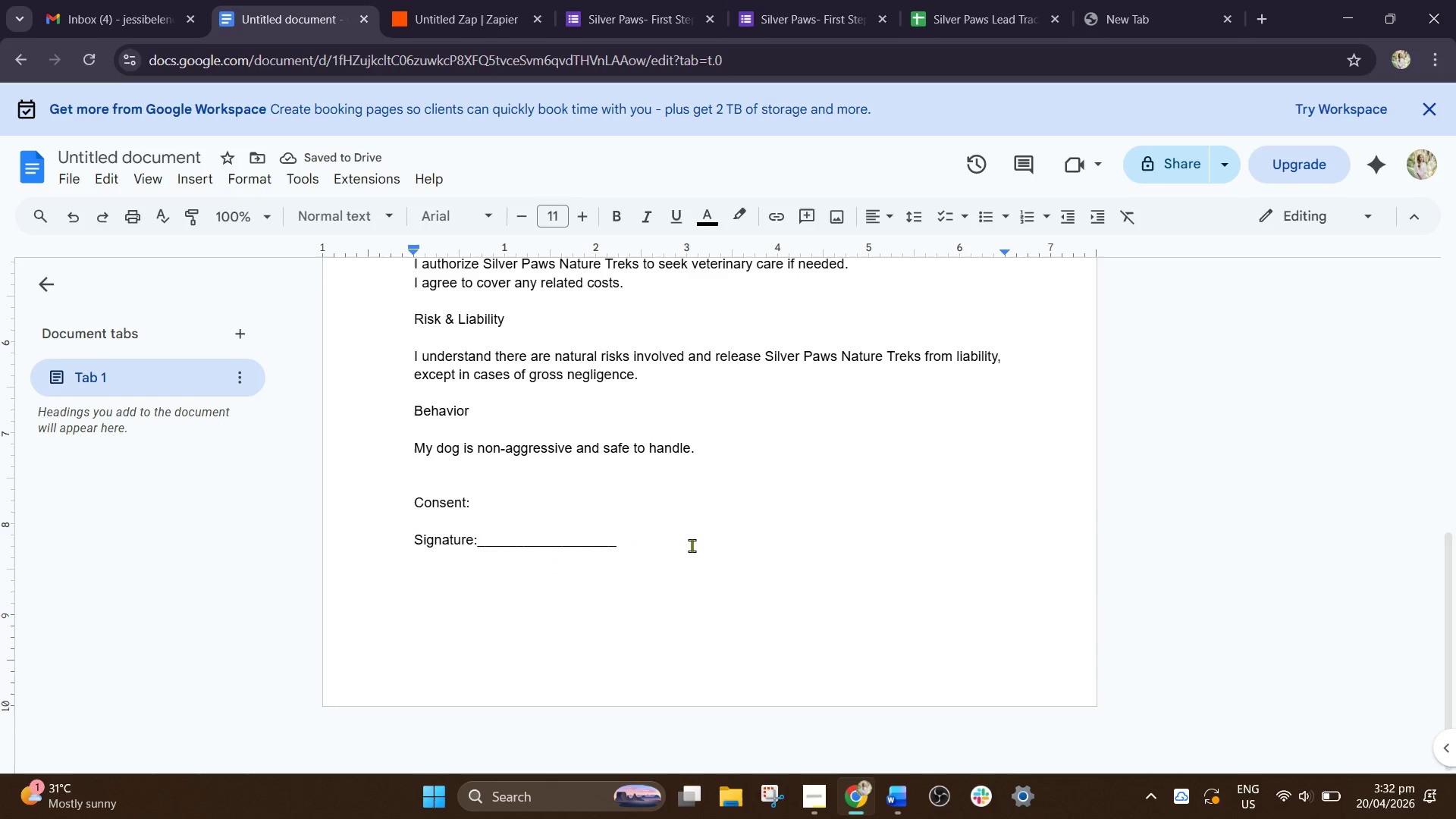 
key(Enter)
 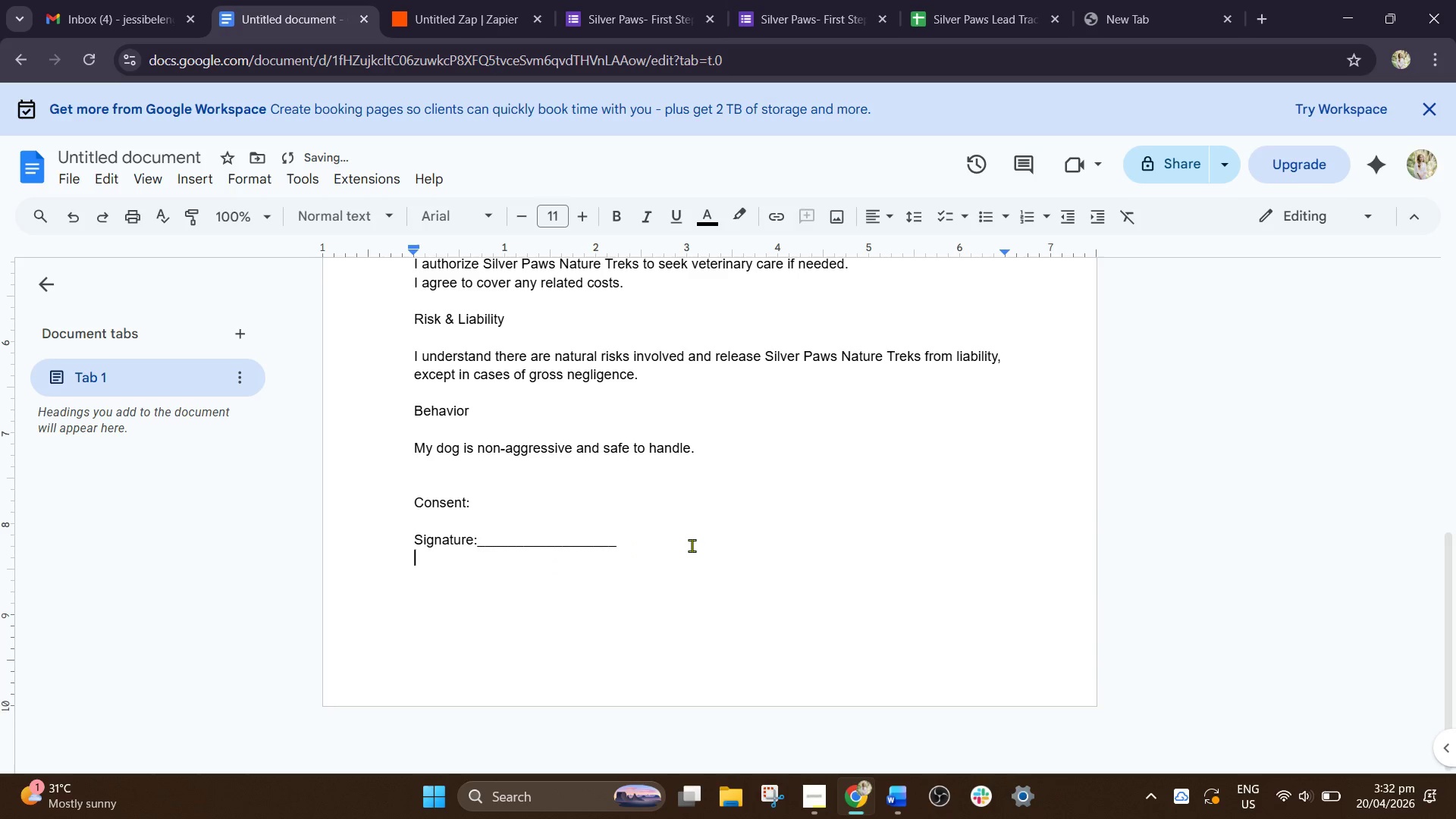 
key(Control+V)
 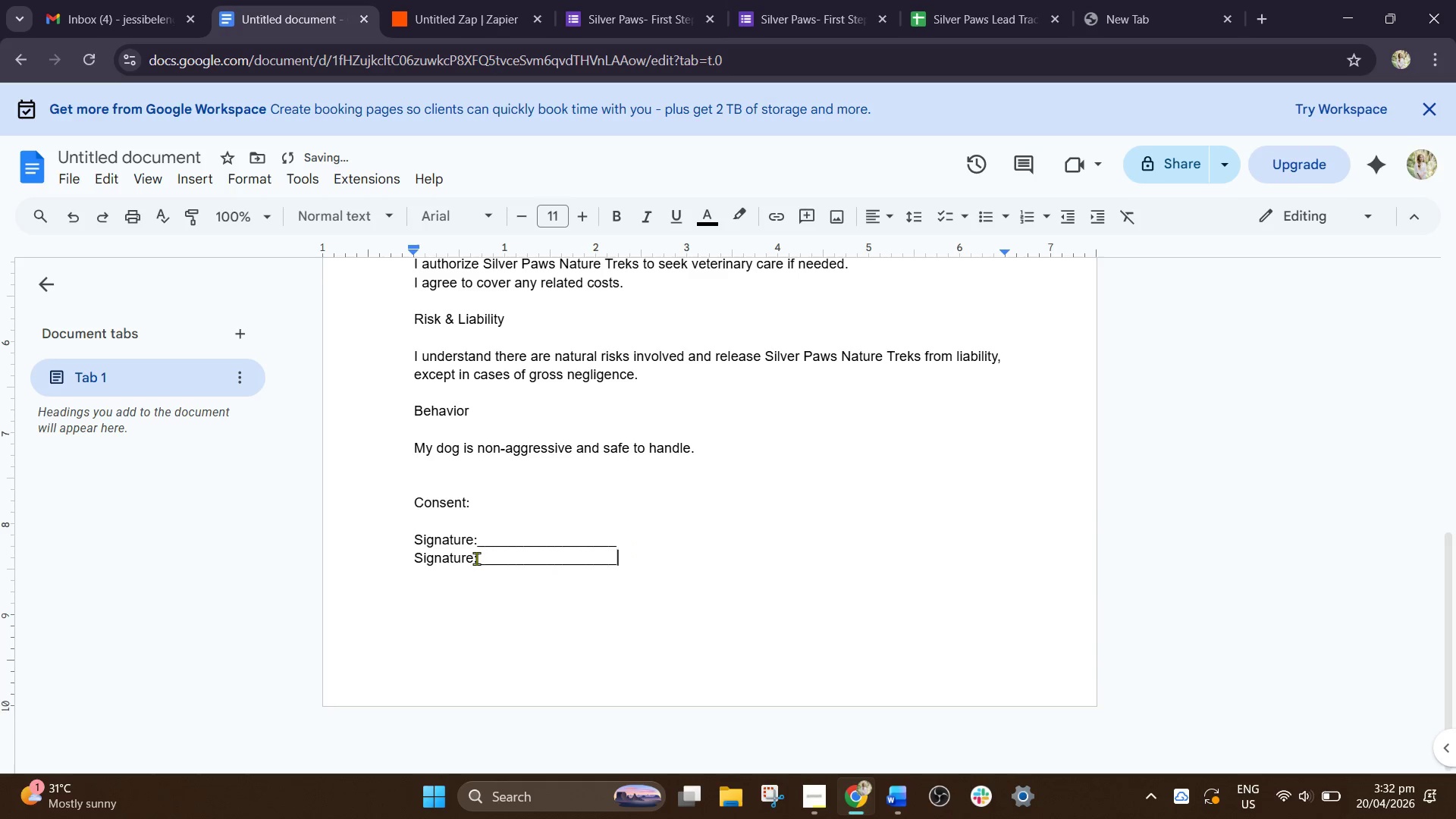 
left_click([476, 558])
 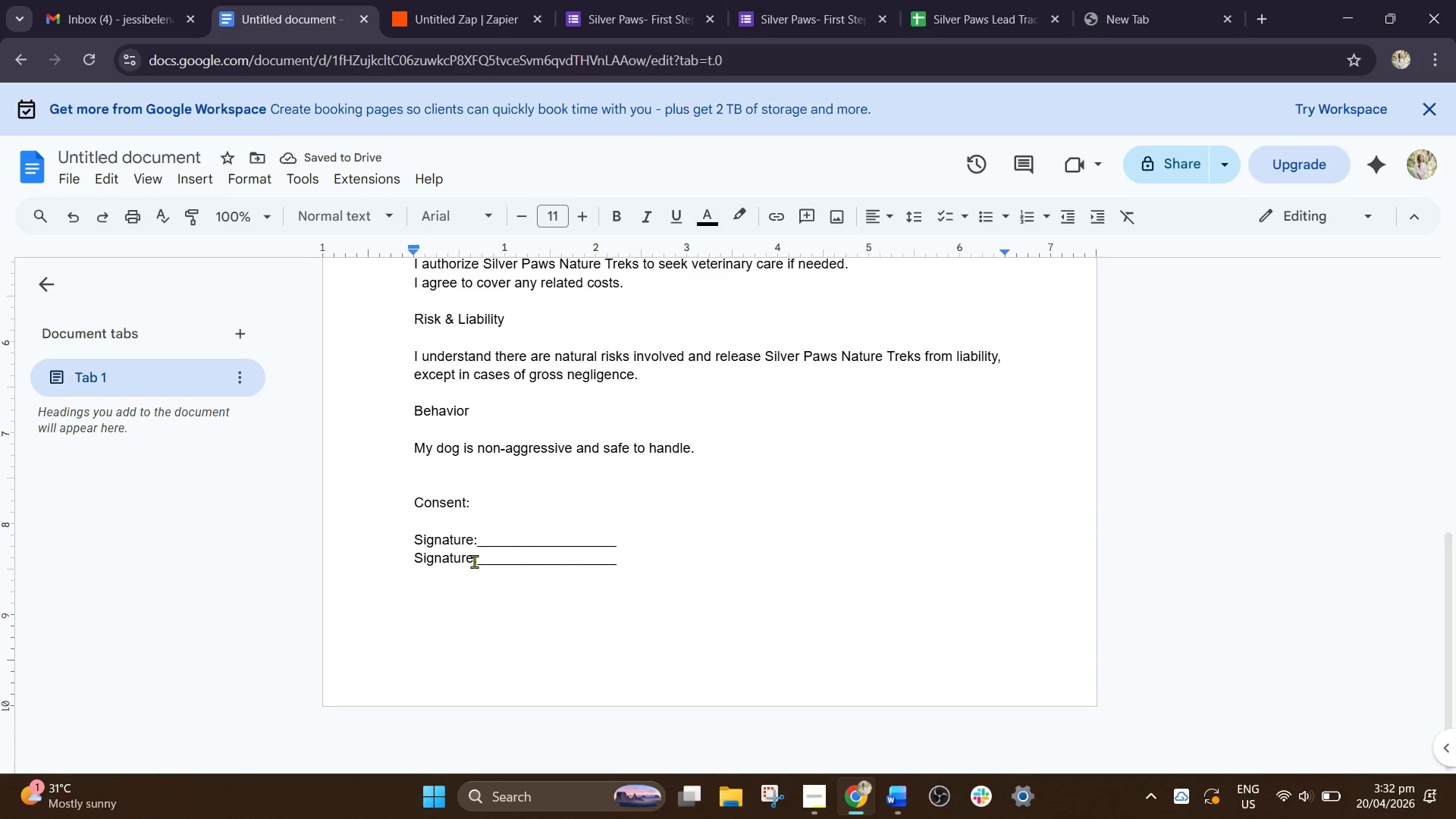 
left_click_drag(start_coordinate=[474, 559], to_coordinate=[419, 563])
 